 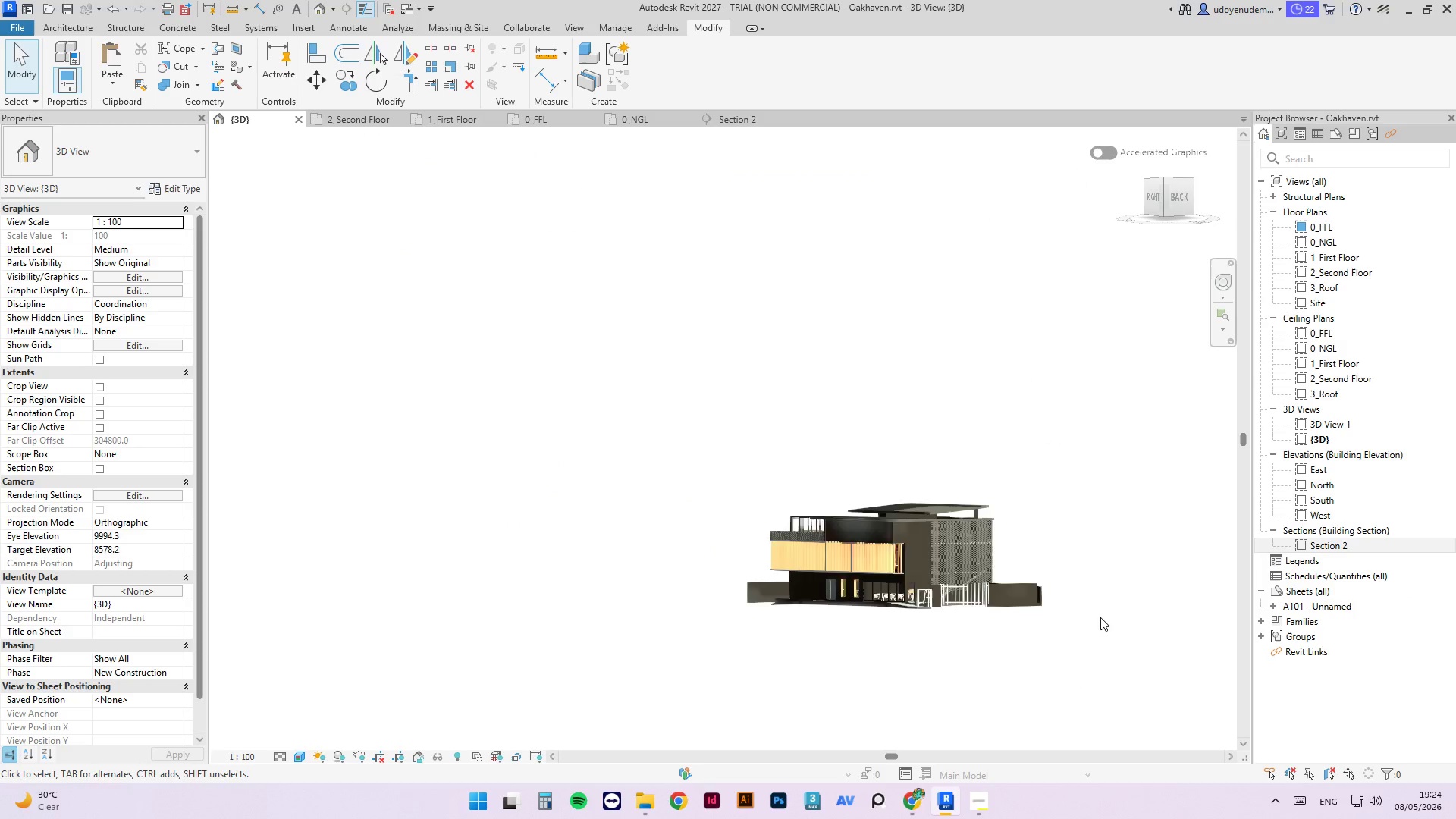 
scroll: coordinate [1069, 676], scroll_direction: none, amount: 0.0
 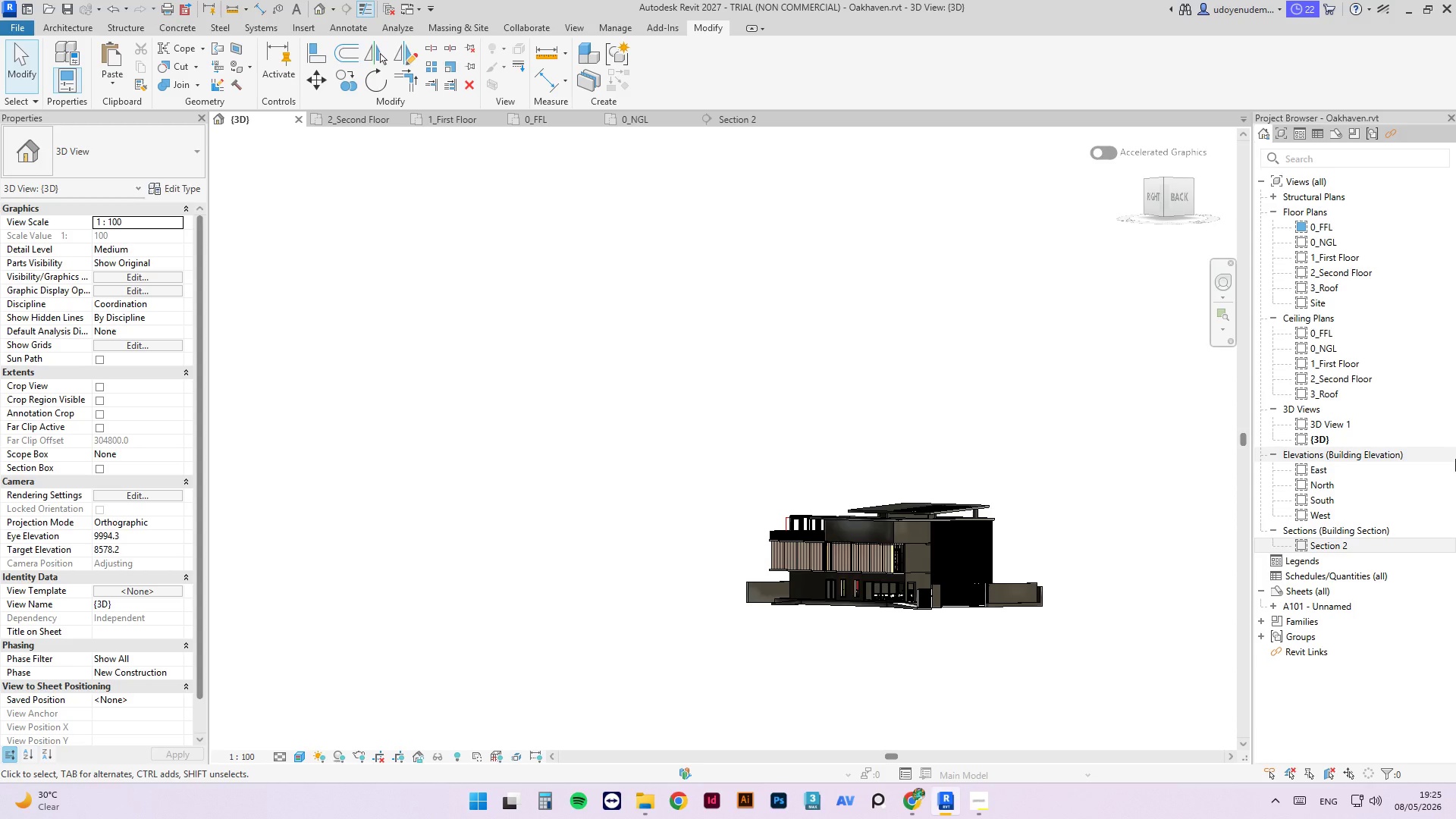 
wait(62.35)
 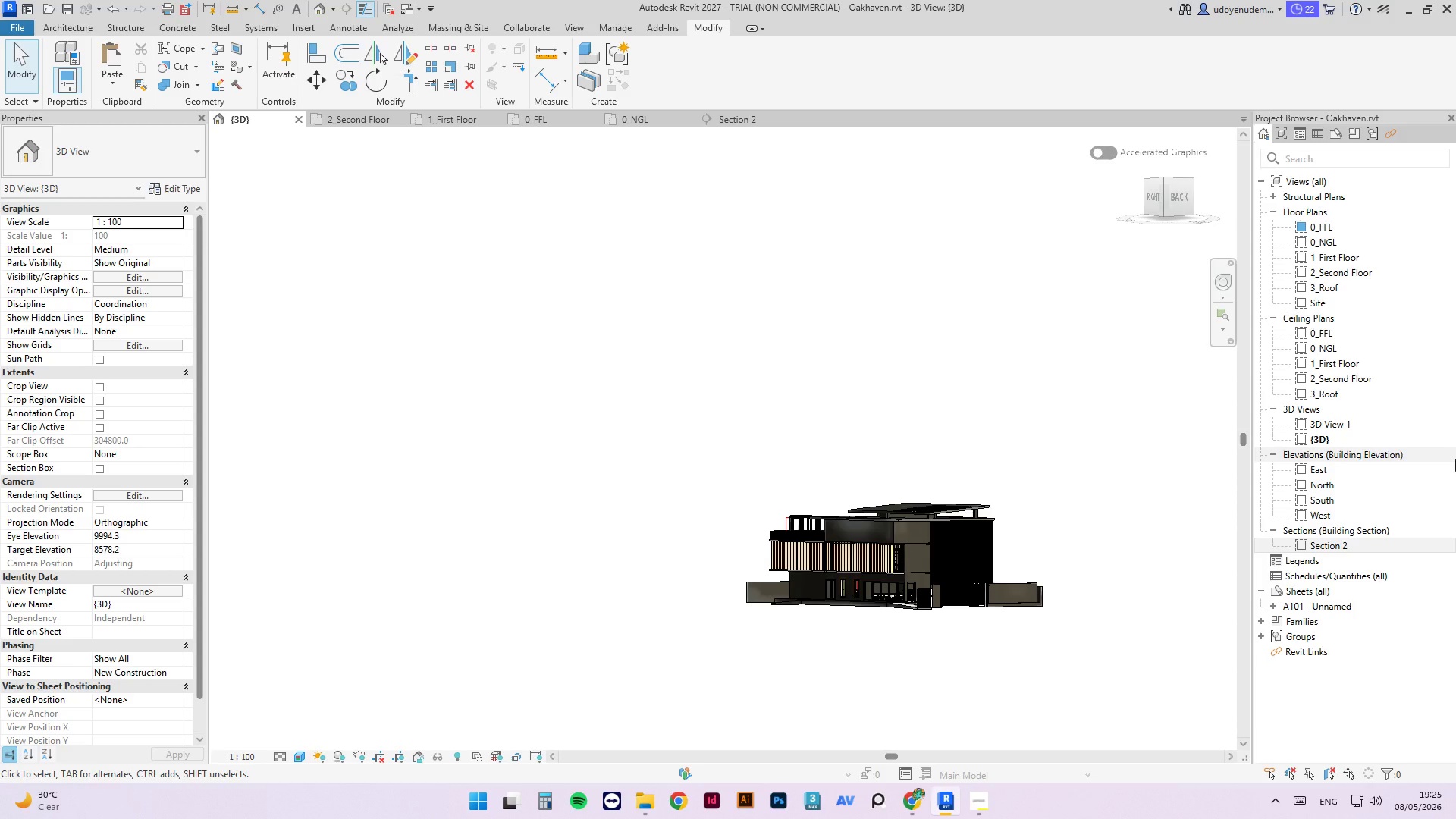 
left_click([886, 420])
 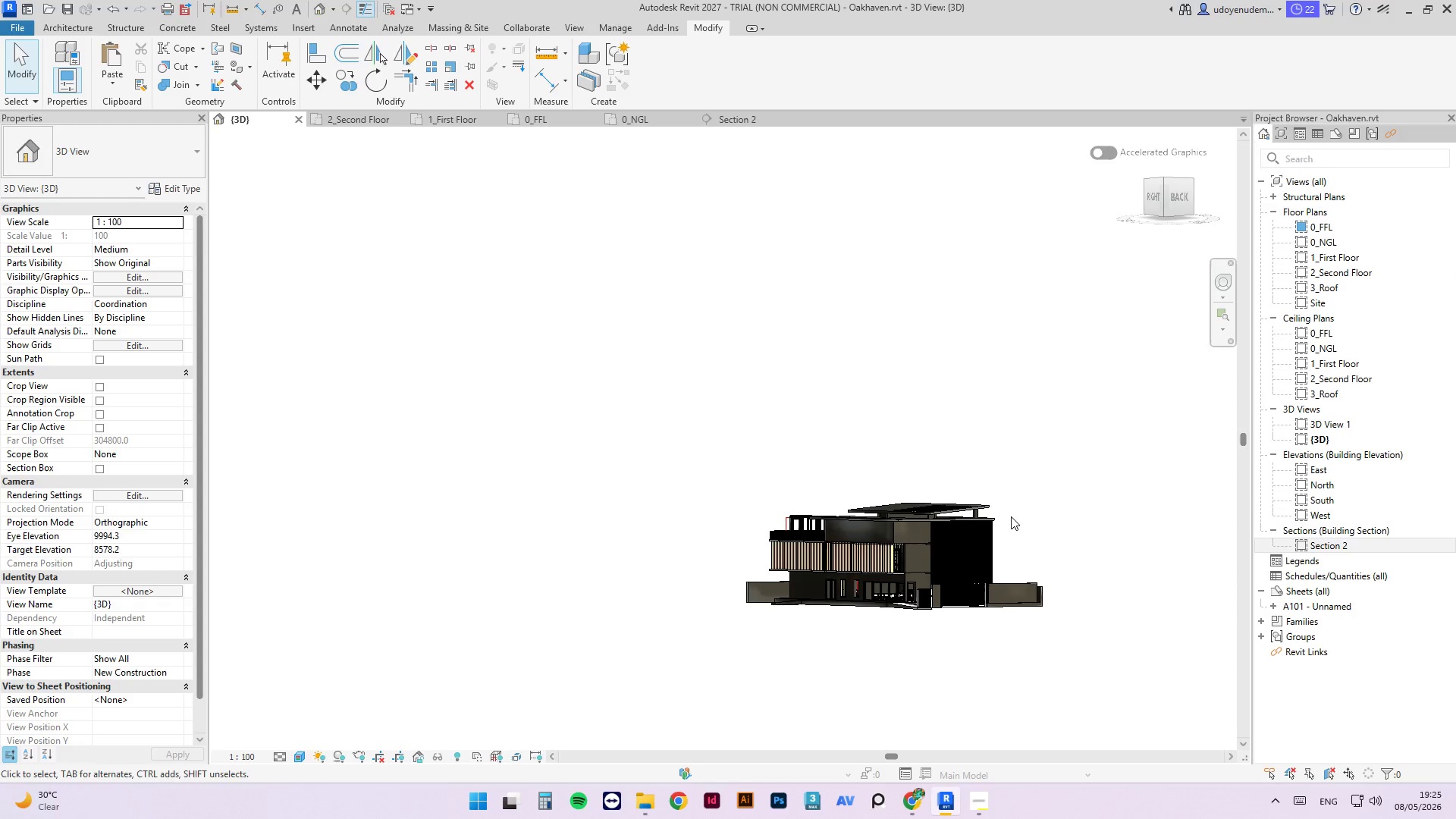 
scroll: coordinate [949, 482], scroll_direction: down, amount: 4.0
 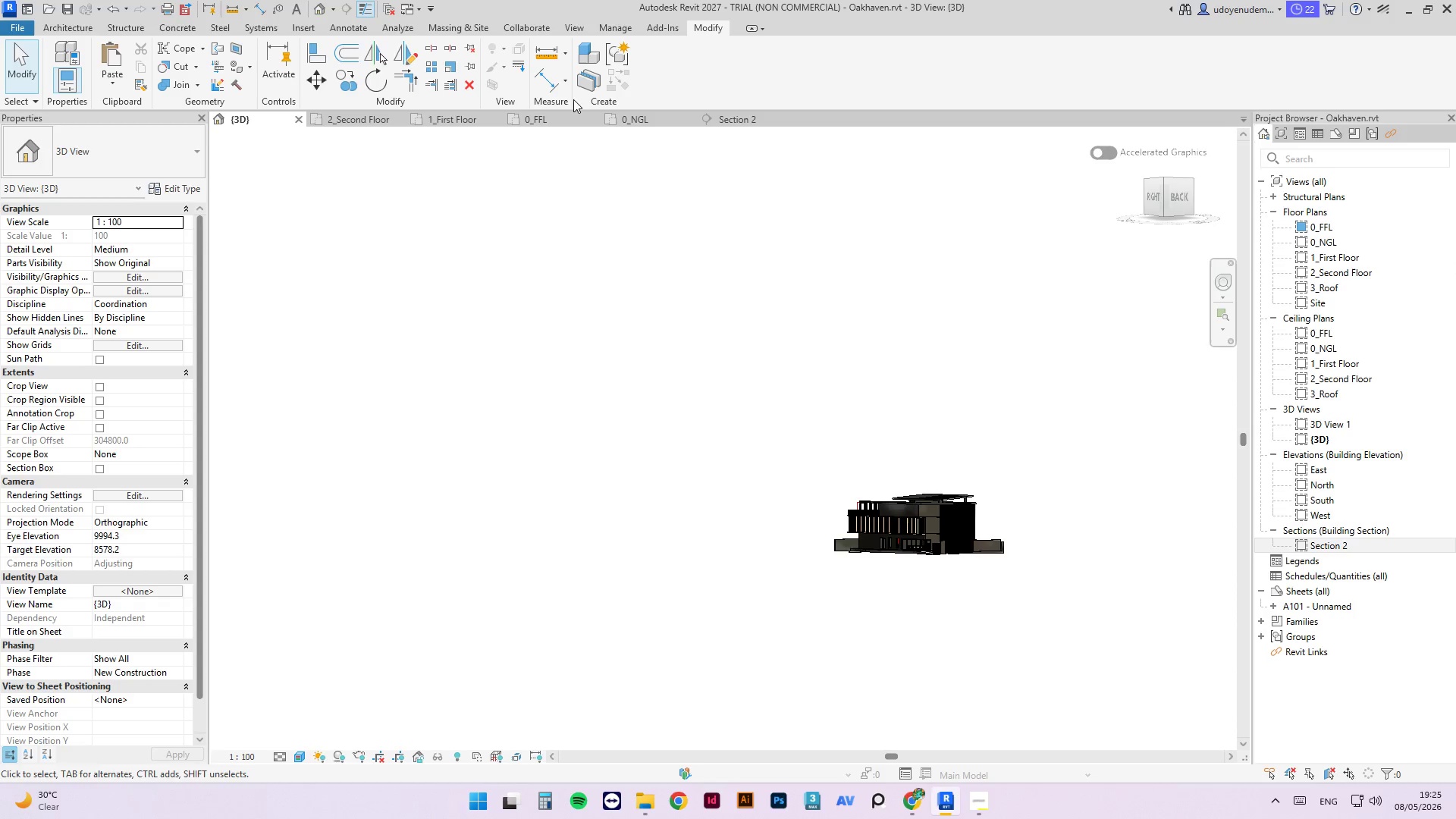 
left_click([645, 116])
 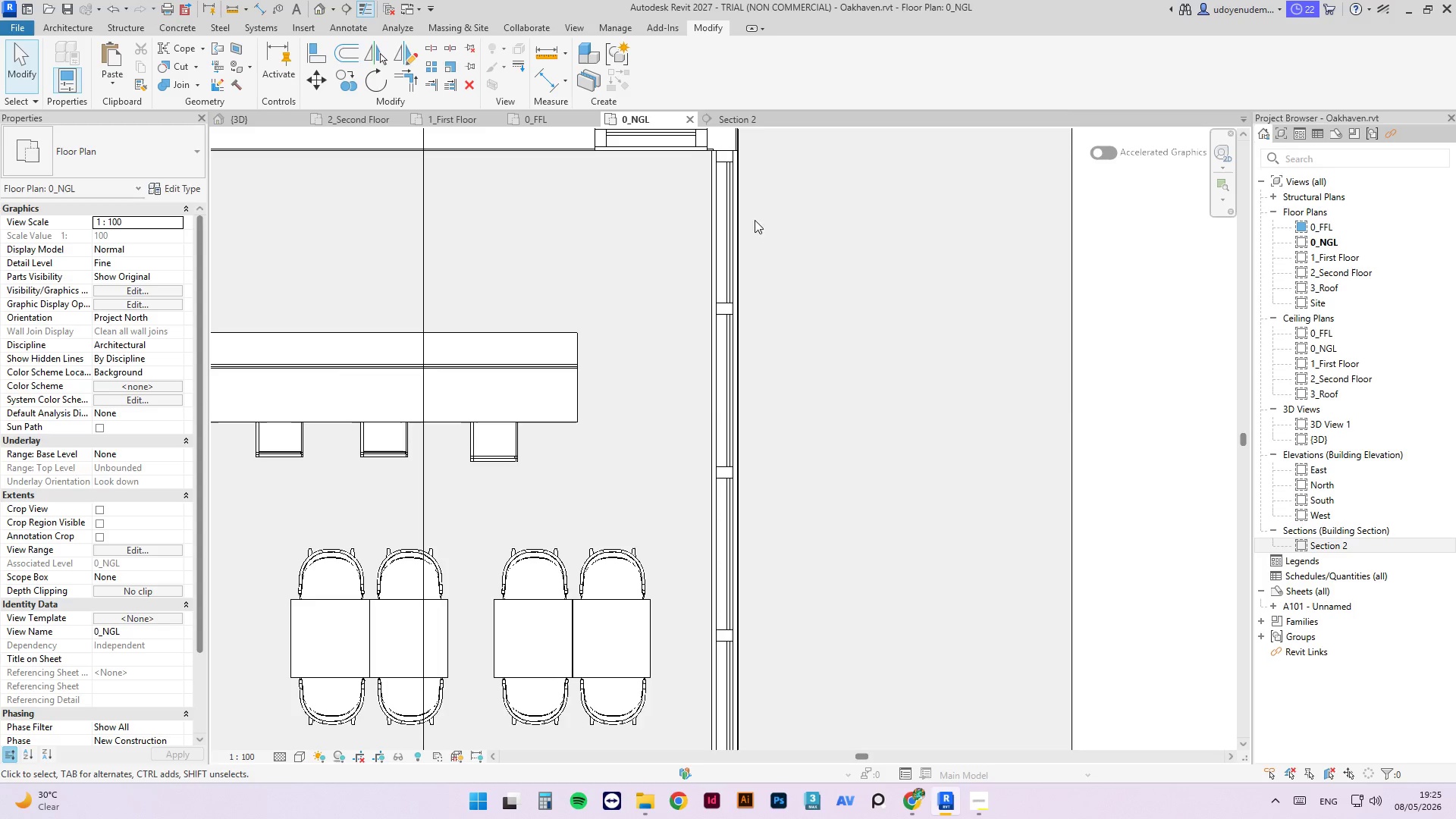 
scroll: coordinate [853, 573], scroll_direction: down, amount: 5.0
 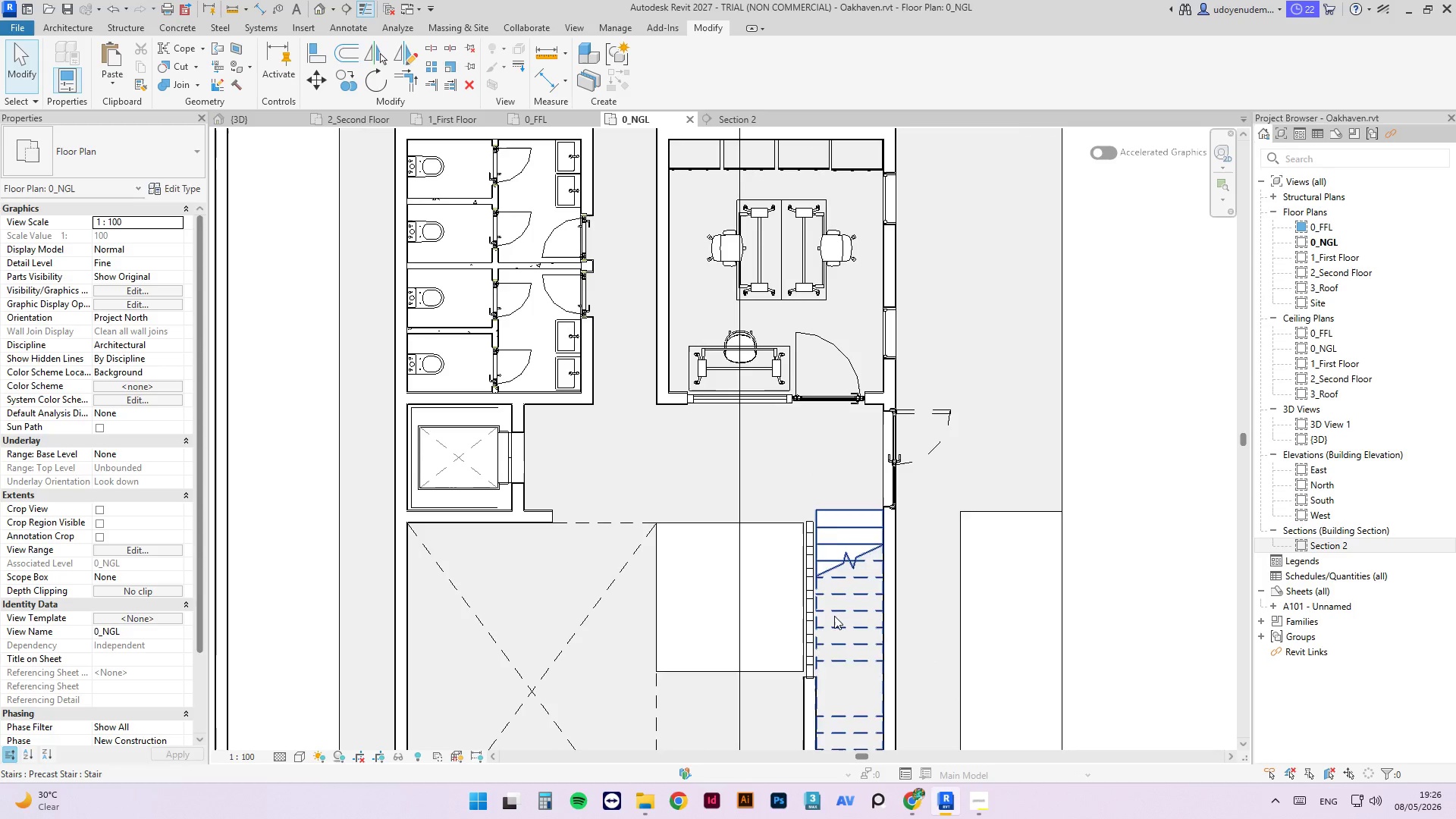 
scroll: coordinate [847, 592], scroll_direction: none, amount: 0.0
 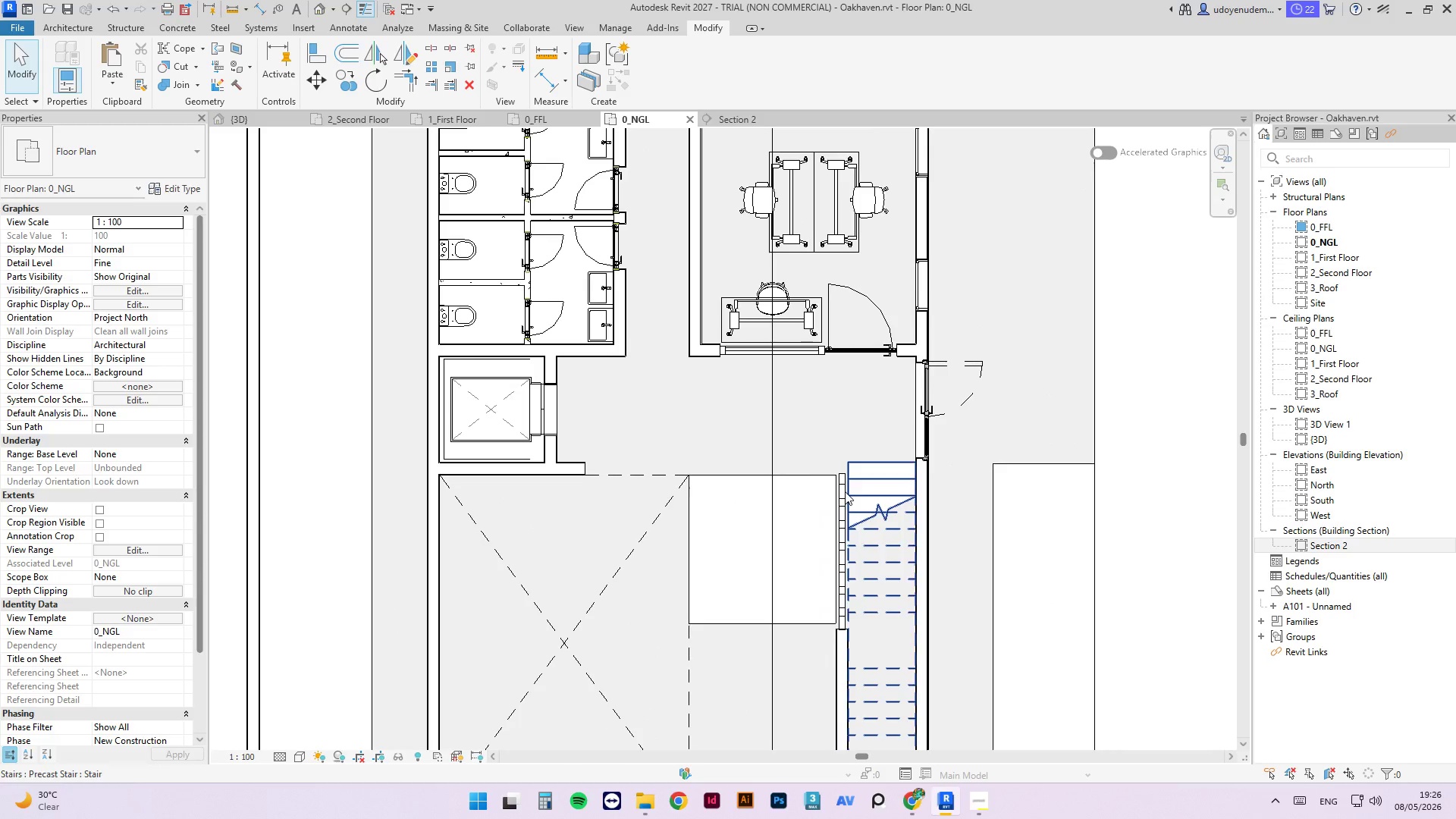 
scroll: coordinate [770, 445], scroll_direction: down, amount: 4.0
 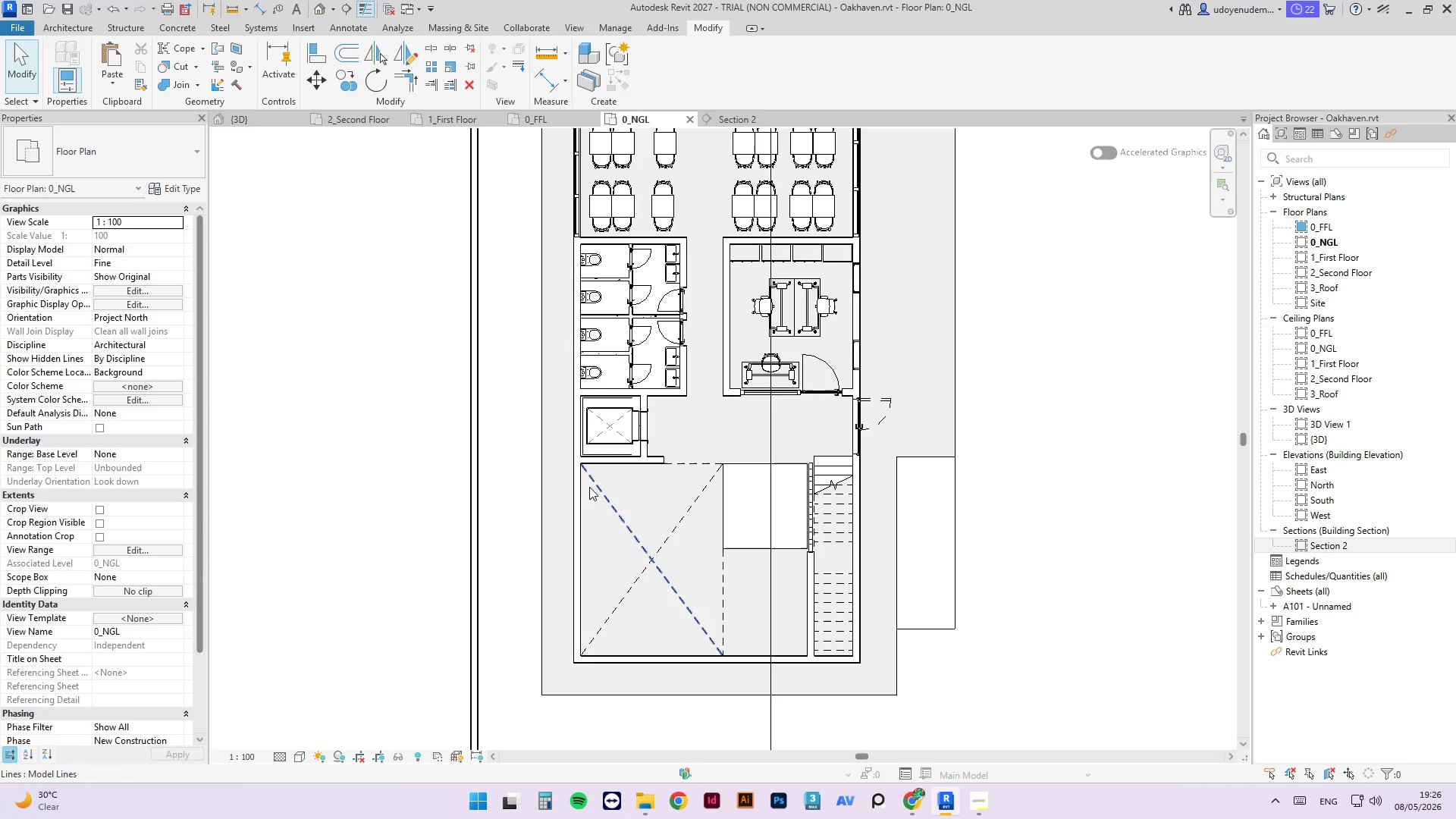 
left_click([578, 482])
 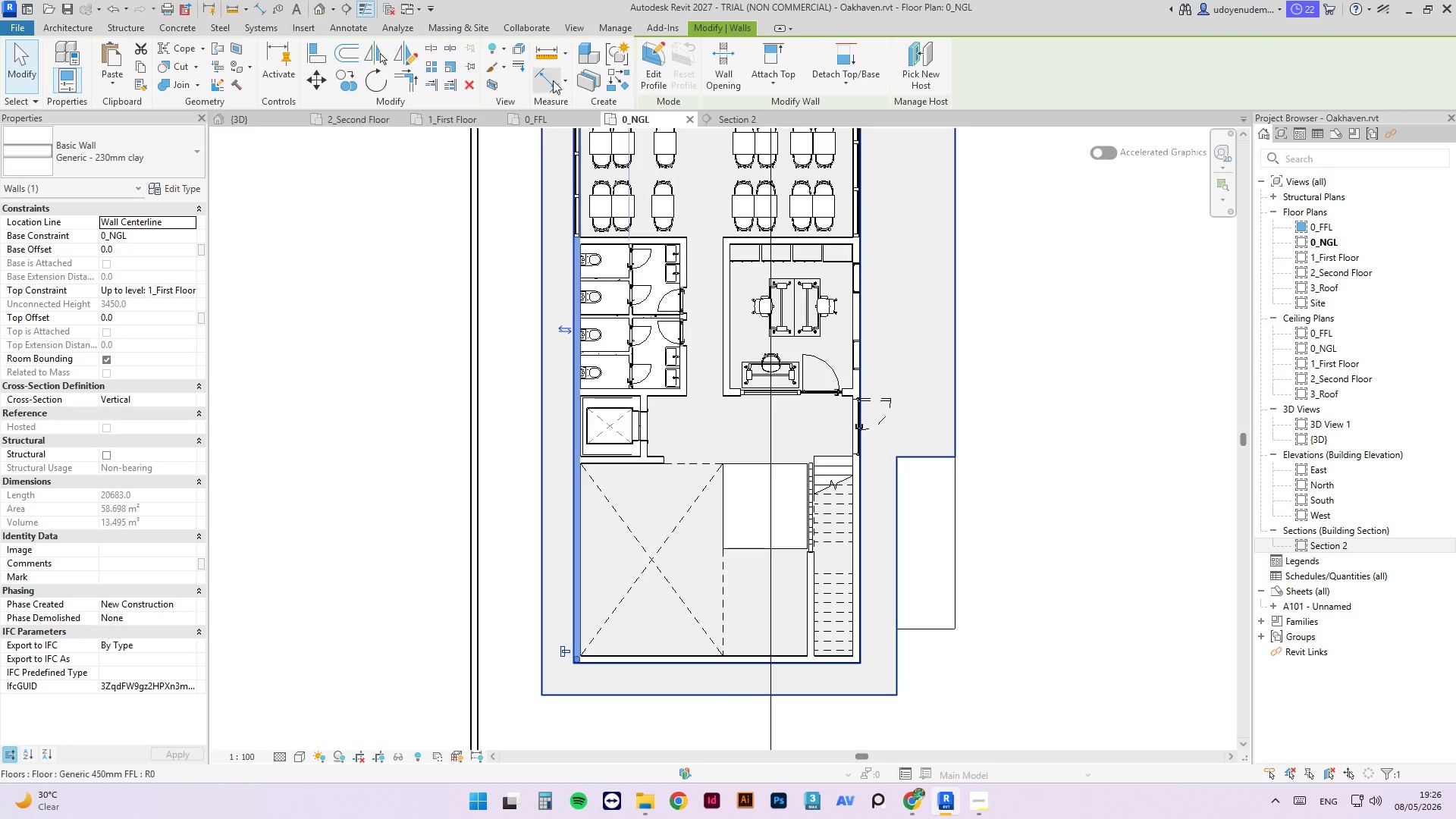 
wait(5.81)
 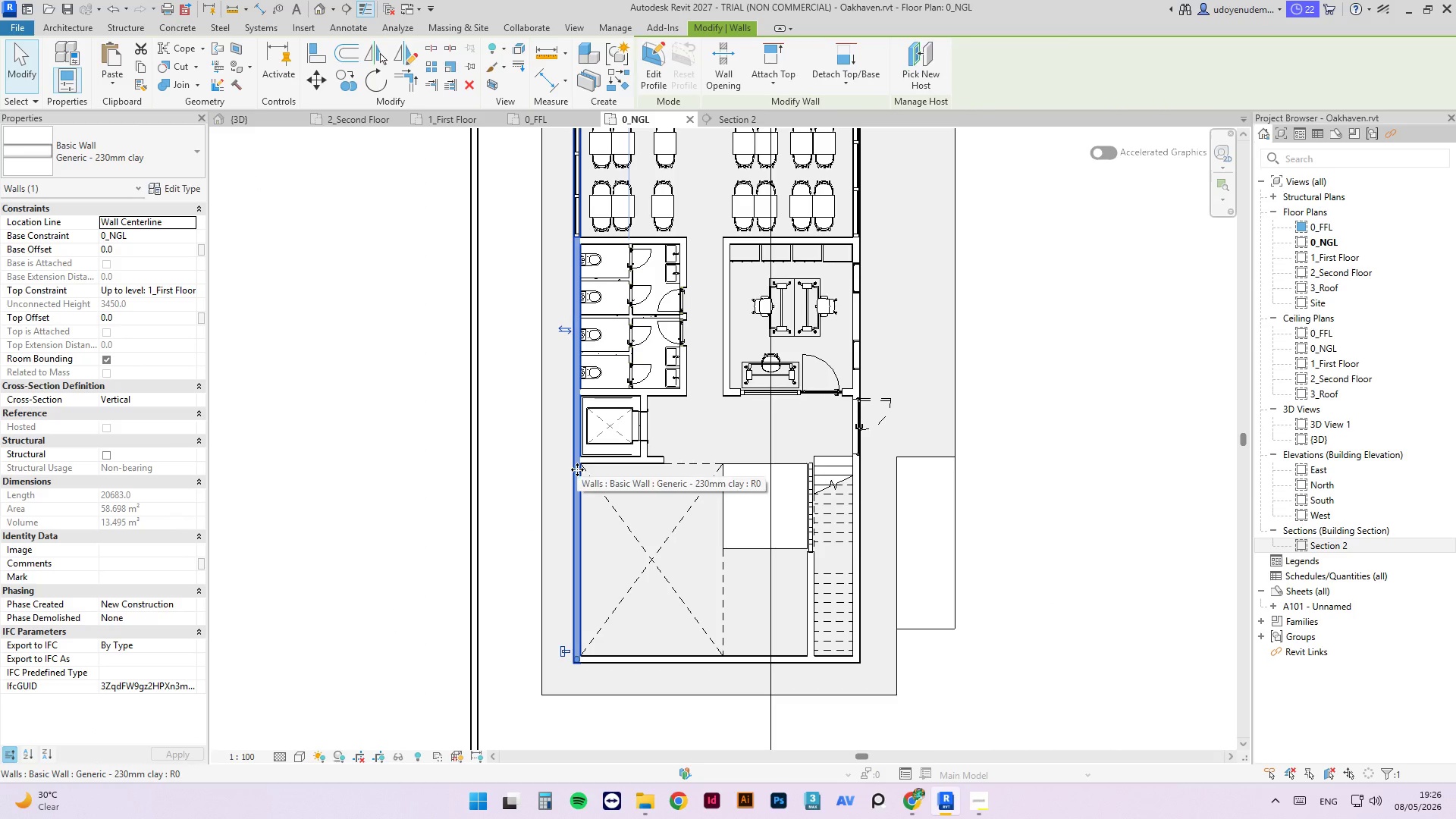 
left_click([350, 117])
 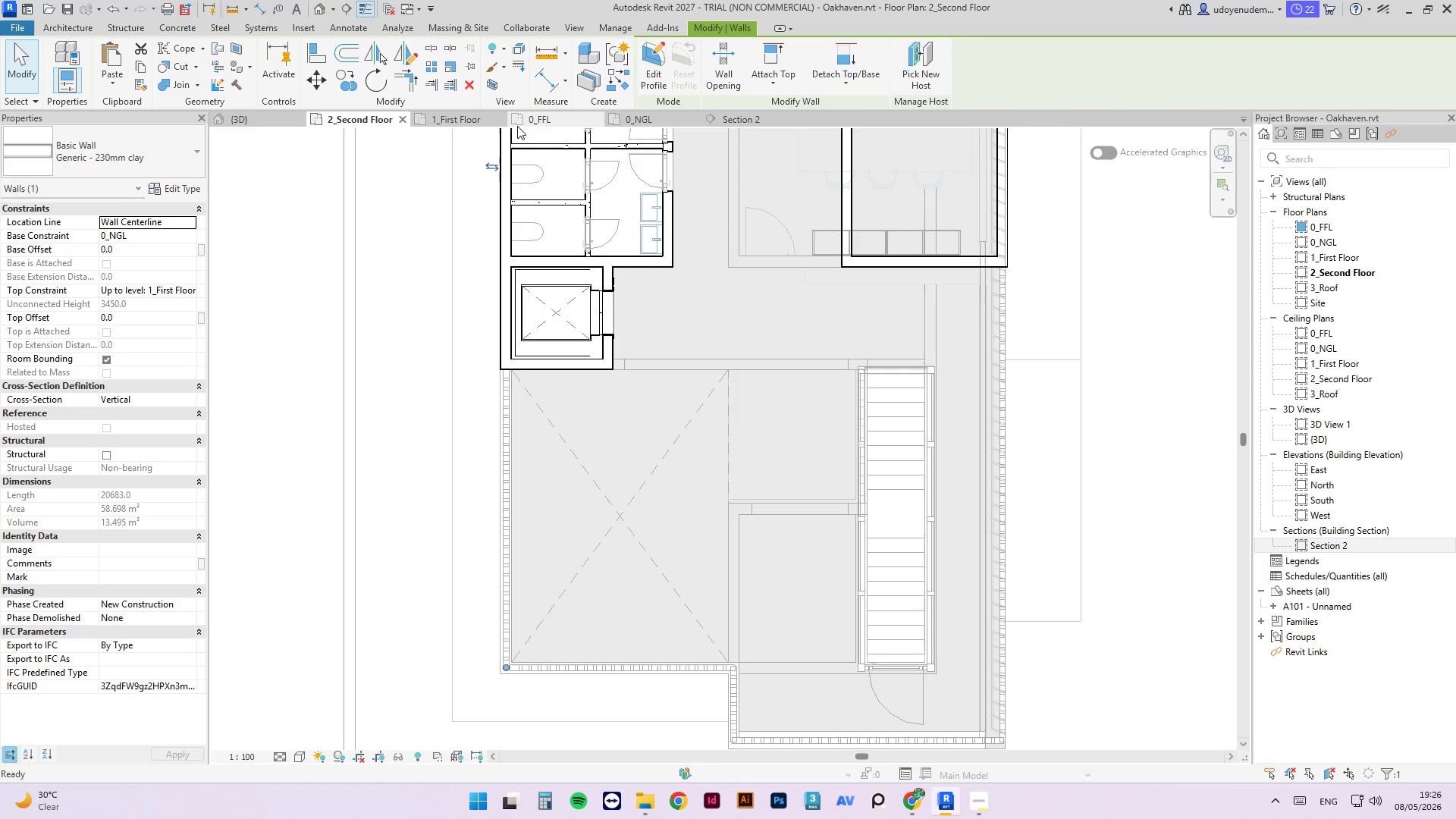 
left_click([529, 119])
 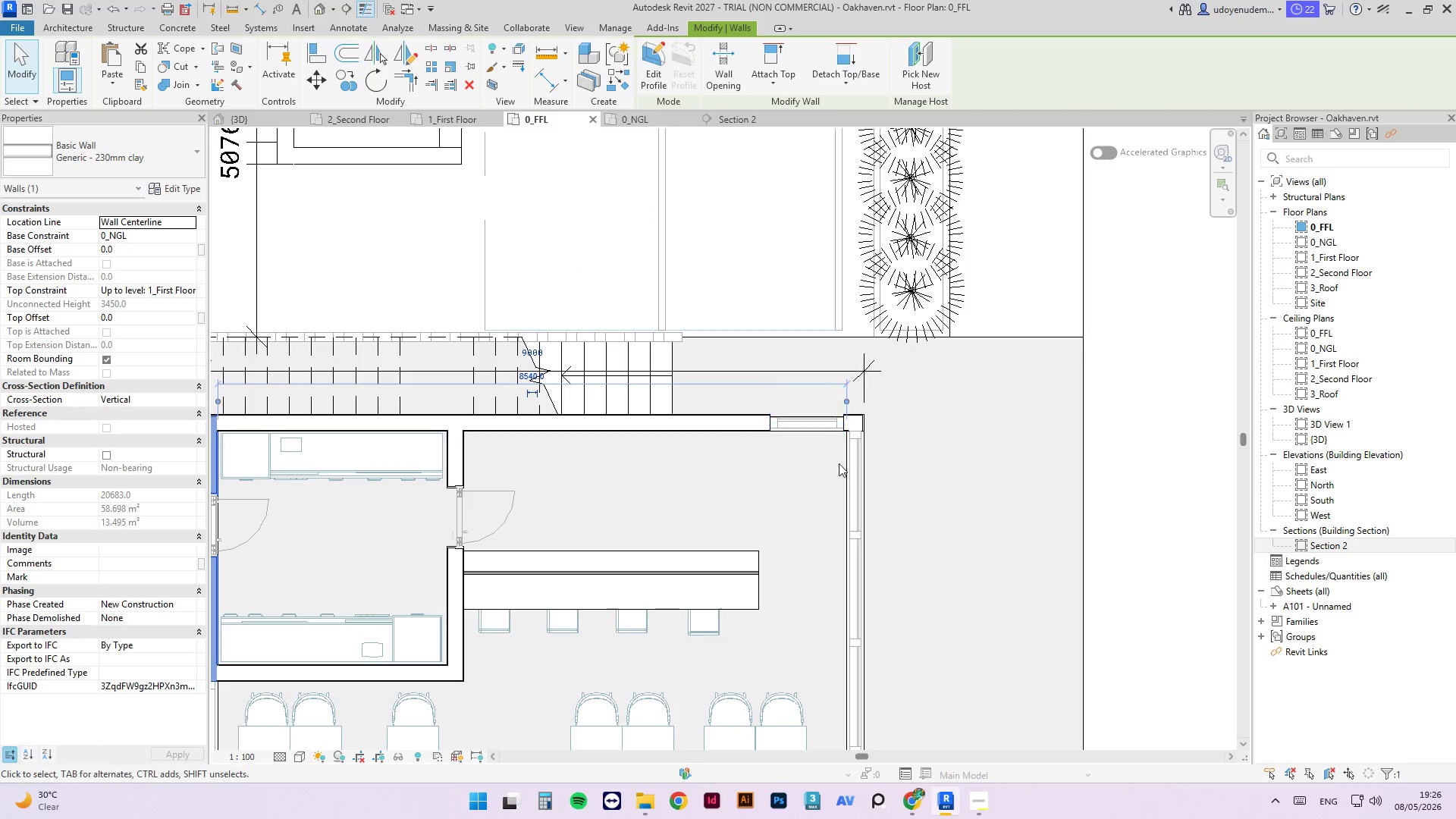 
scroll: coordinate [871, 384], scroll_direction: down, amount: 9.0
 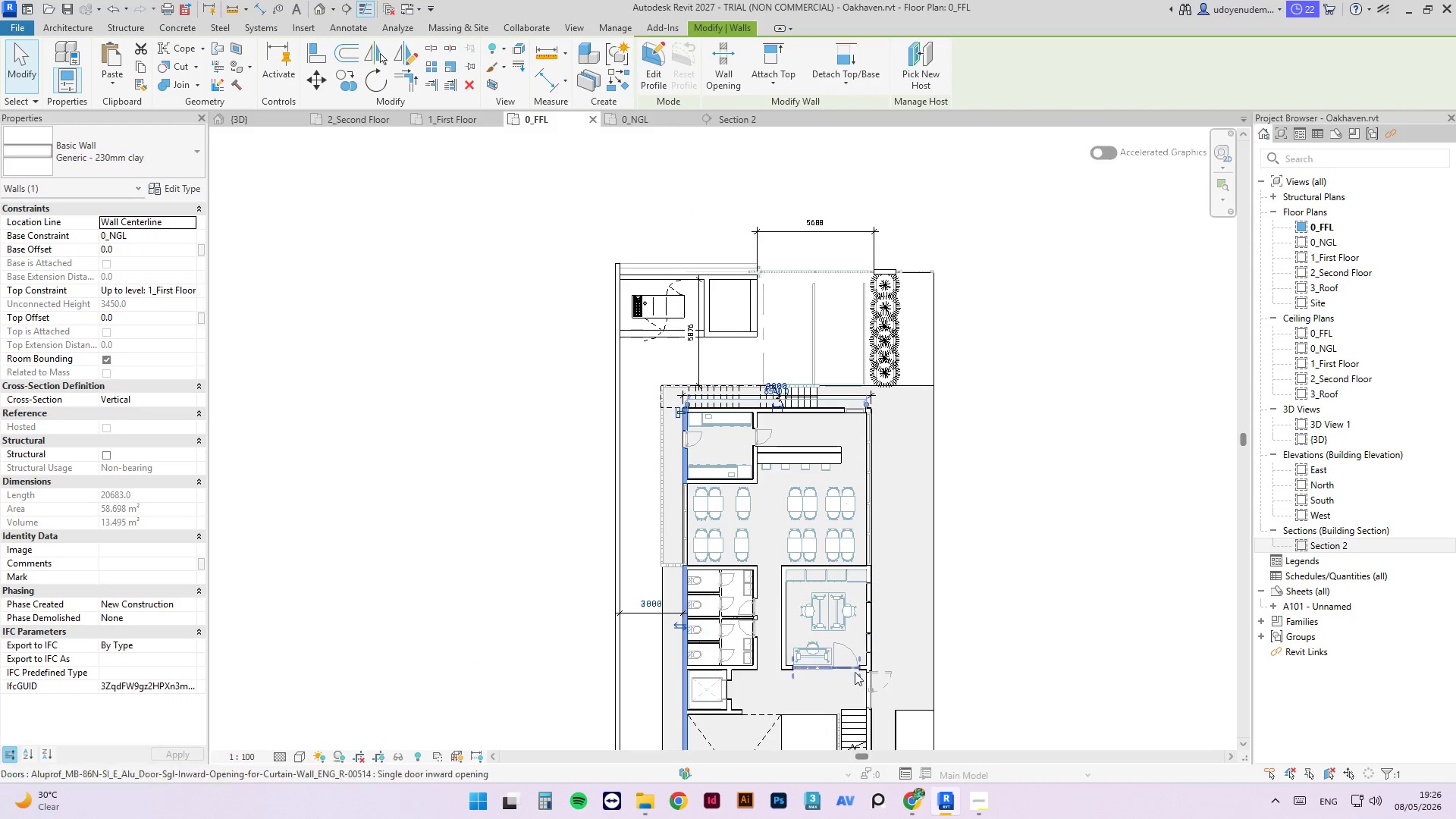 
scroll: coordinate [869, 703], scroll_direction: up, amount: 3.0
 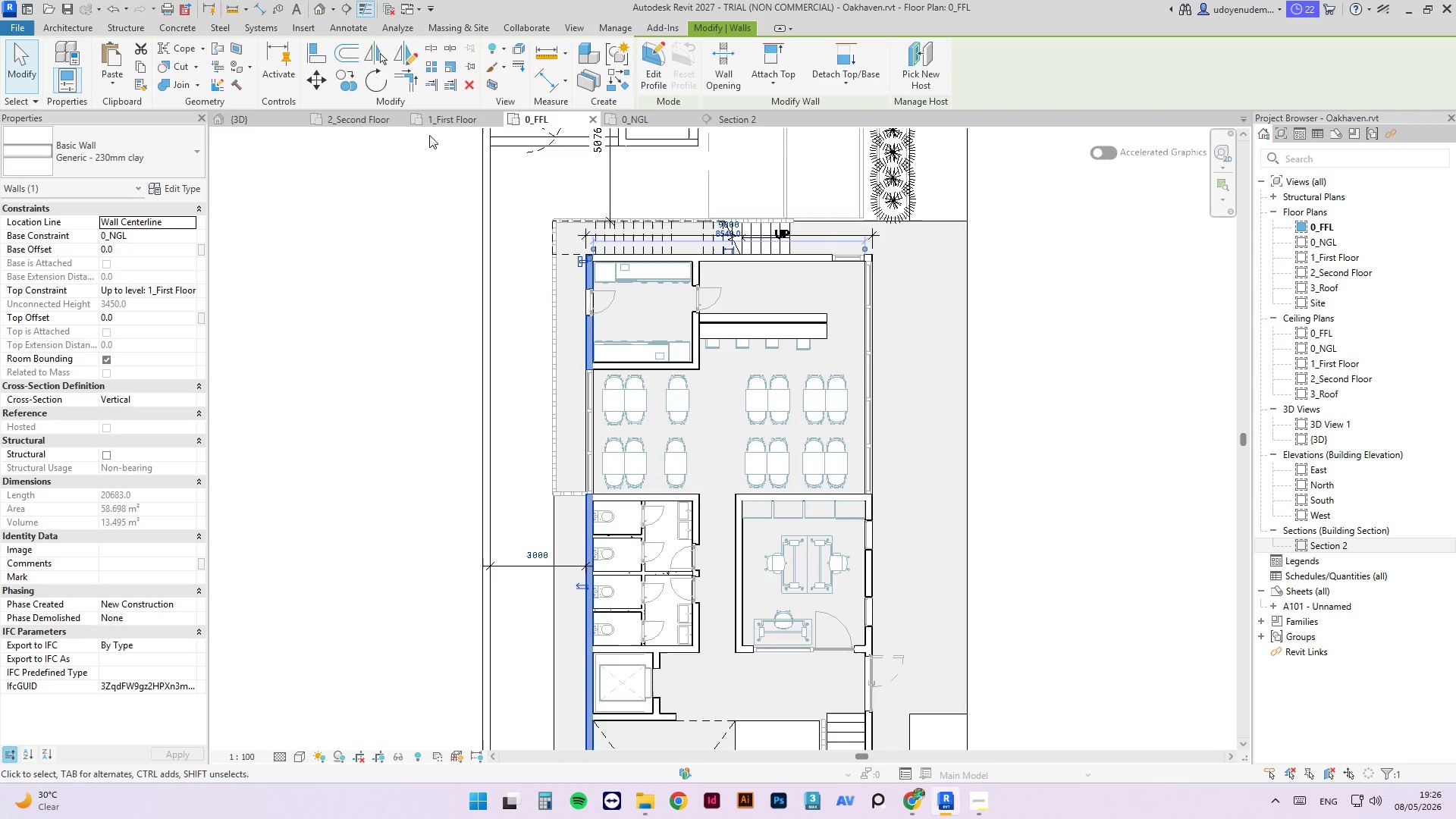 
left_click([444, 125])
 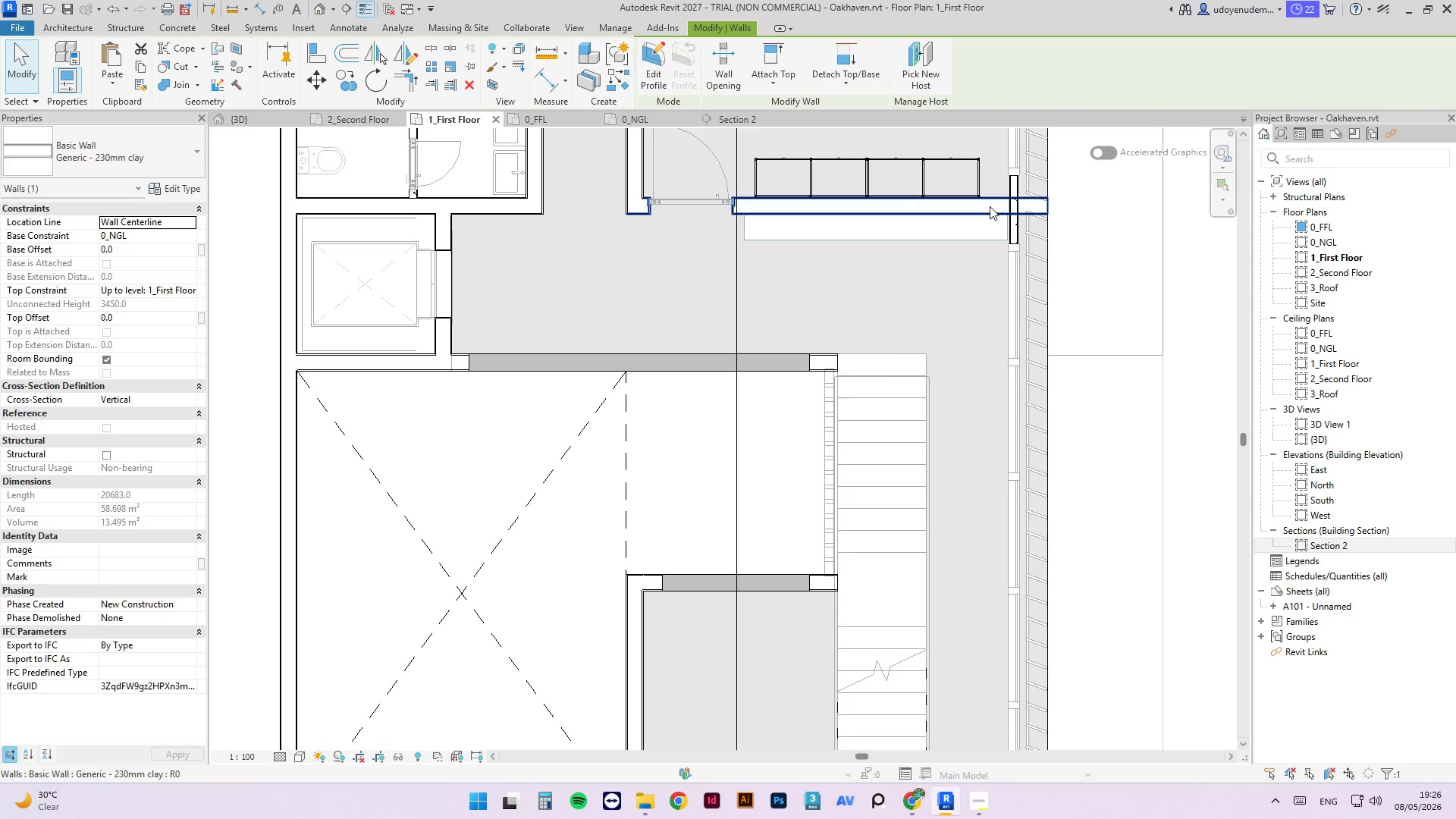 
left_click([1011, 223])
 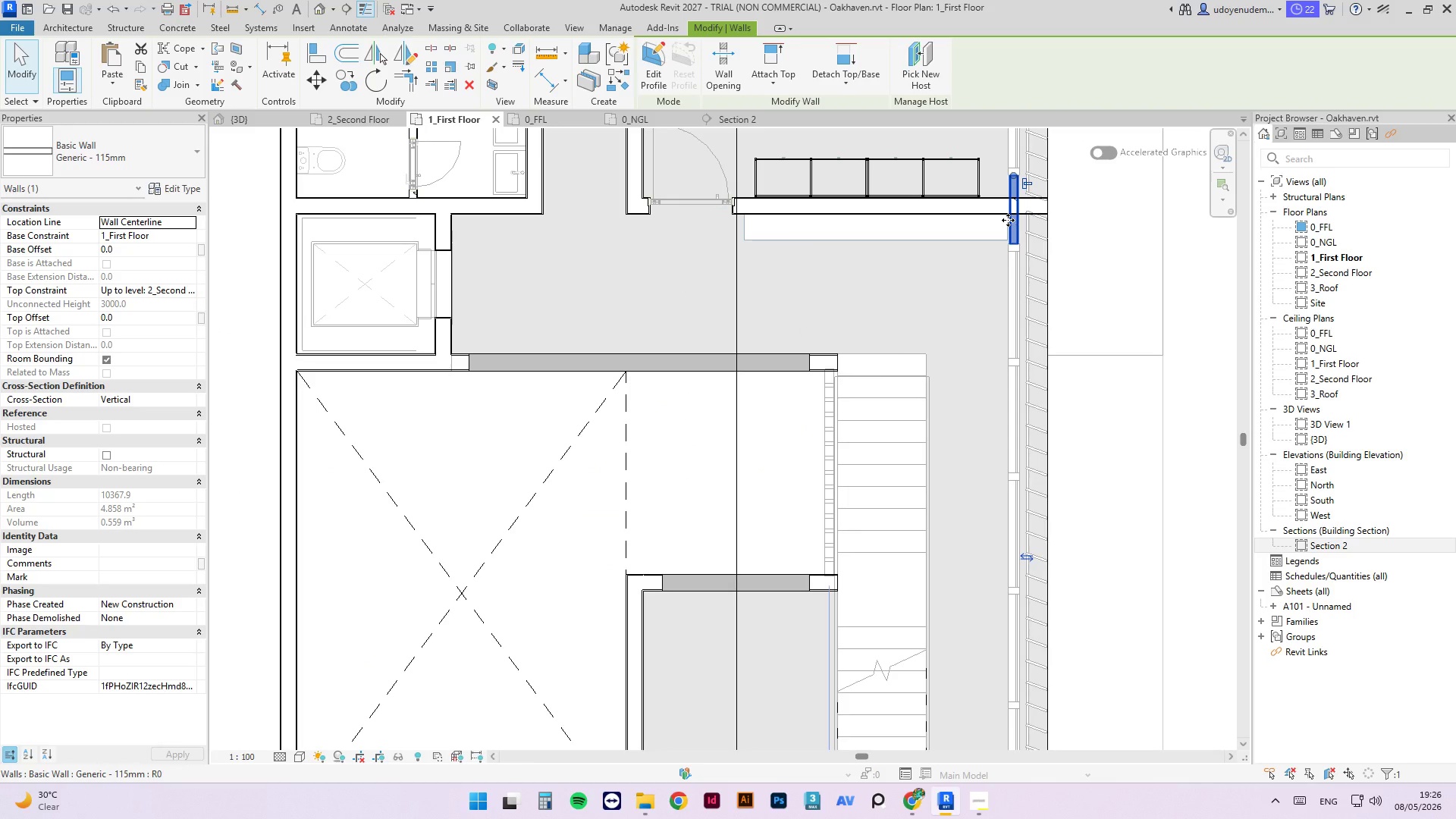 
type(cs)
 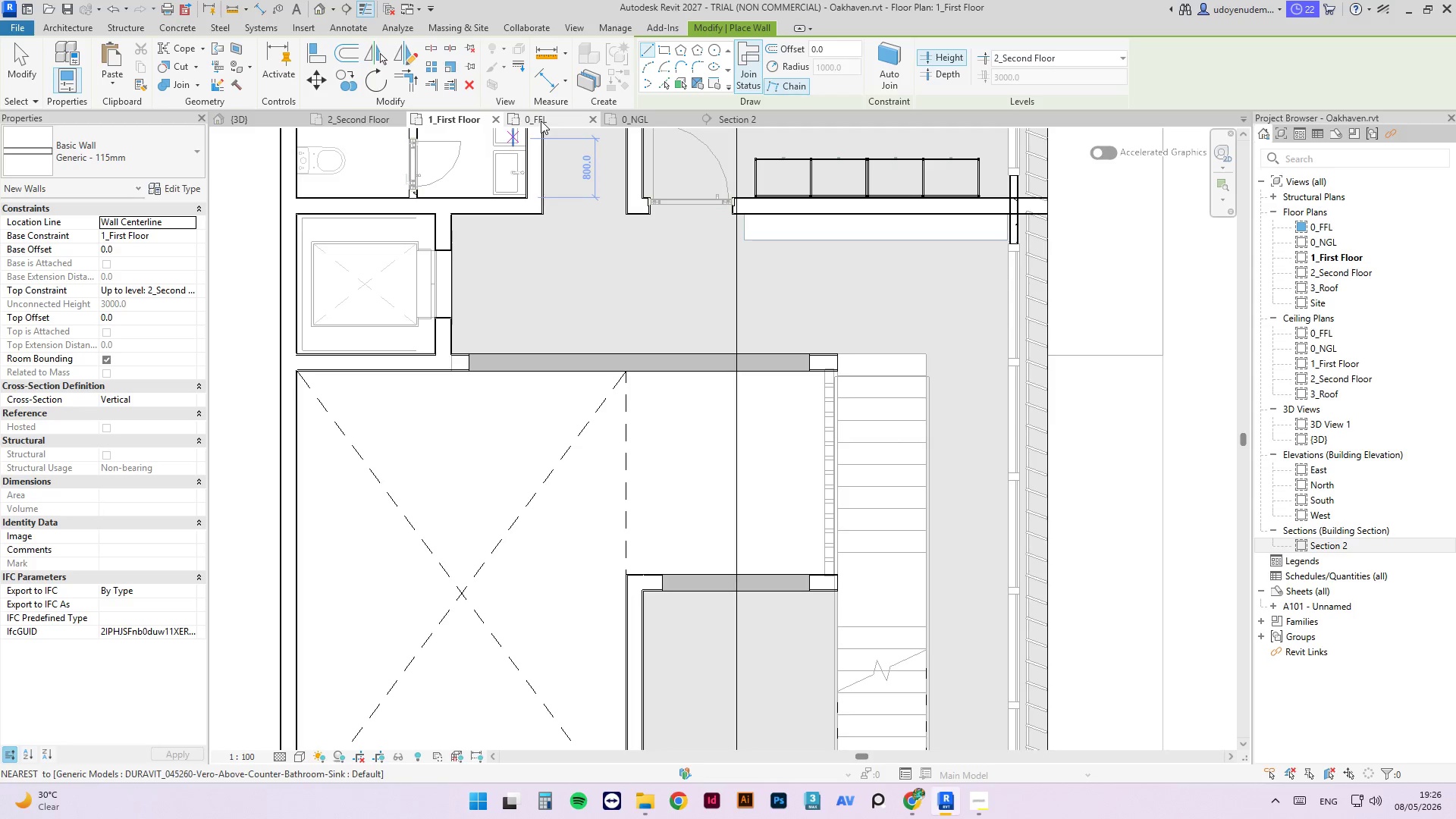 
left_click([542, 118])
 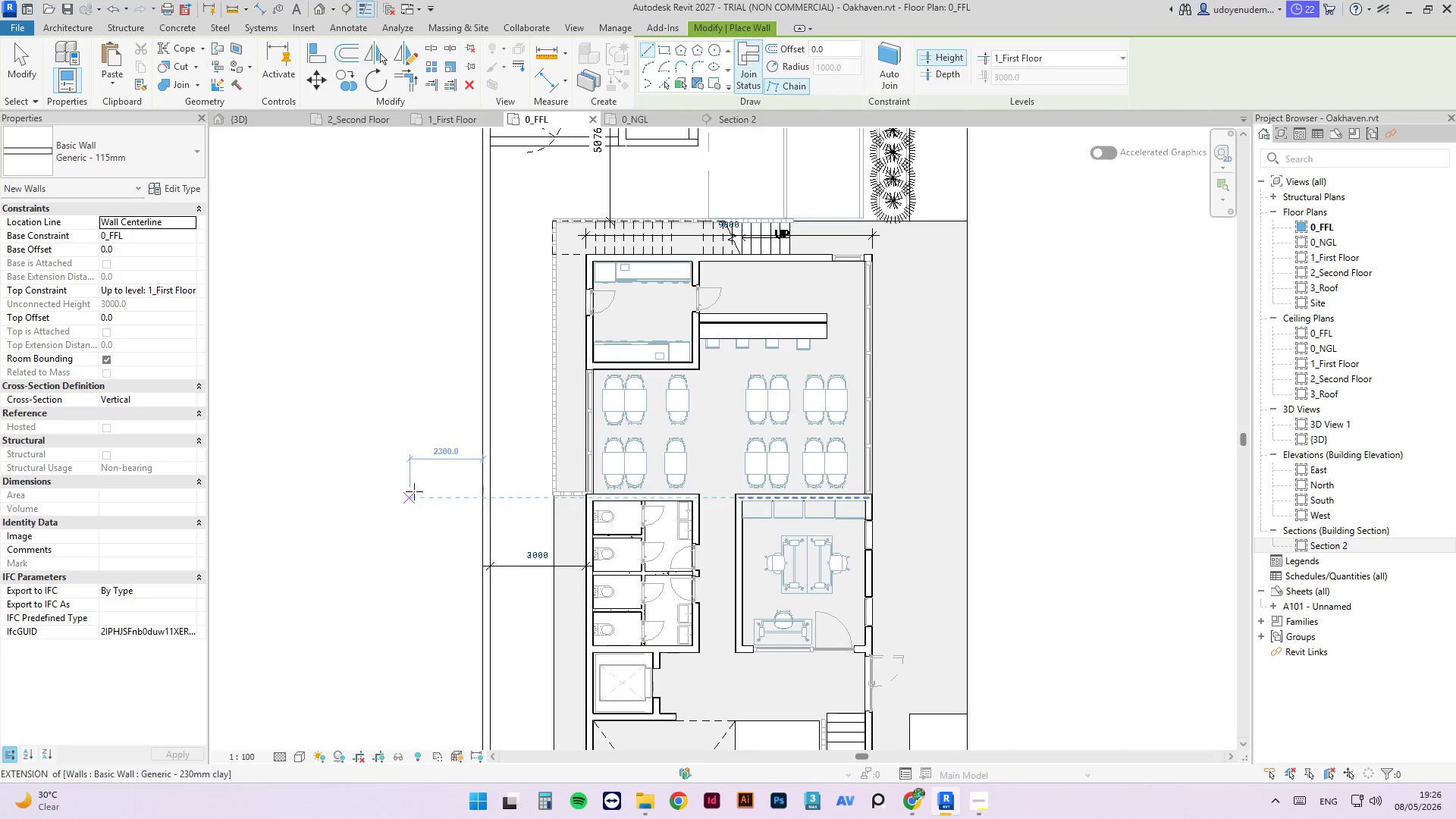 
scroll: coordinate [589, 364], scroll_direction: down, amount: 4.0
 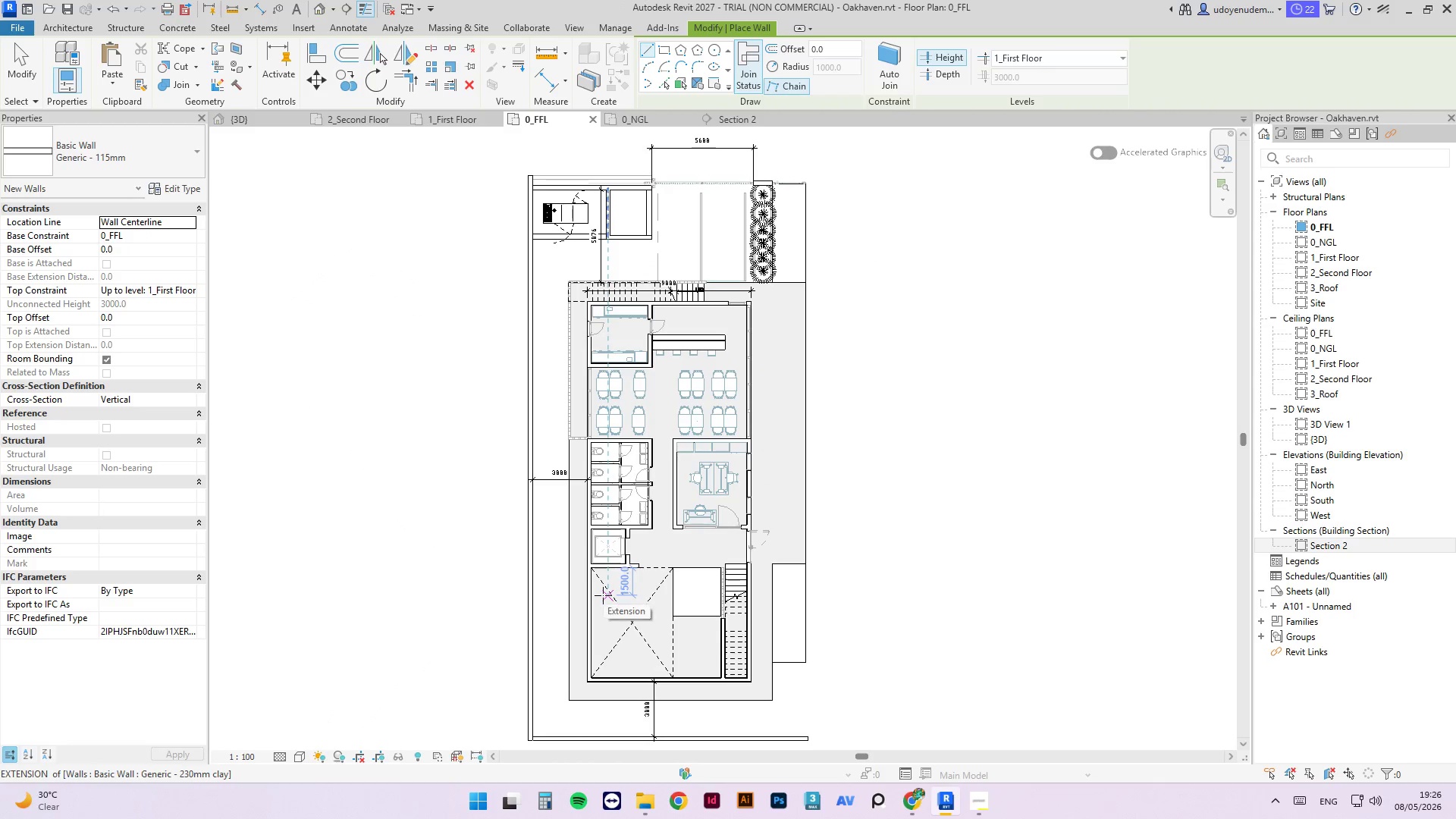 
wait(7.92)
 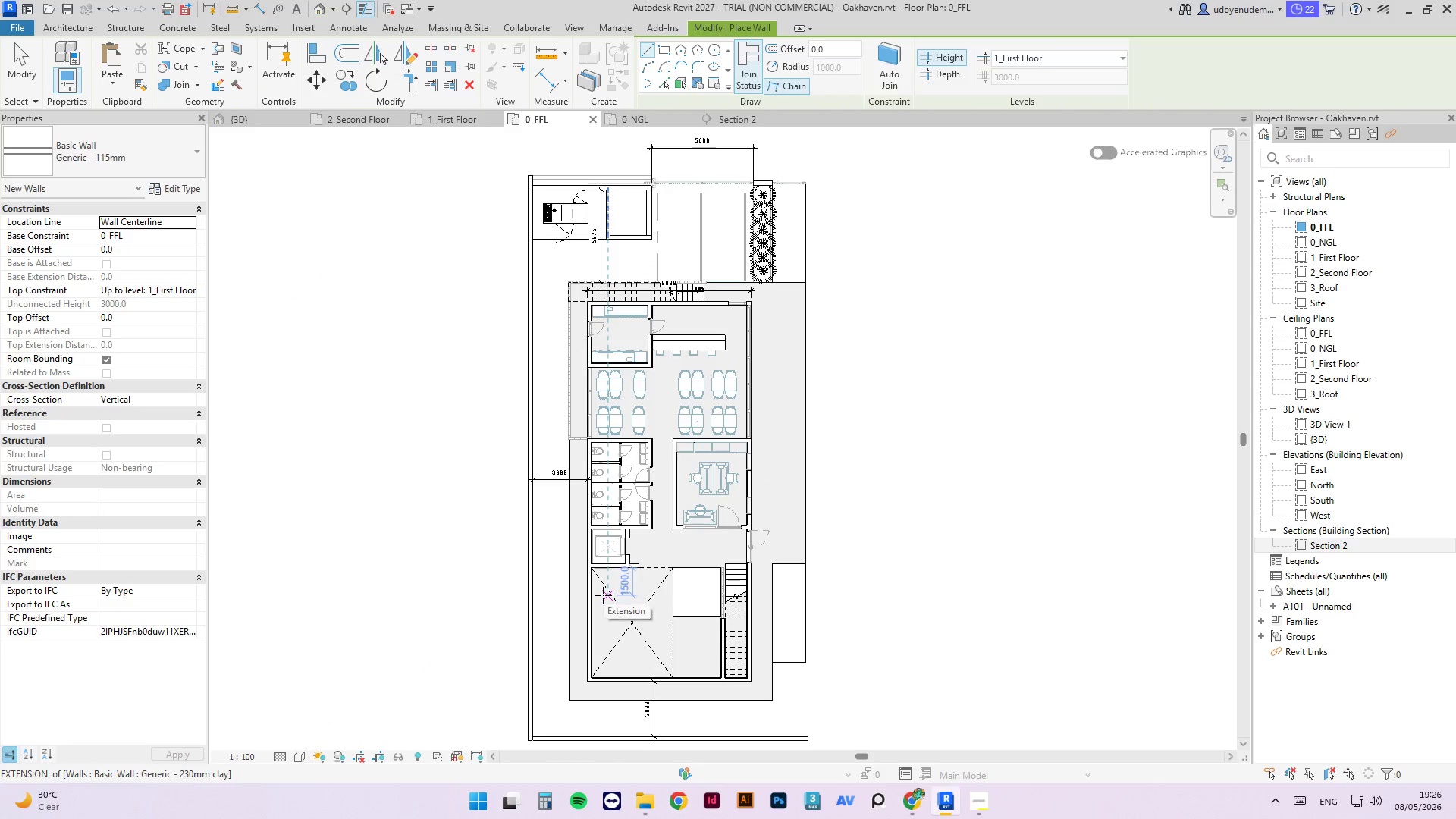 
scroll: coordinate [561, 511], scroll_direction: up, amount: 12.0
 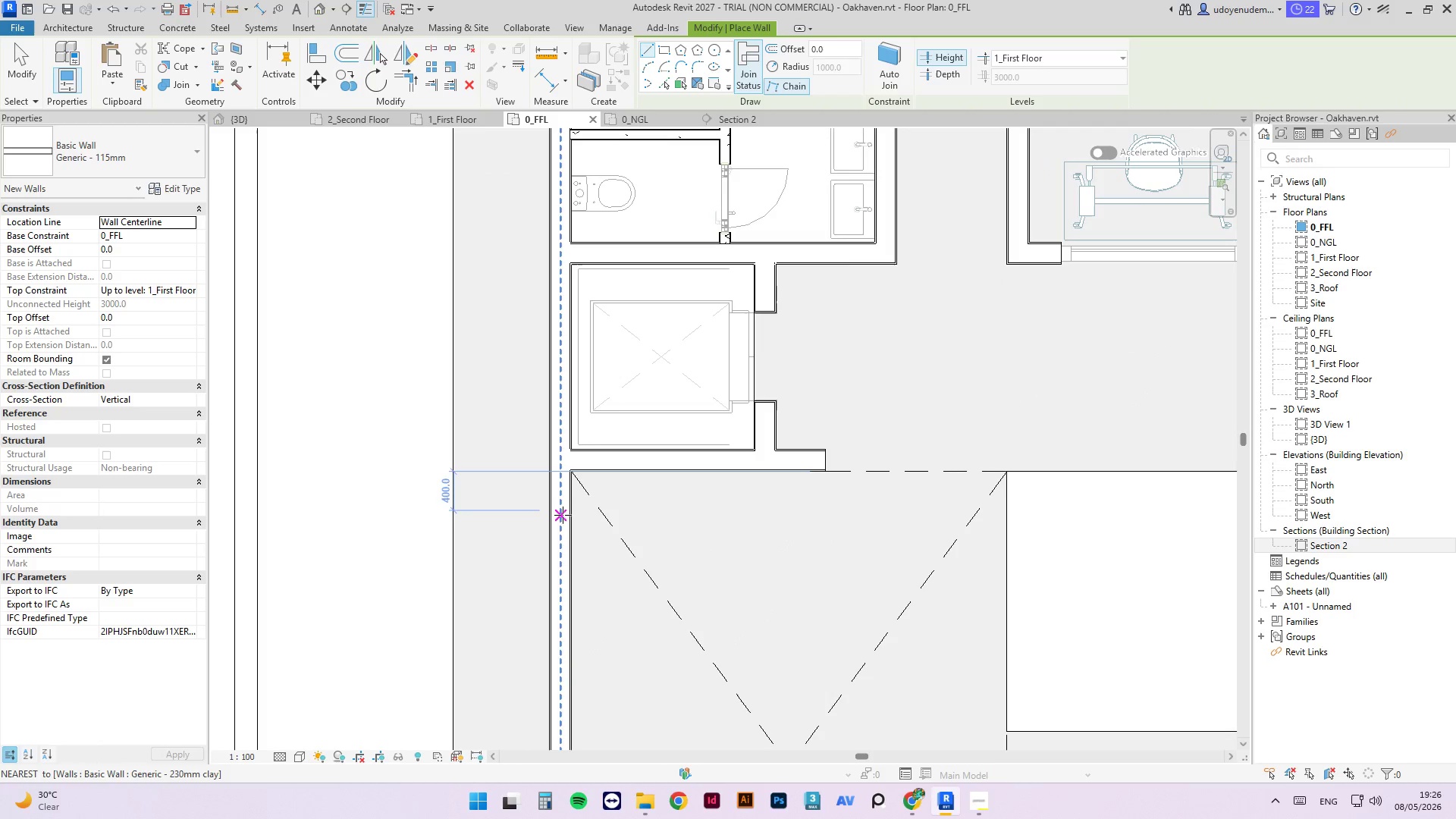 
left_click([563, 519])
 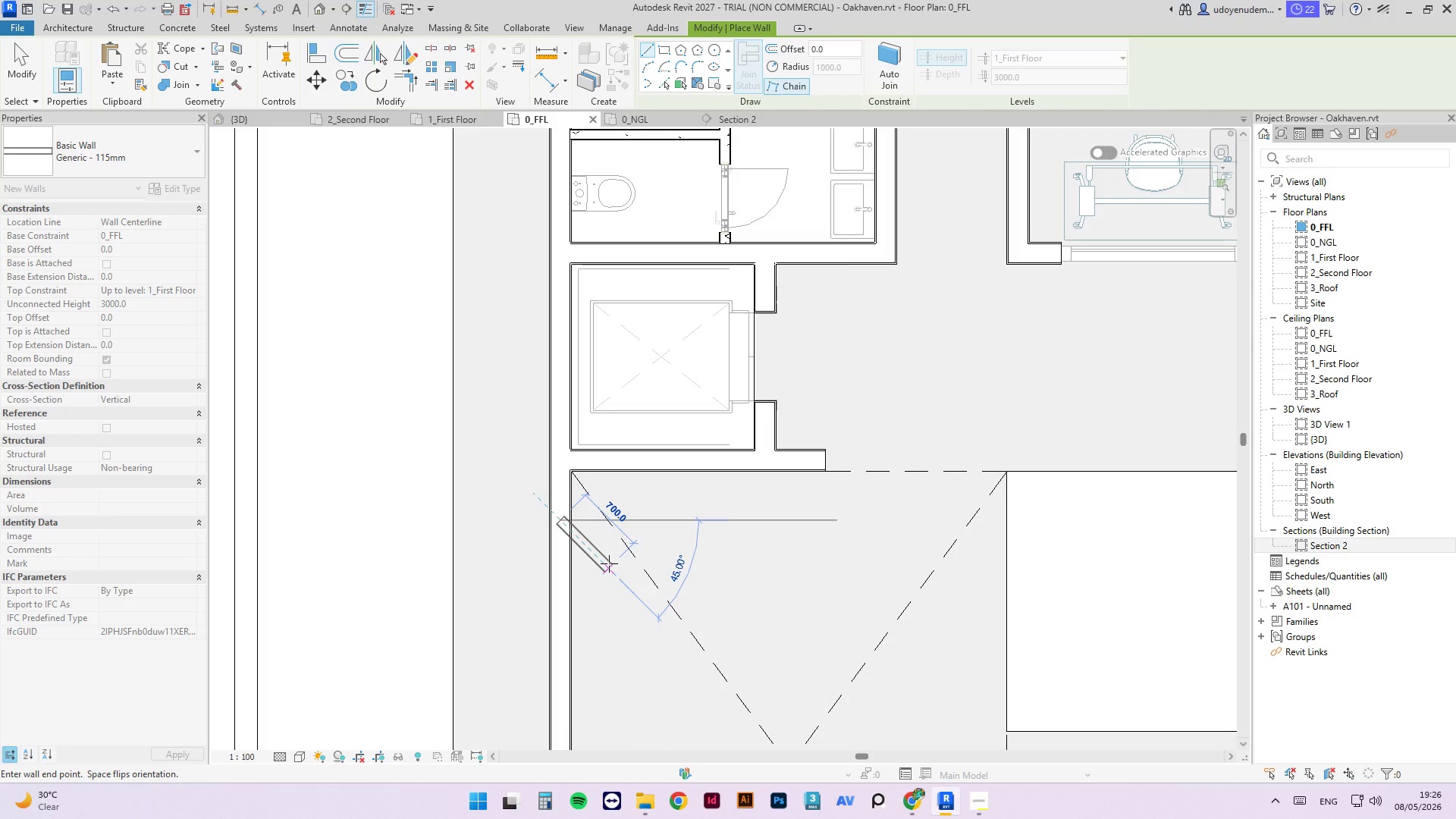 
left_click([609, 563])
 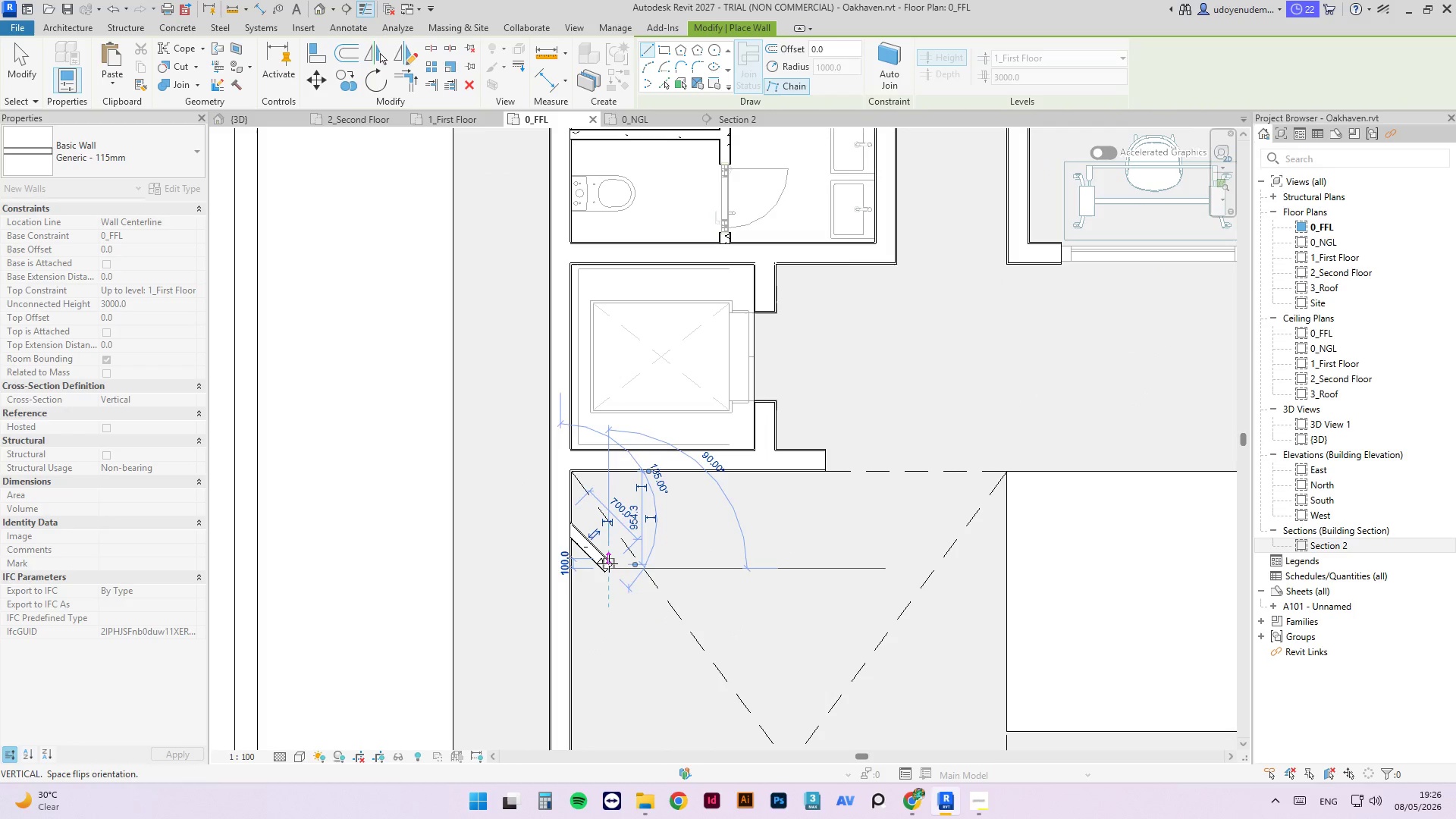 
key(Escape)
 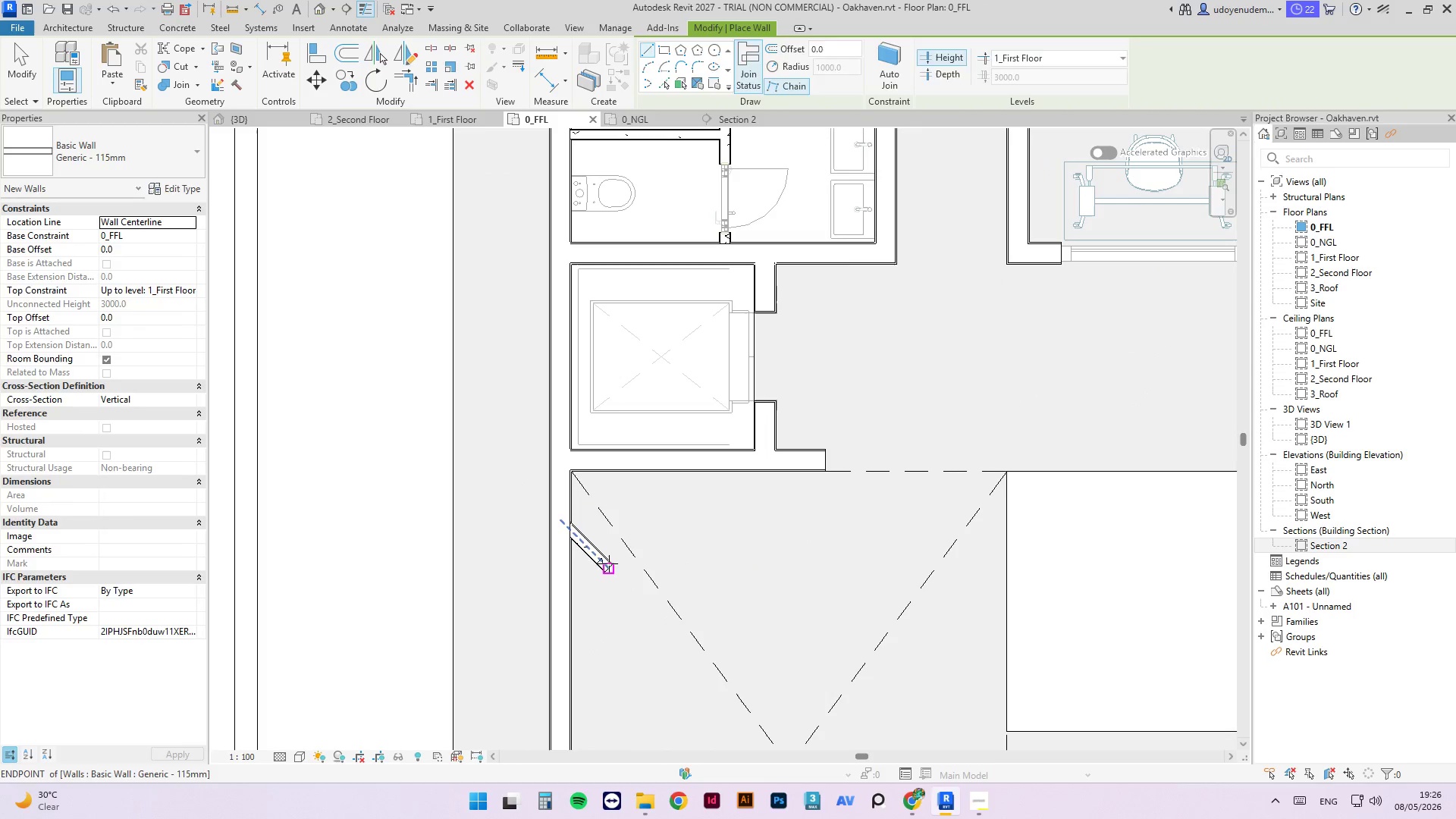 
key(Escape)
 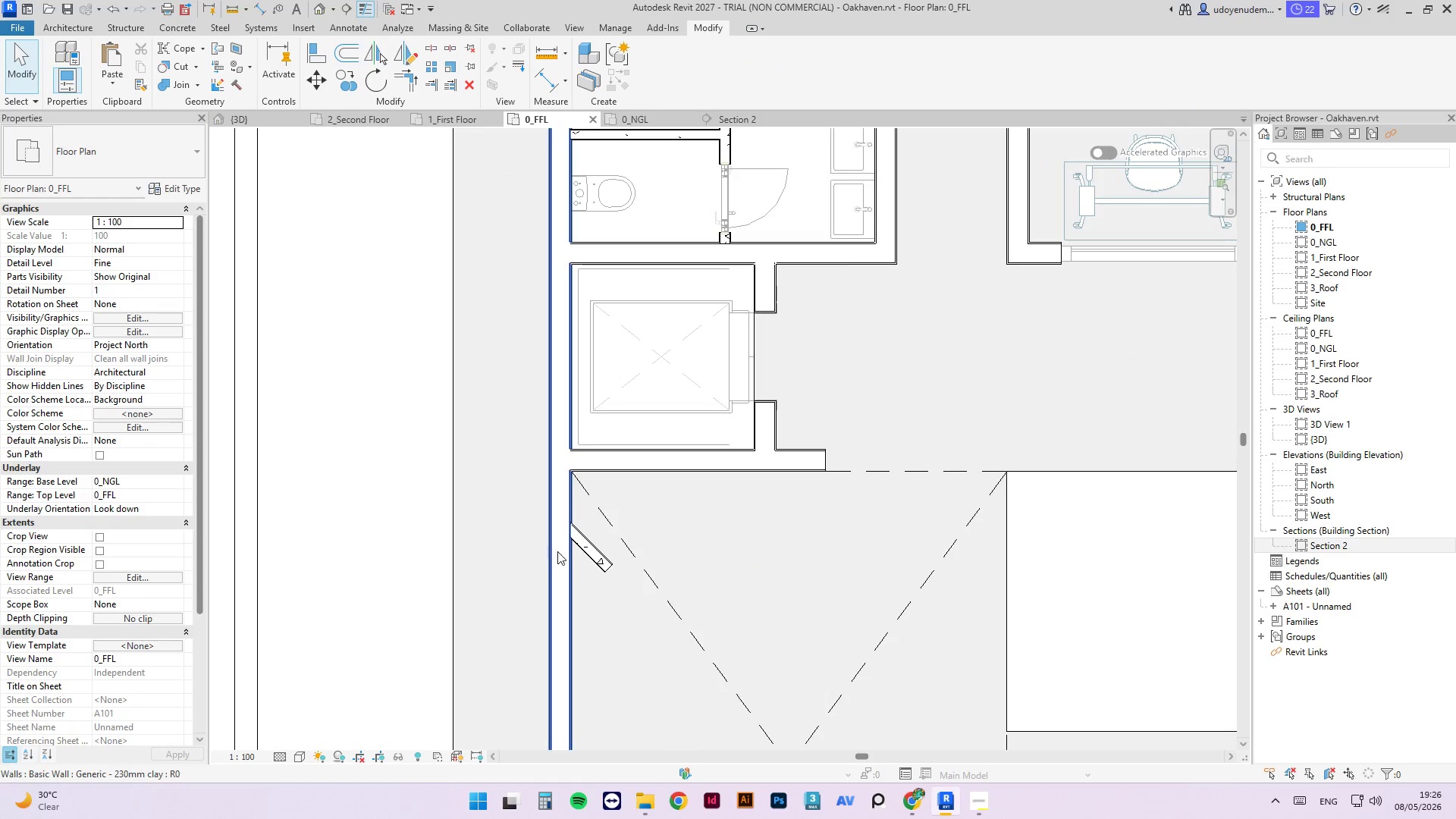 
scroll: coordinate [559, 532], scroll_direction: down, amount: 3.0
 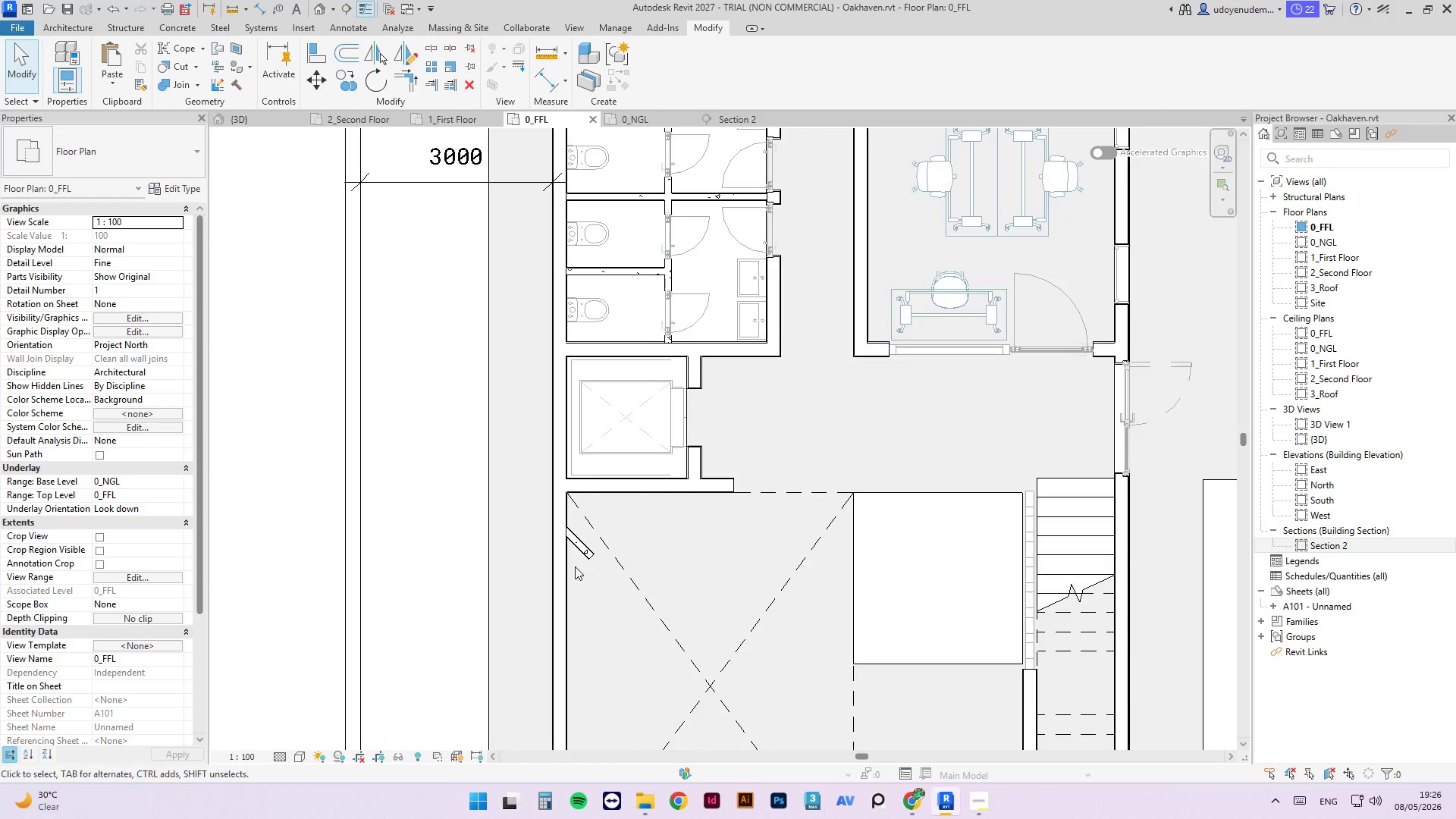 
left_click([582, 555])
 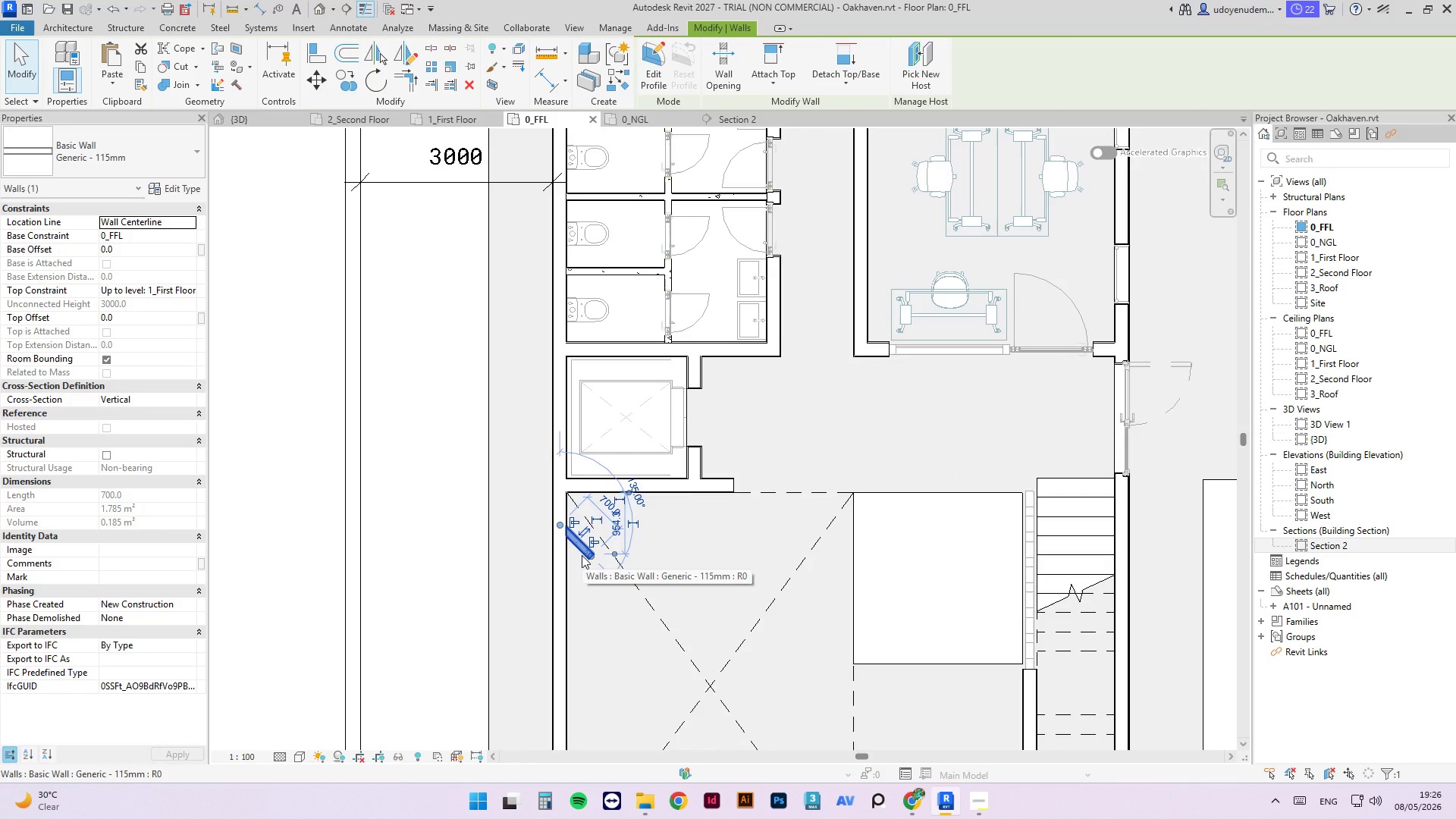 
type(xa)
 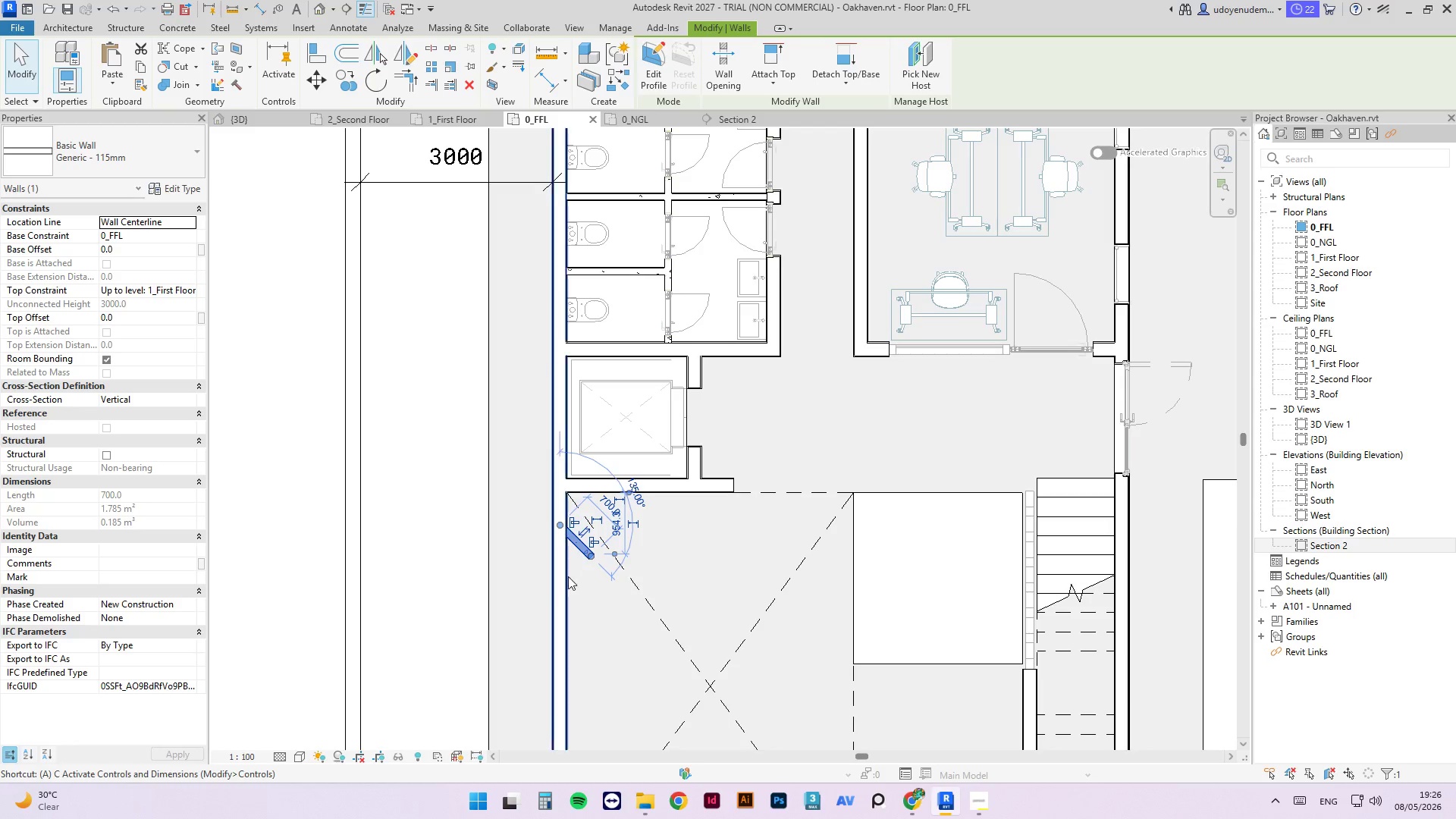 
scroll: coordinate [563, 587], scroll_direction: up, amount: 3.0
 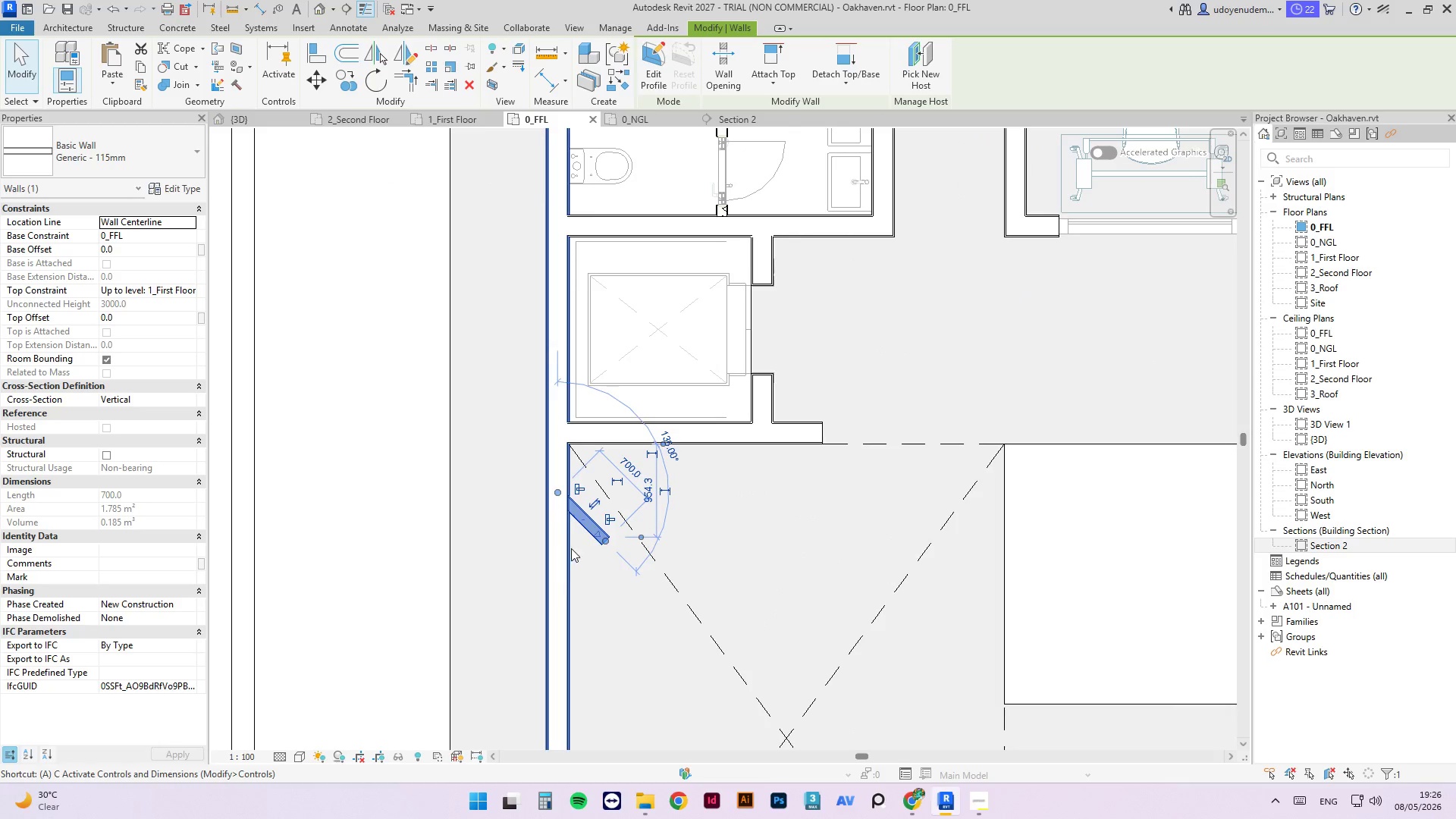 
key(Escape)
 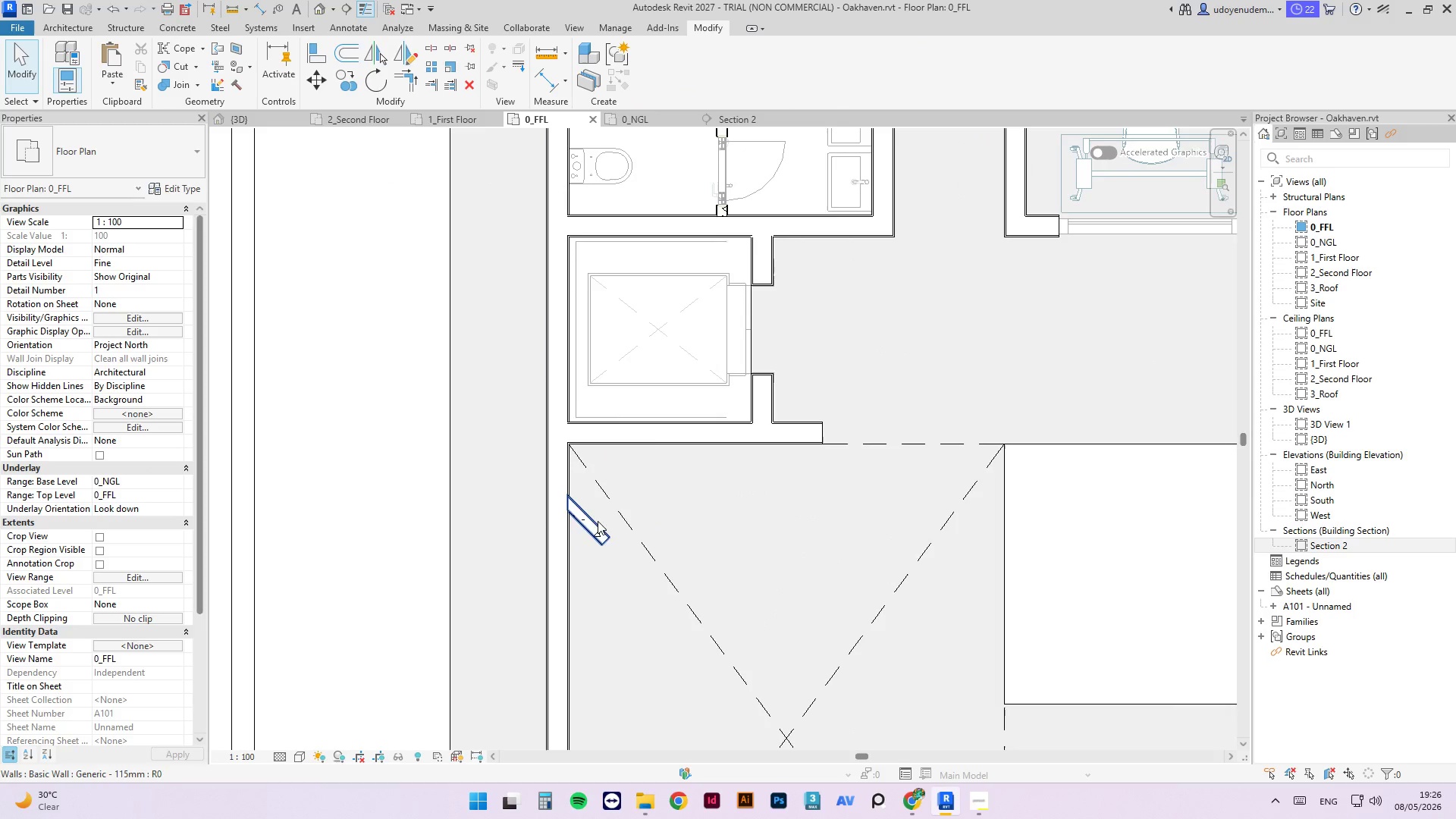 
left_click([592, 519])
 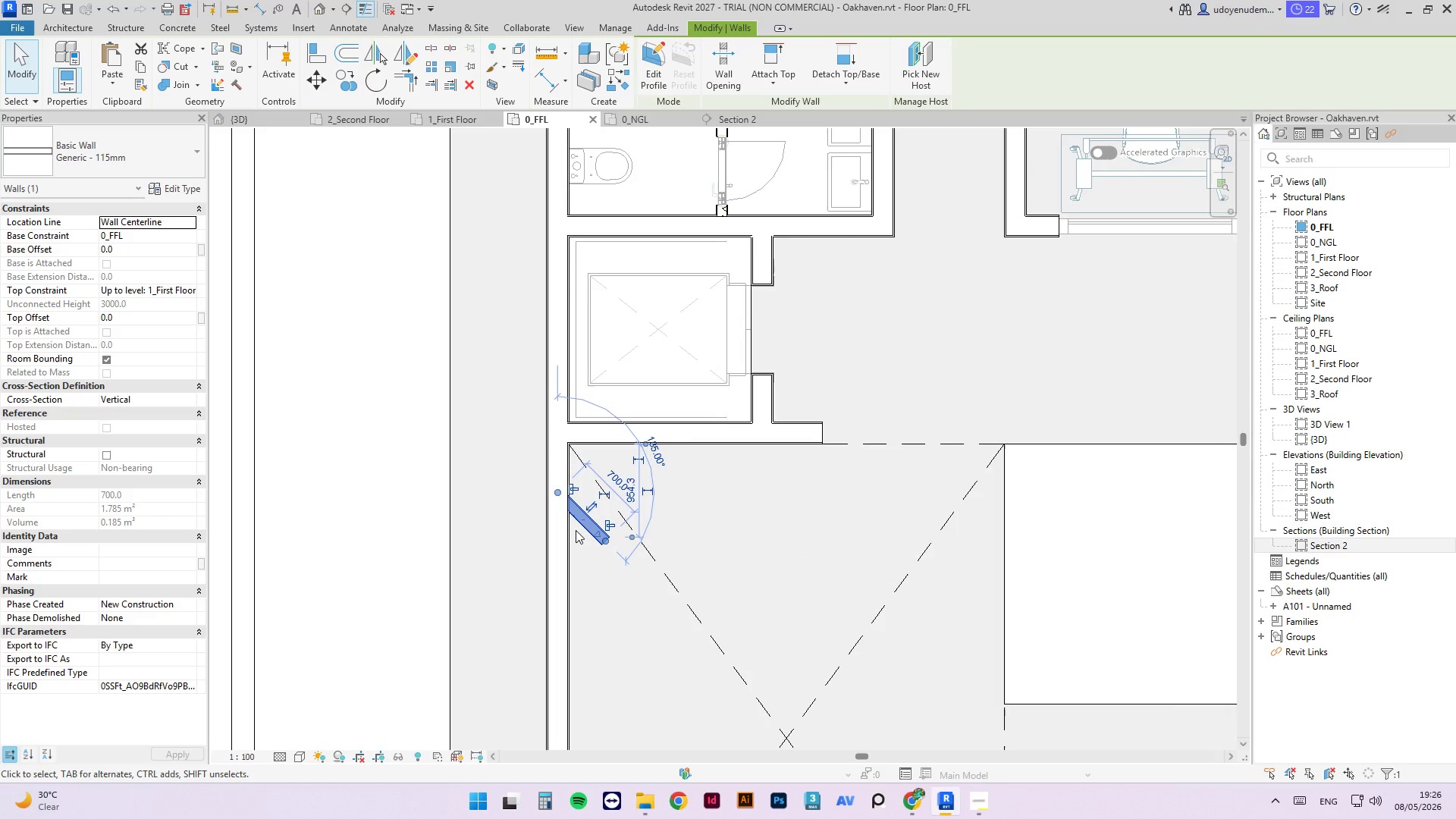 
wait(5.7)
 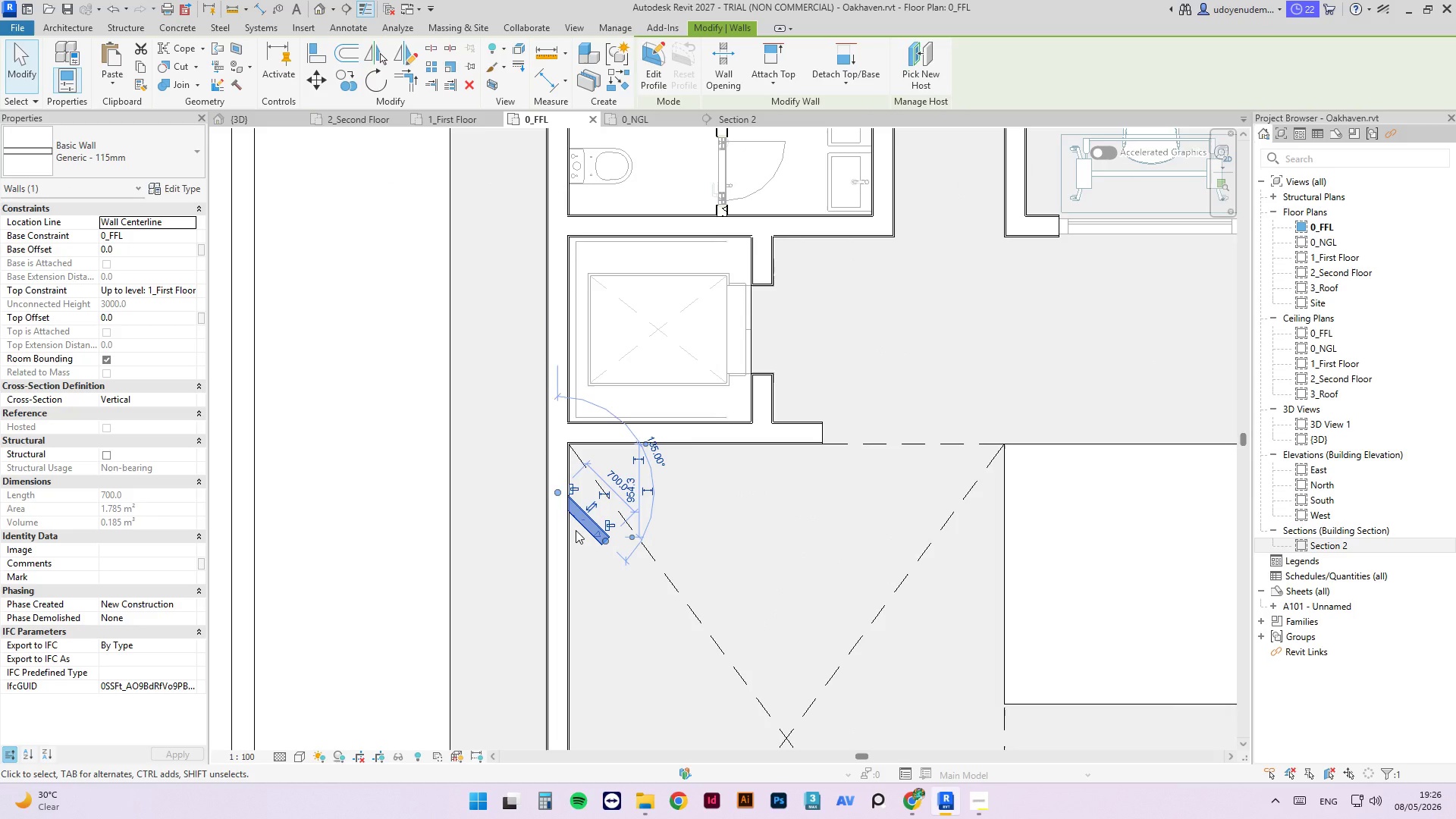 
scroll: coordinate [516, 504], scroll_direction: up, amount: 10.0
 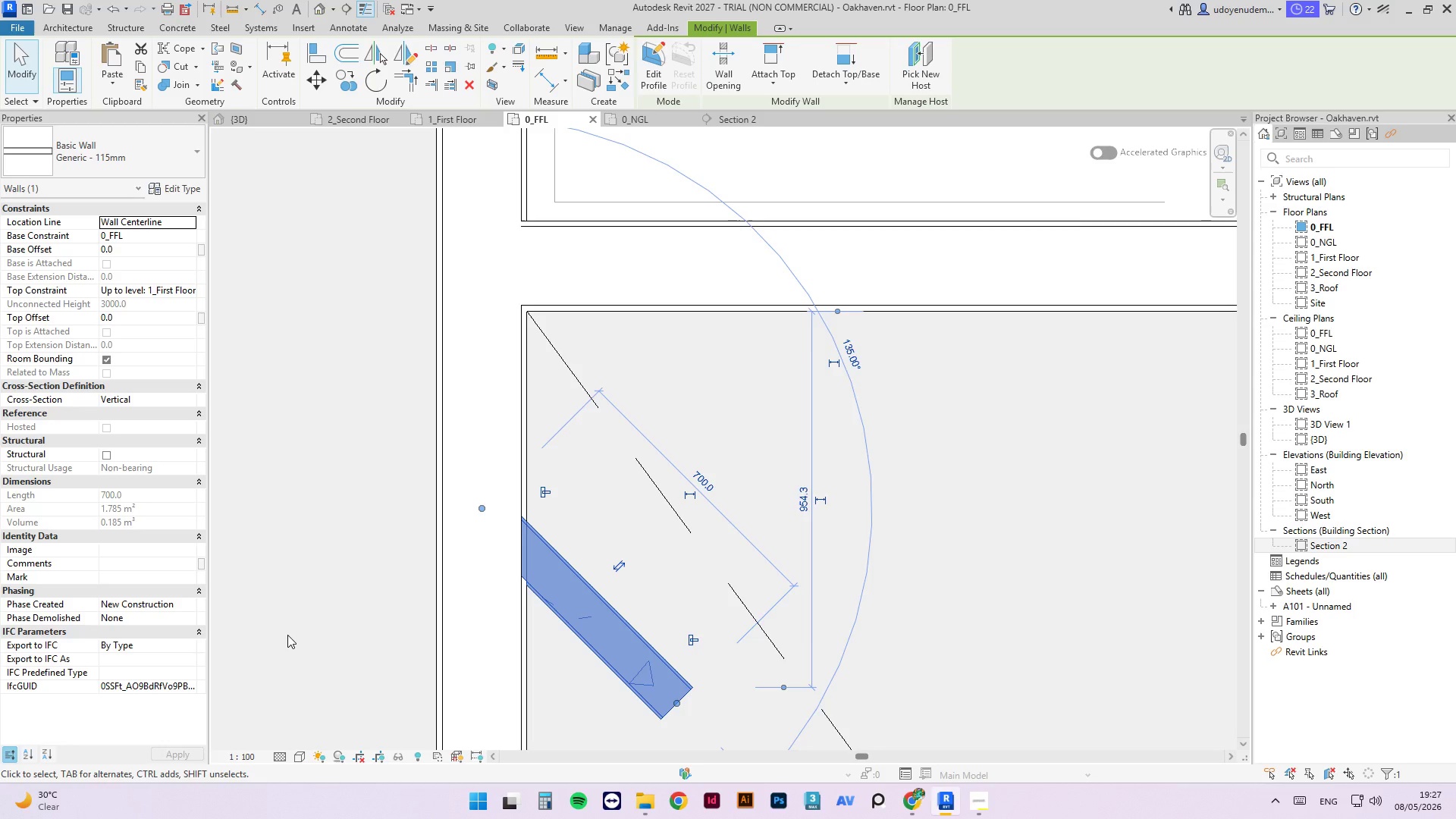 
wait(21.19)
 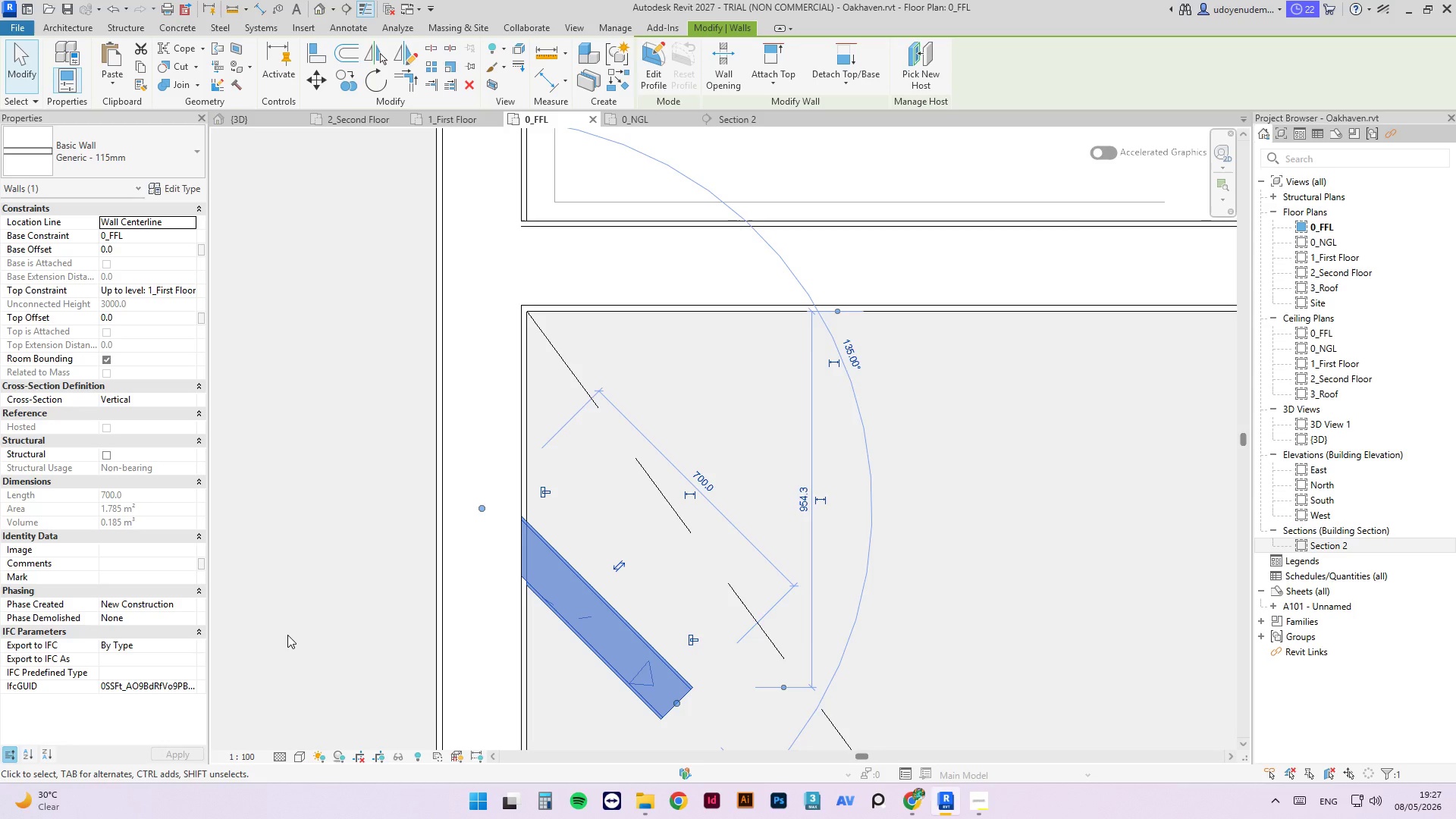 
scroll: coordinate [394, 393], scroll_direction: down, amount: 11.0
 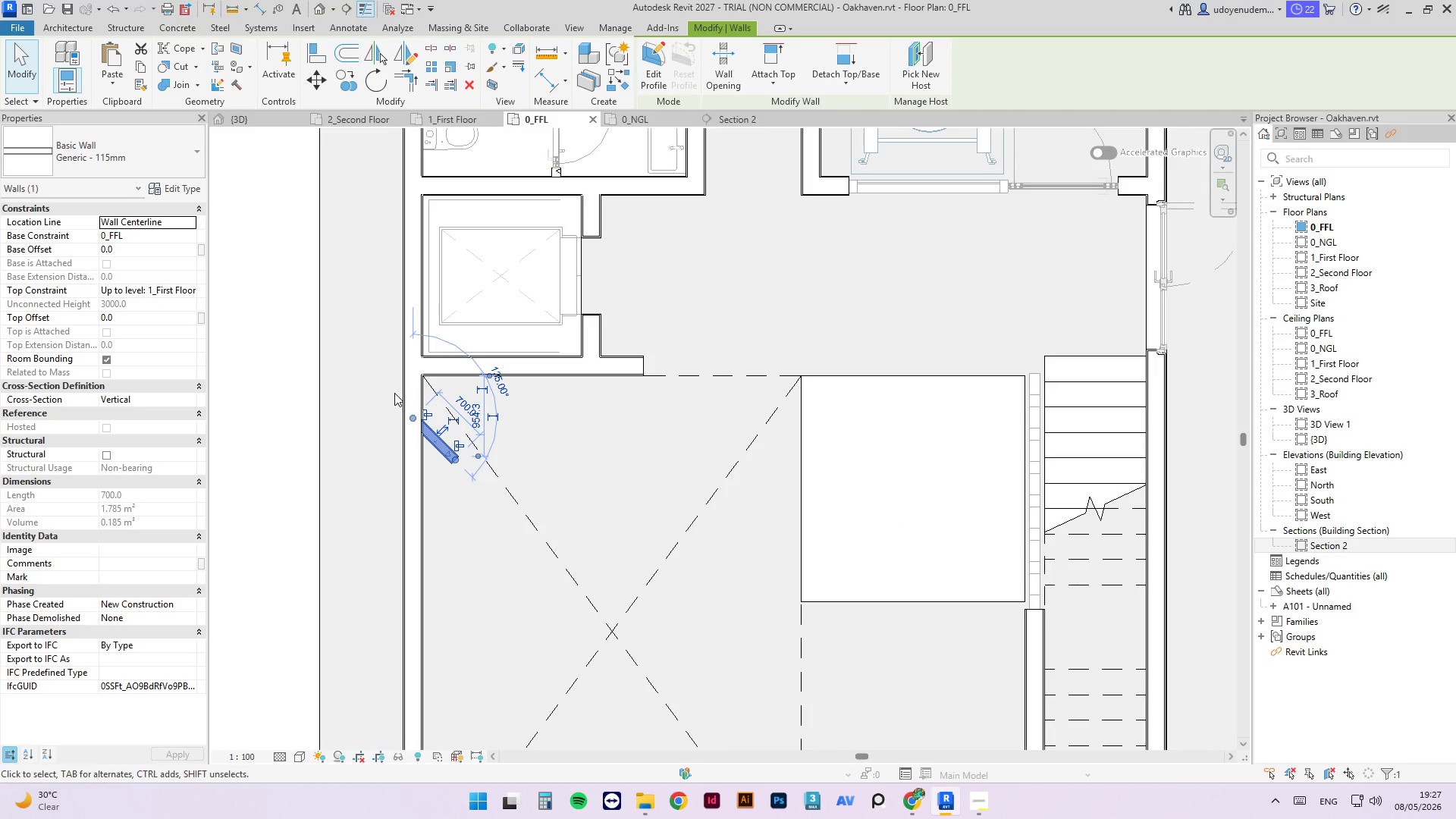 
scroll: coordinate [394, 393], scroll_direction: none, amount: 0.0
 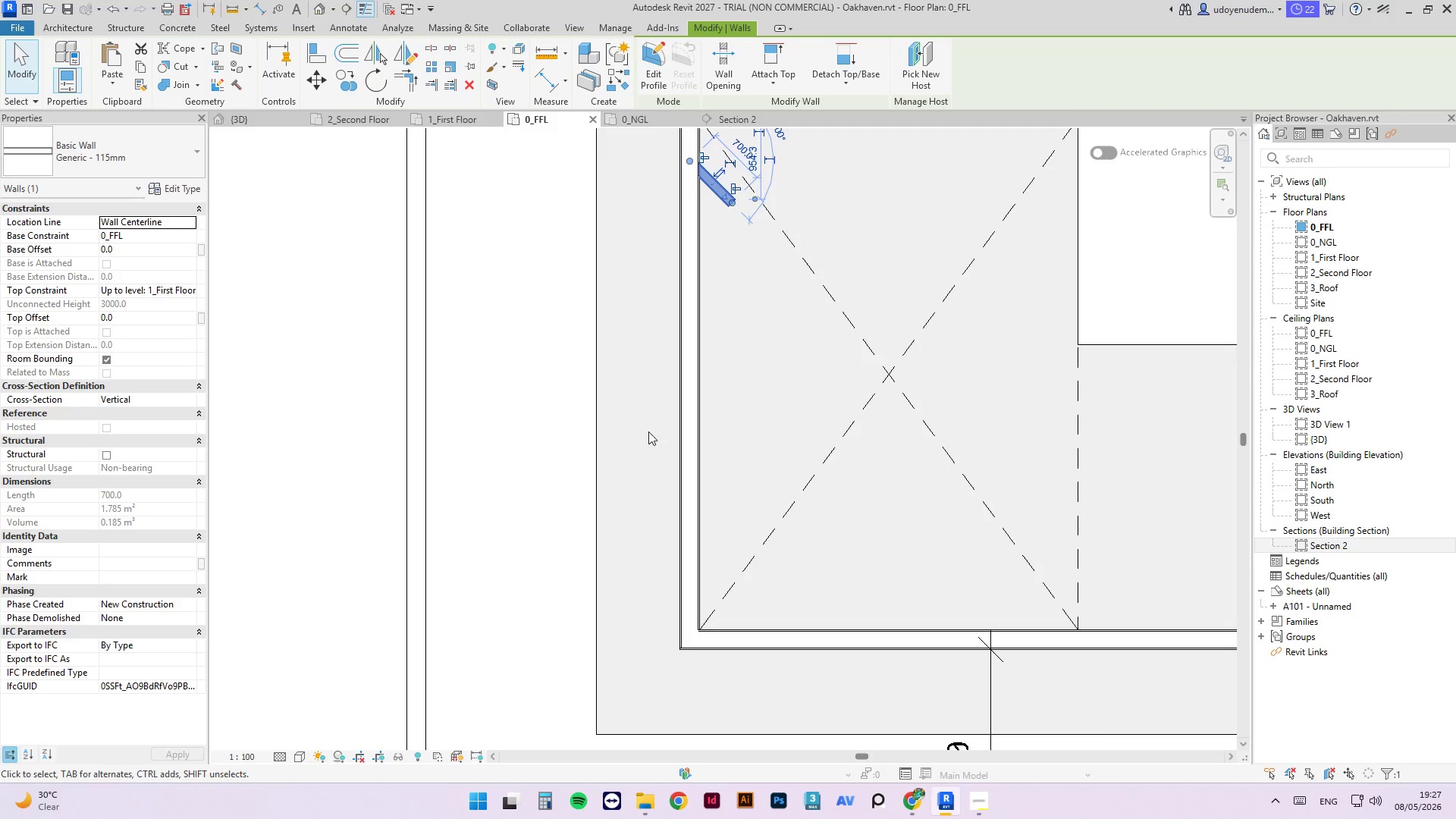 
wait(21.97)
 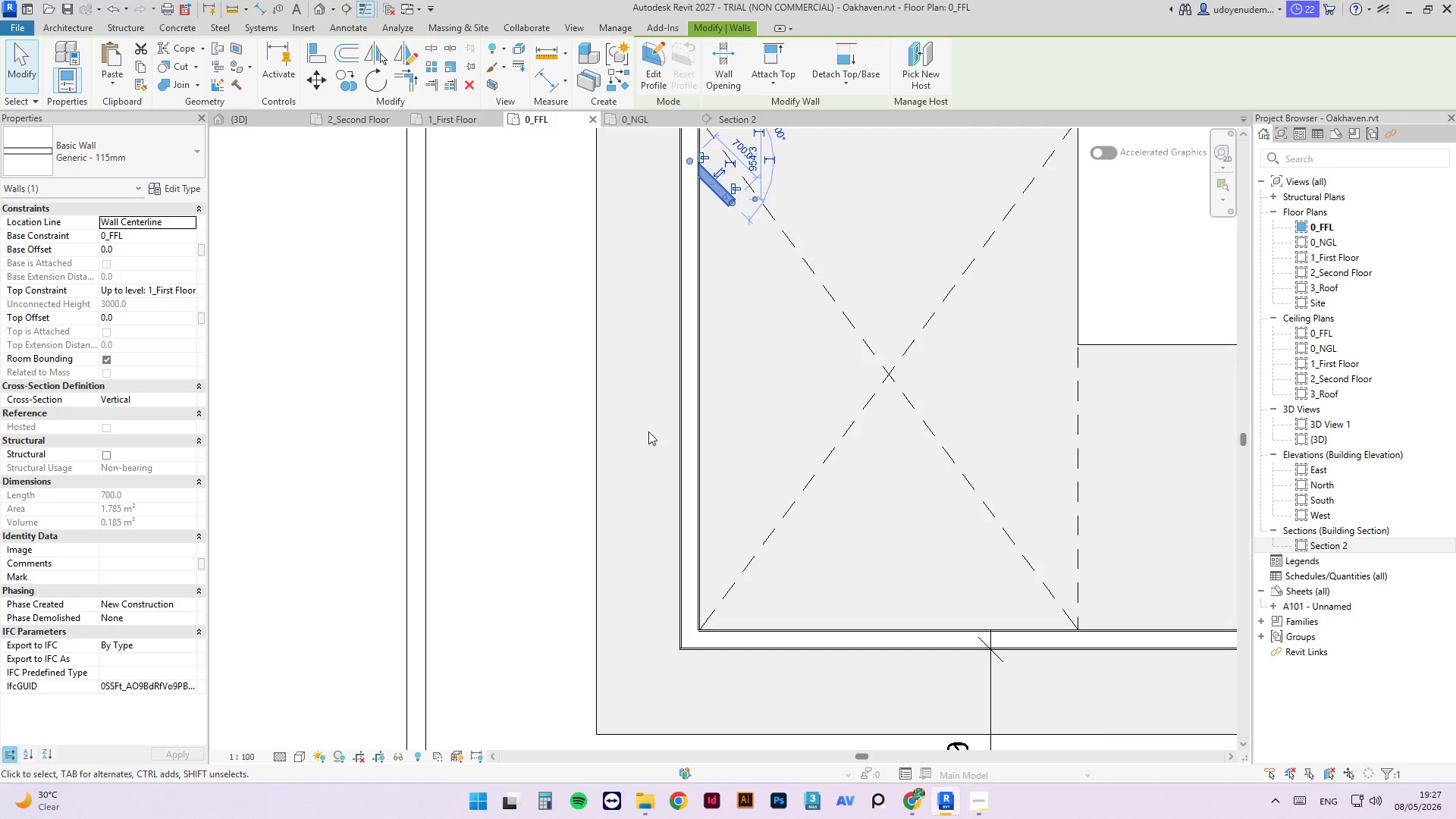 
scroll: coordinate [629, 366], scroll_direction: down, amount: 12.0
 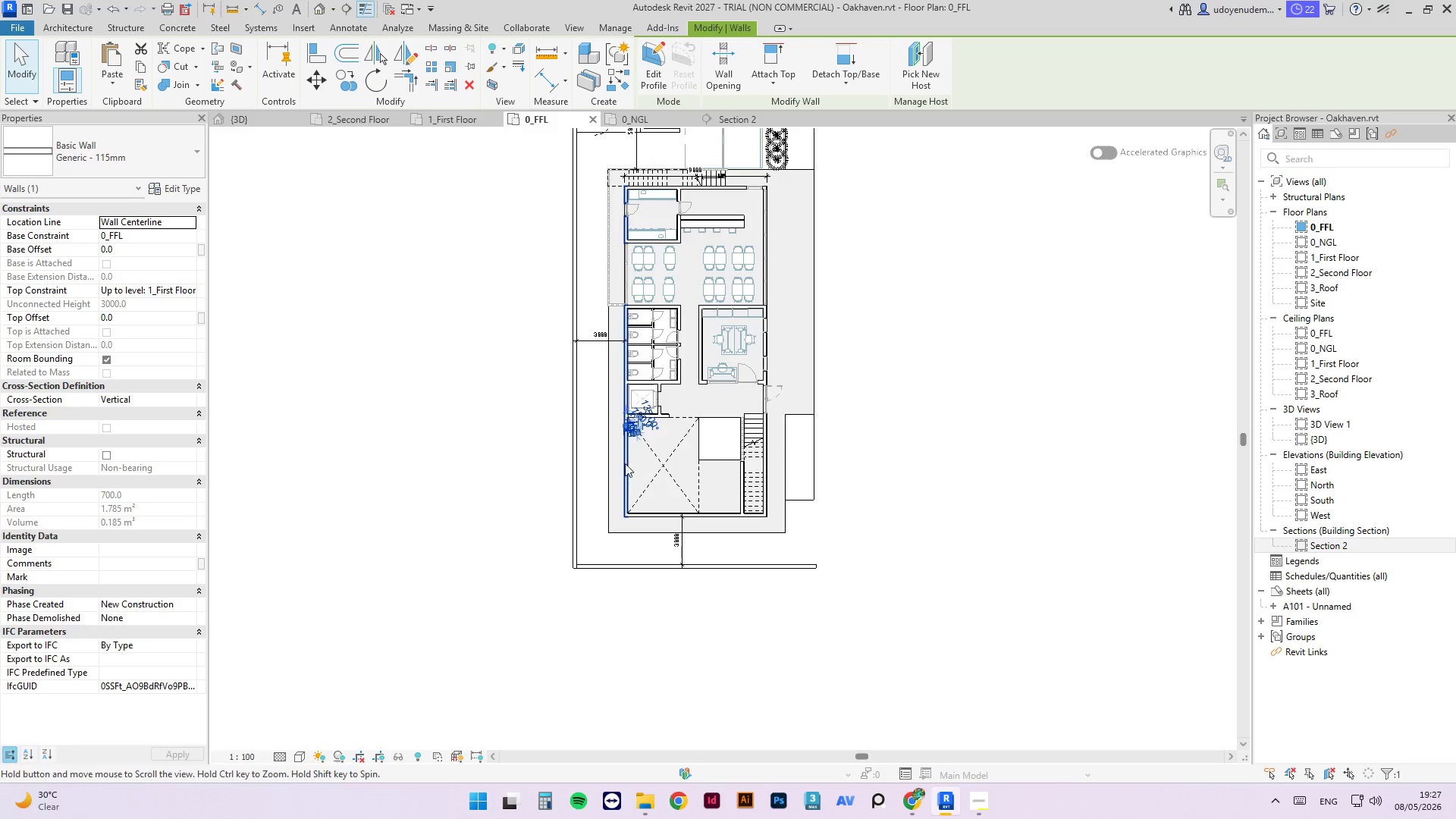 
scroll: coordinate [615, 383], scroll_direction: up, amount: 2.0
 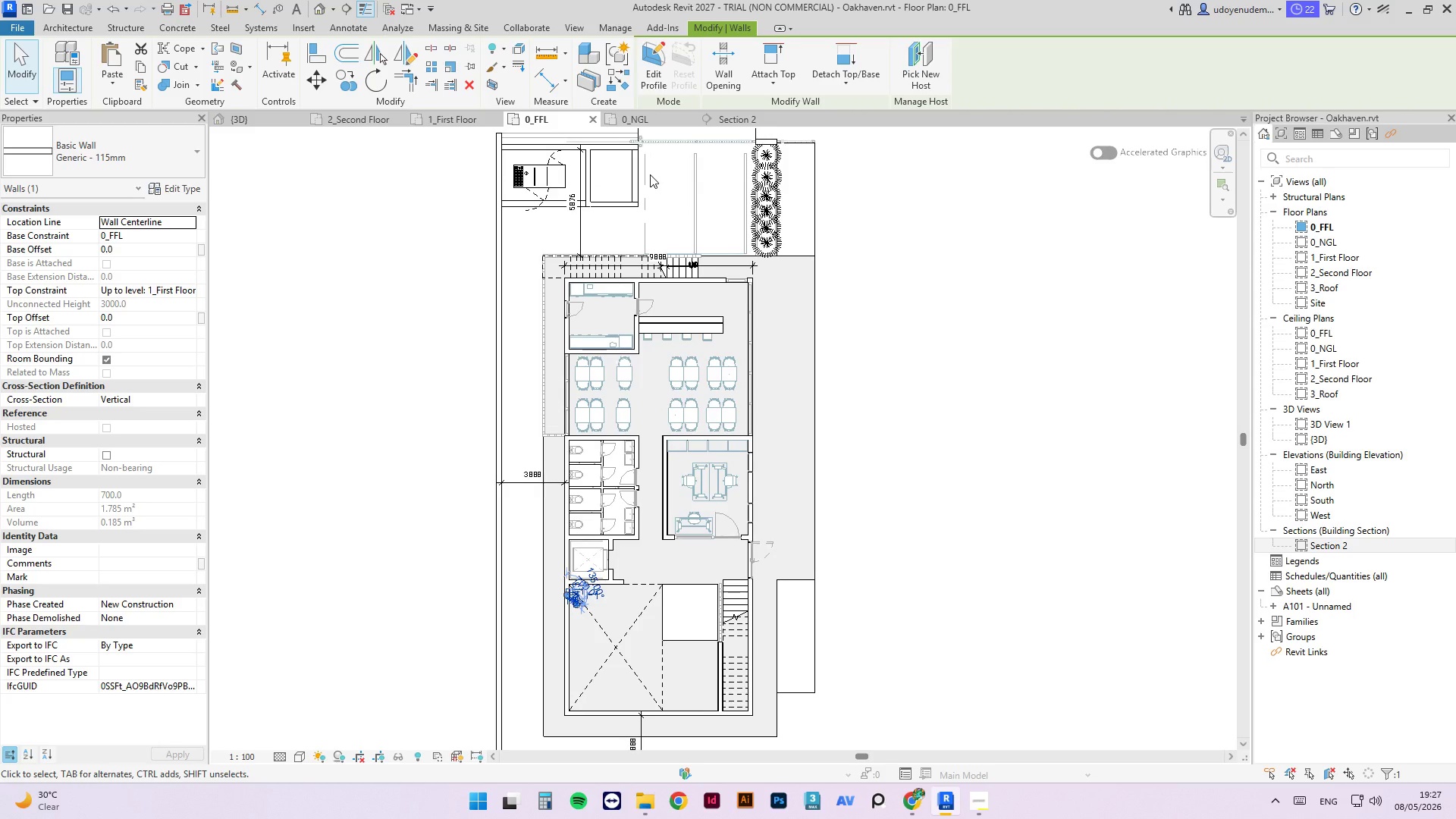 
wait(5.86)
 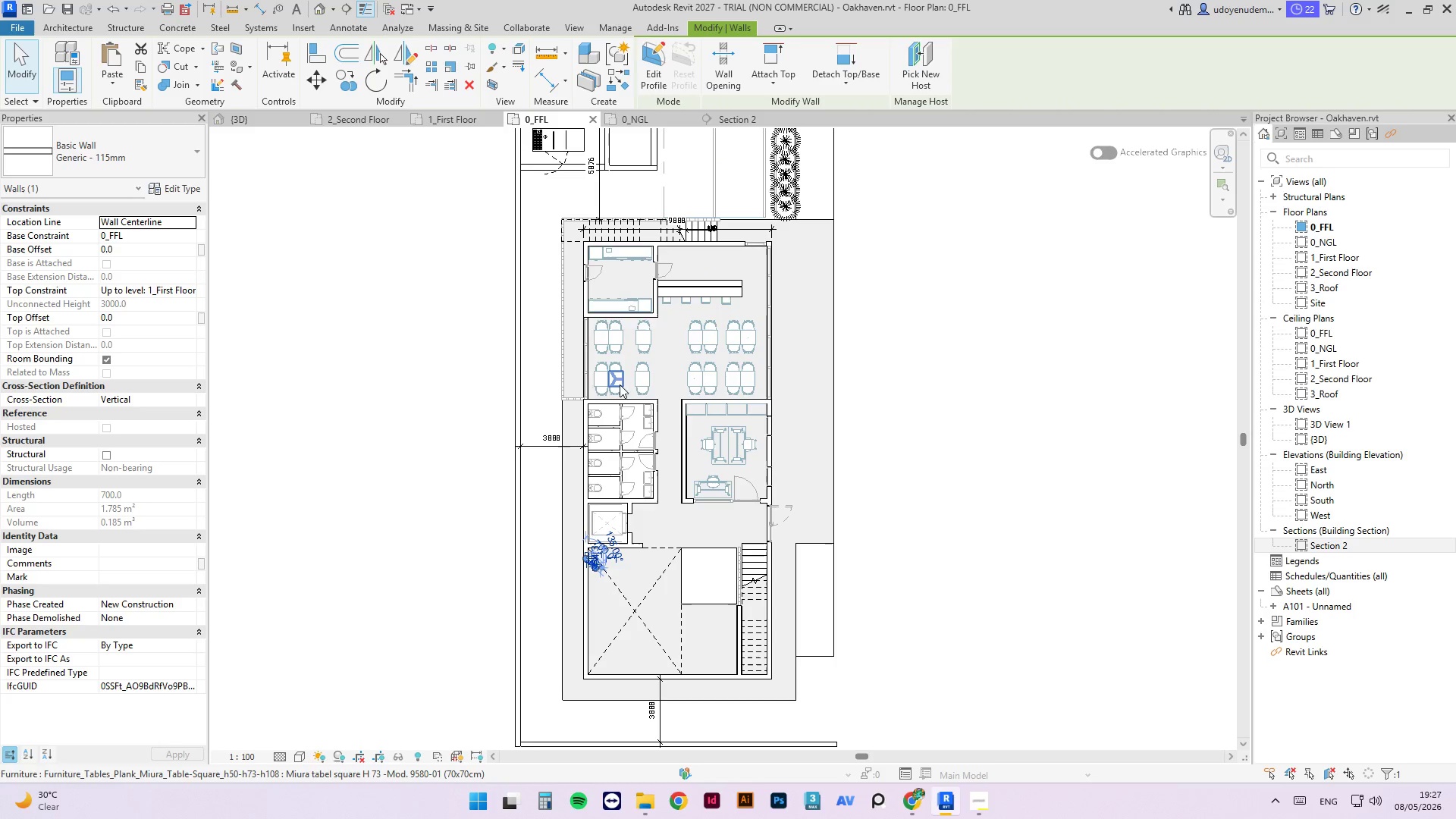 
scroll: coordinate [574, 576], scroll_direction: up, amount: 8.0
 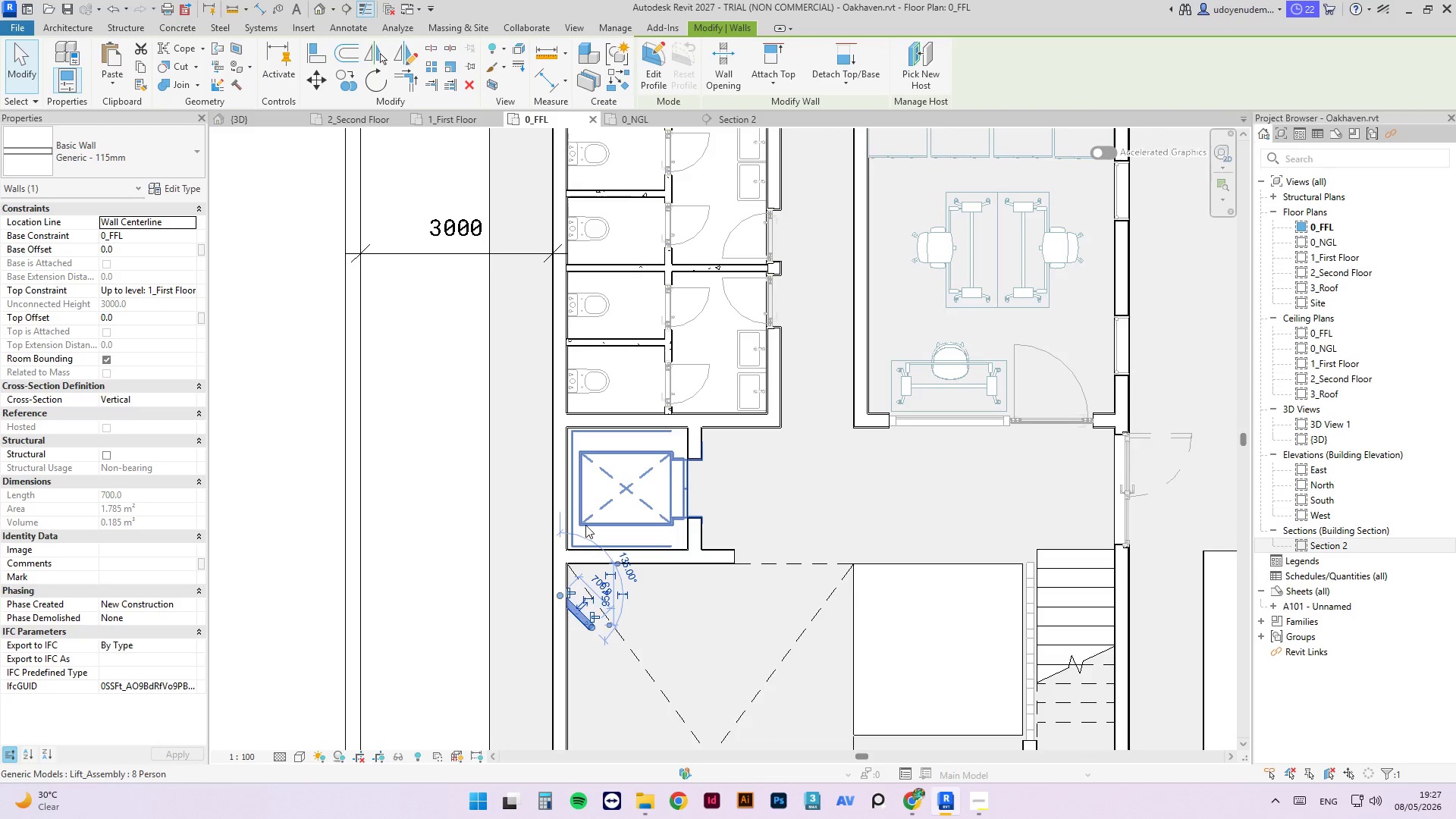 
key(C)
 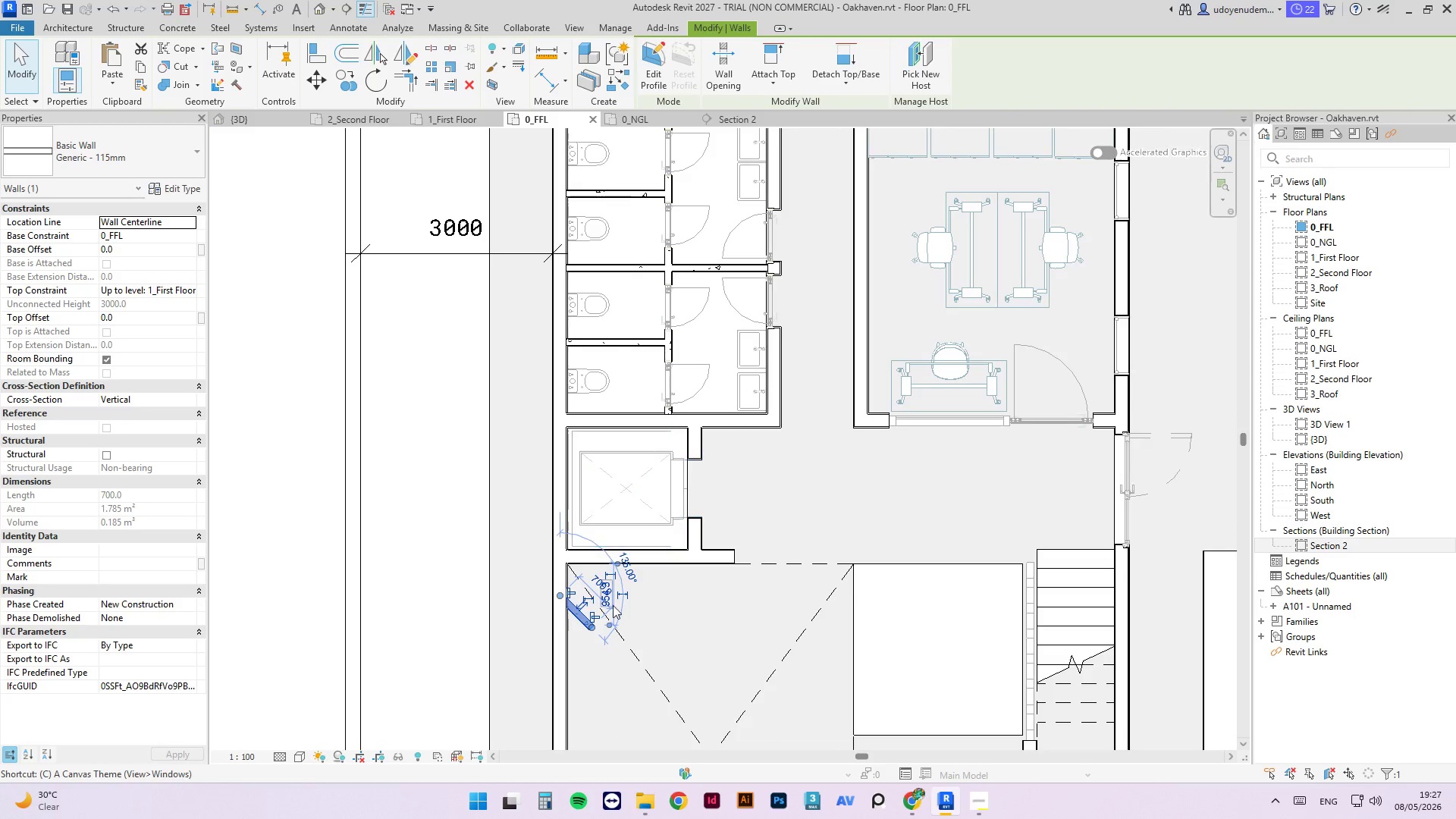 
hold_key(key=S, duration=11.27)
 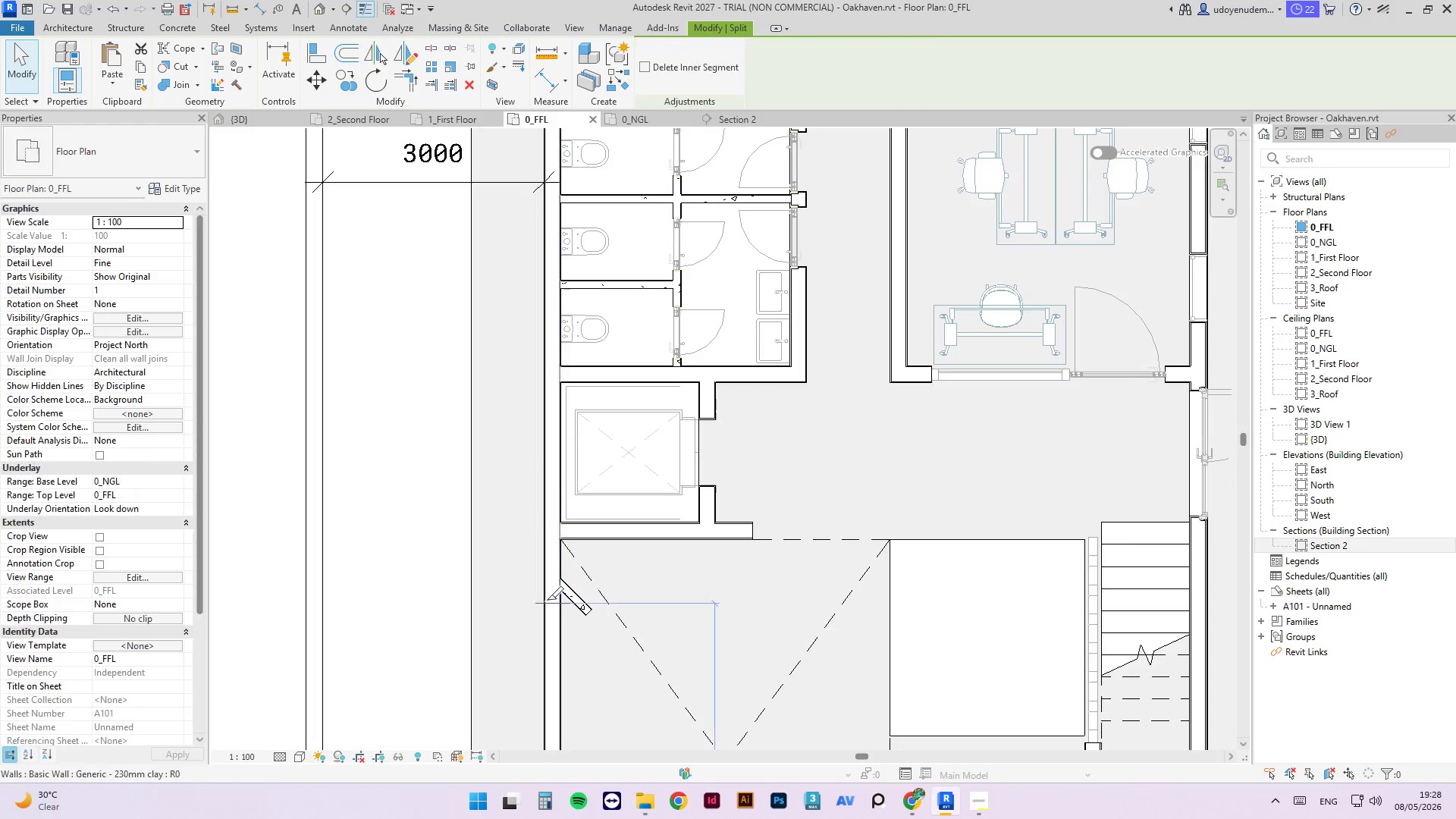 
scroll: coordinate [577, 624], scroll_direction: up, amount: 3.0
 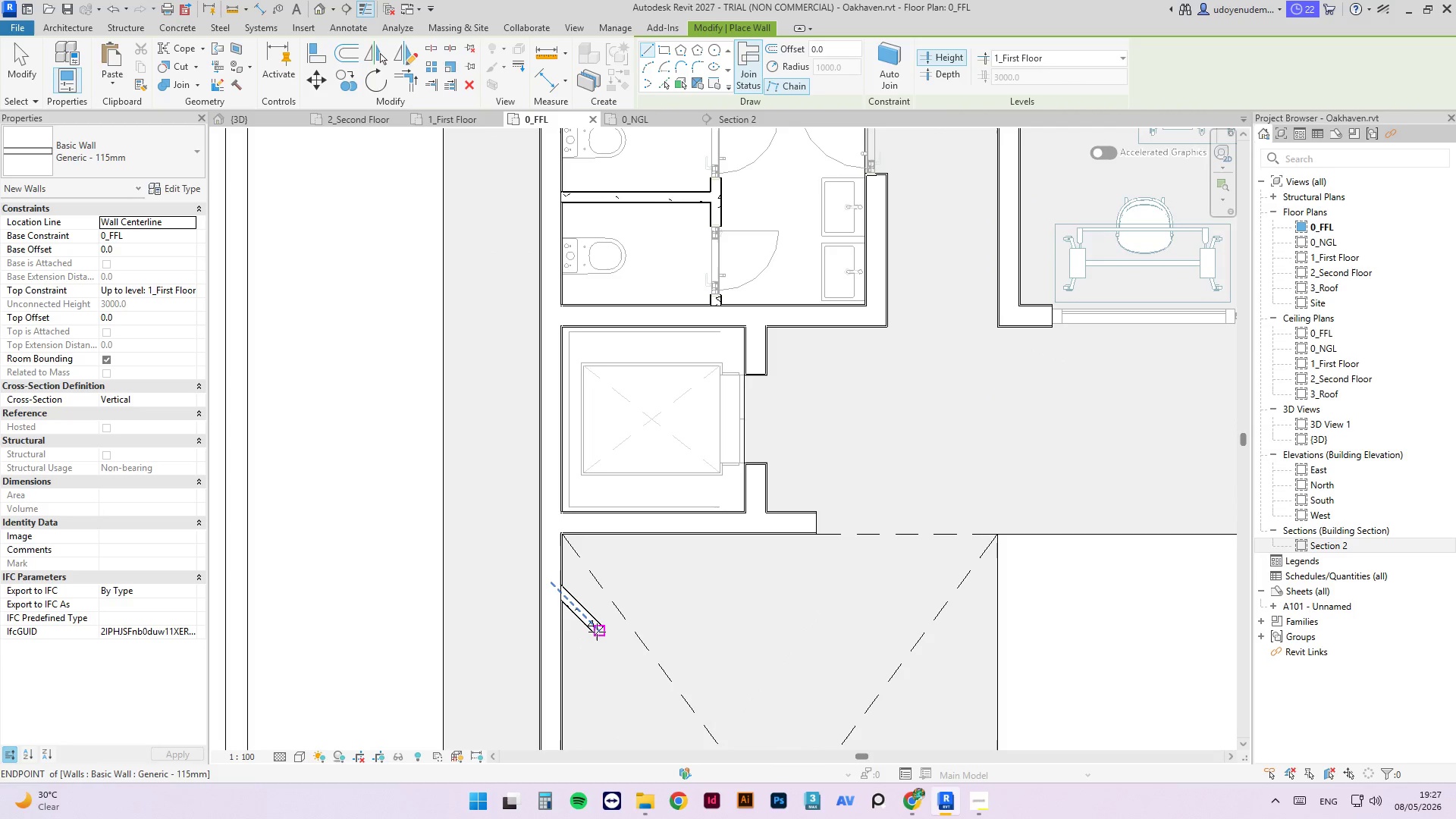 
left_click([597, 632])
 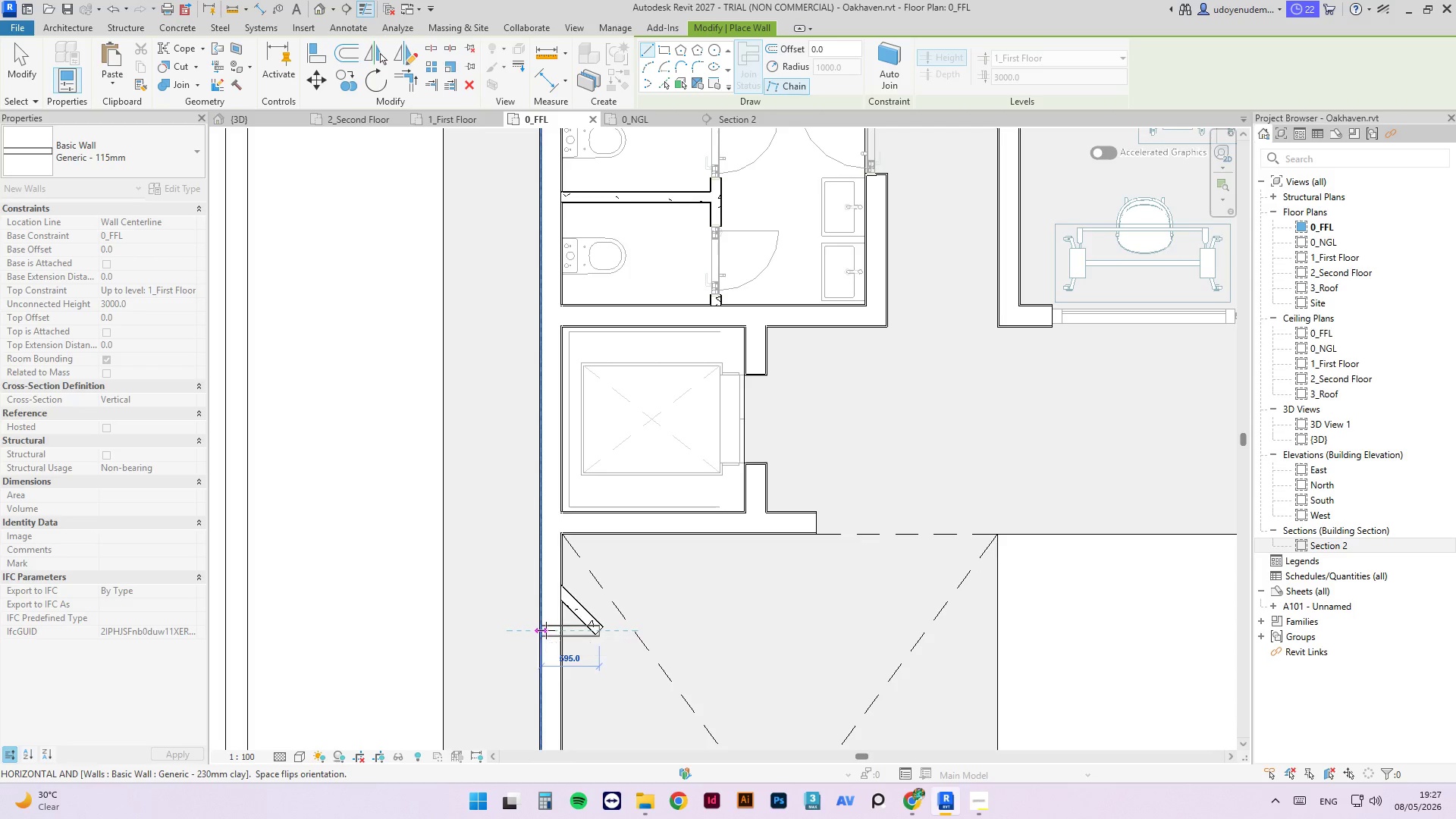 
key(Escape)
 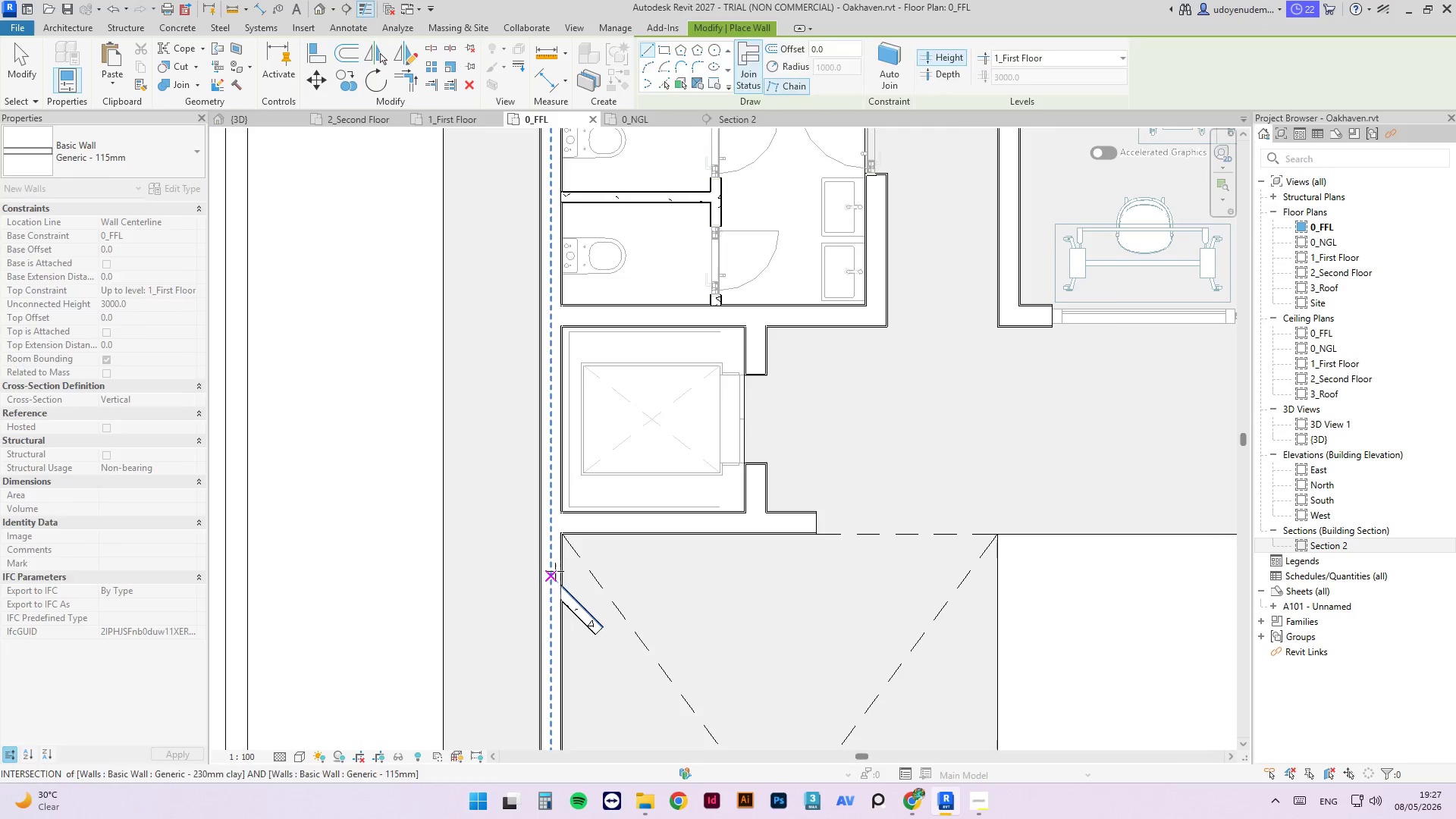 
key(Escape)
 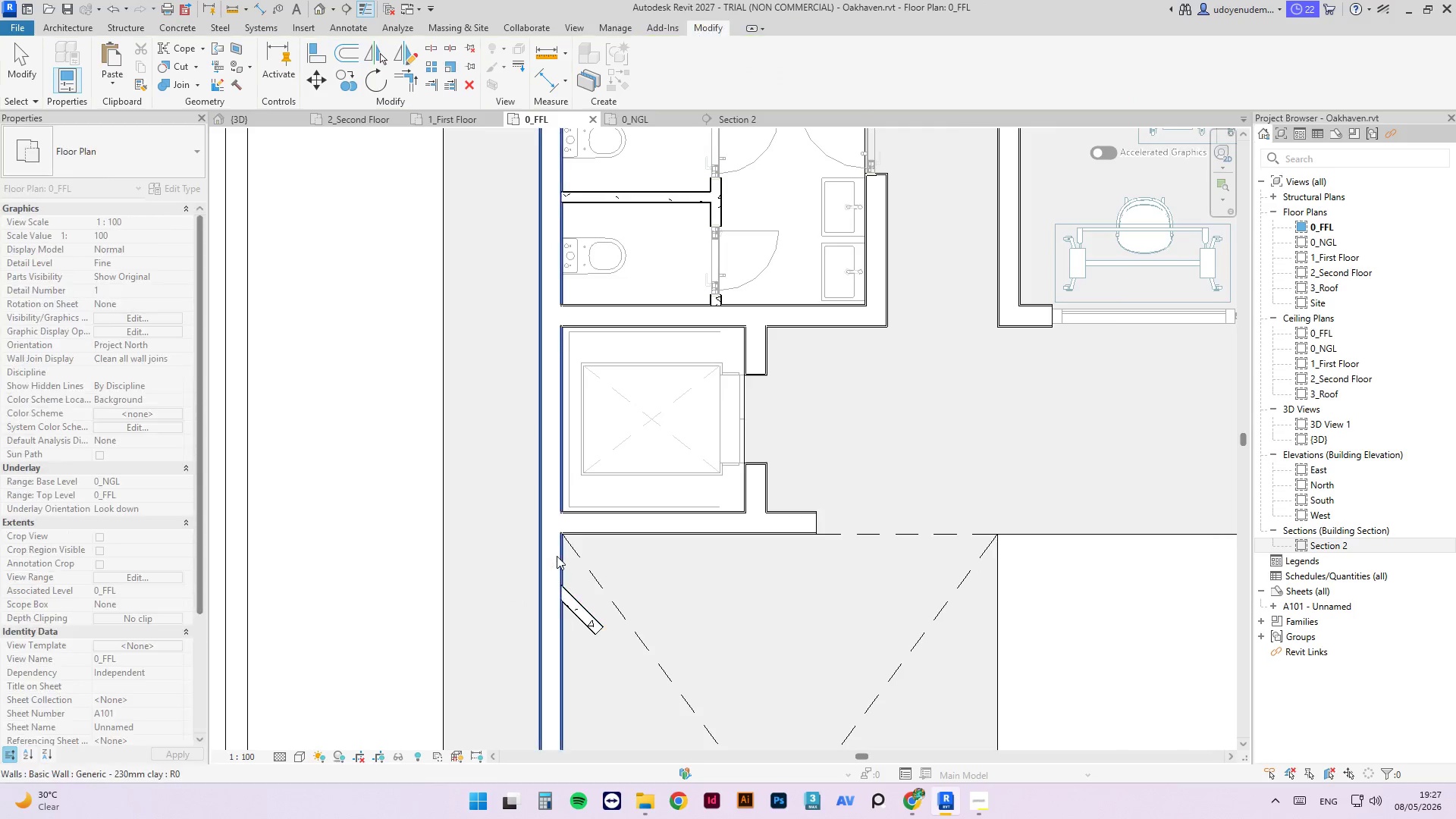 
scroll: coordinate [557, 556], scroll_direction: down, amount: 2.0
 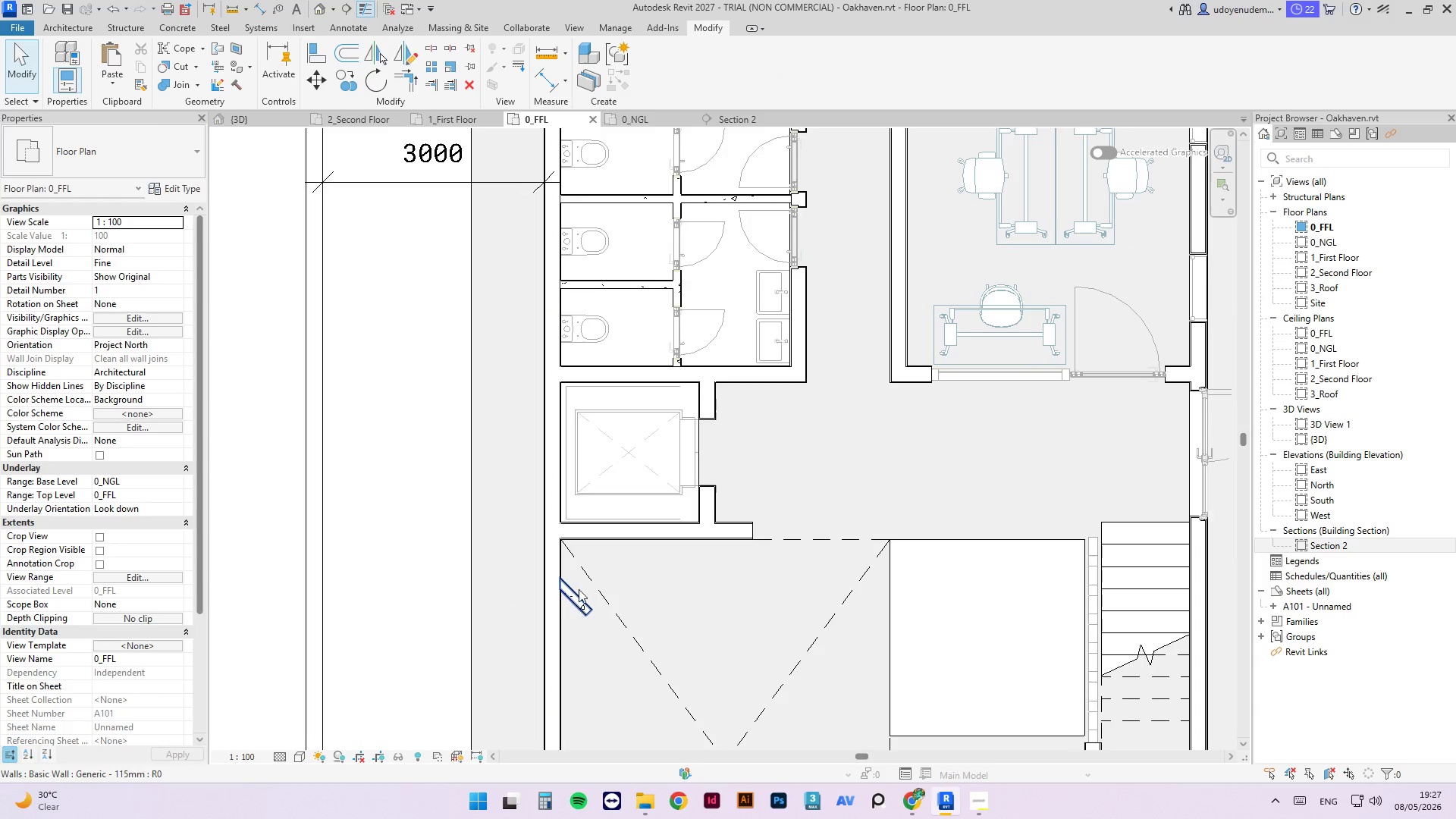 
left_click([573, 593])
 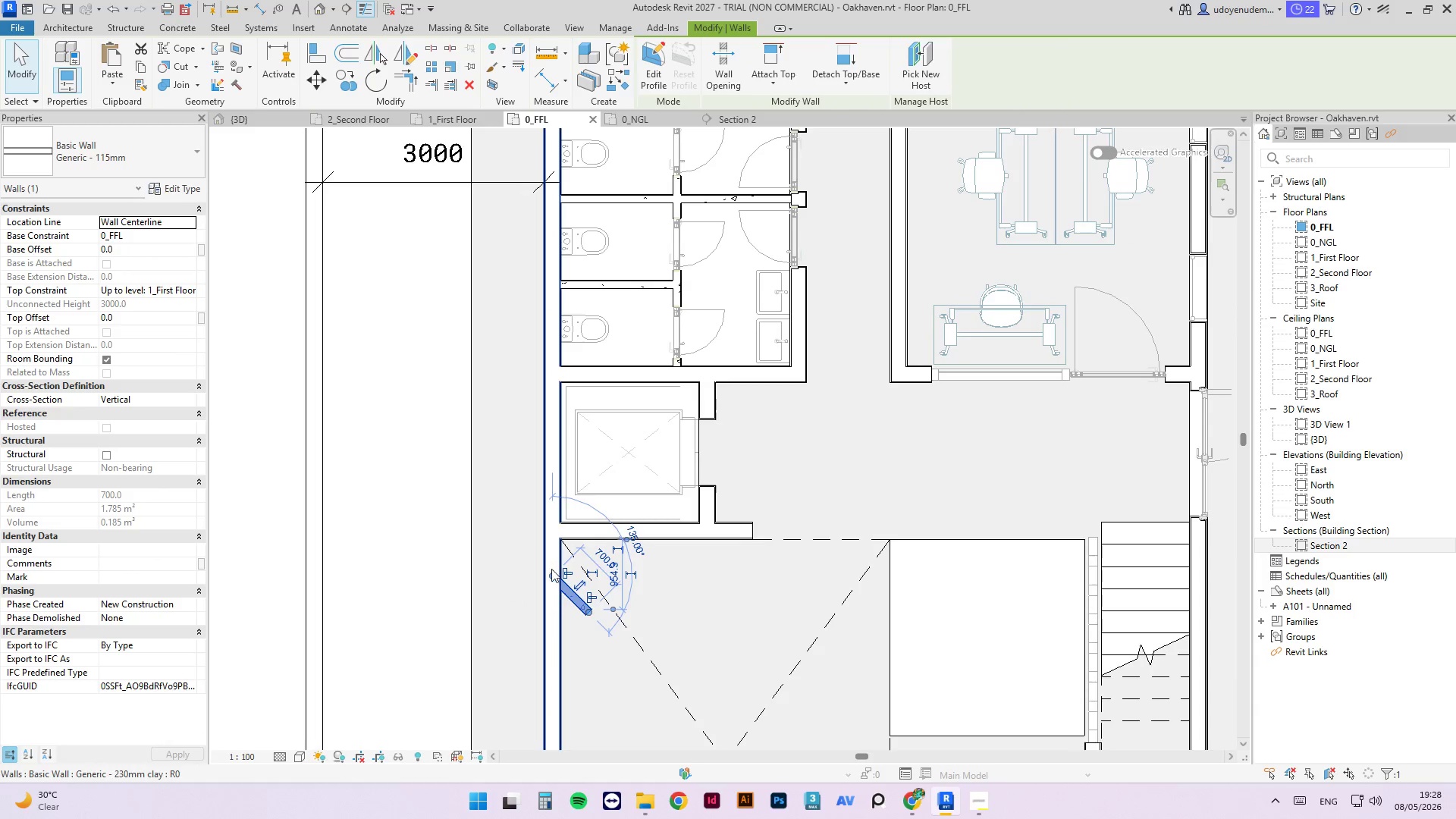 
left_click([552, 594])
 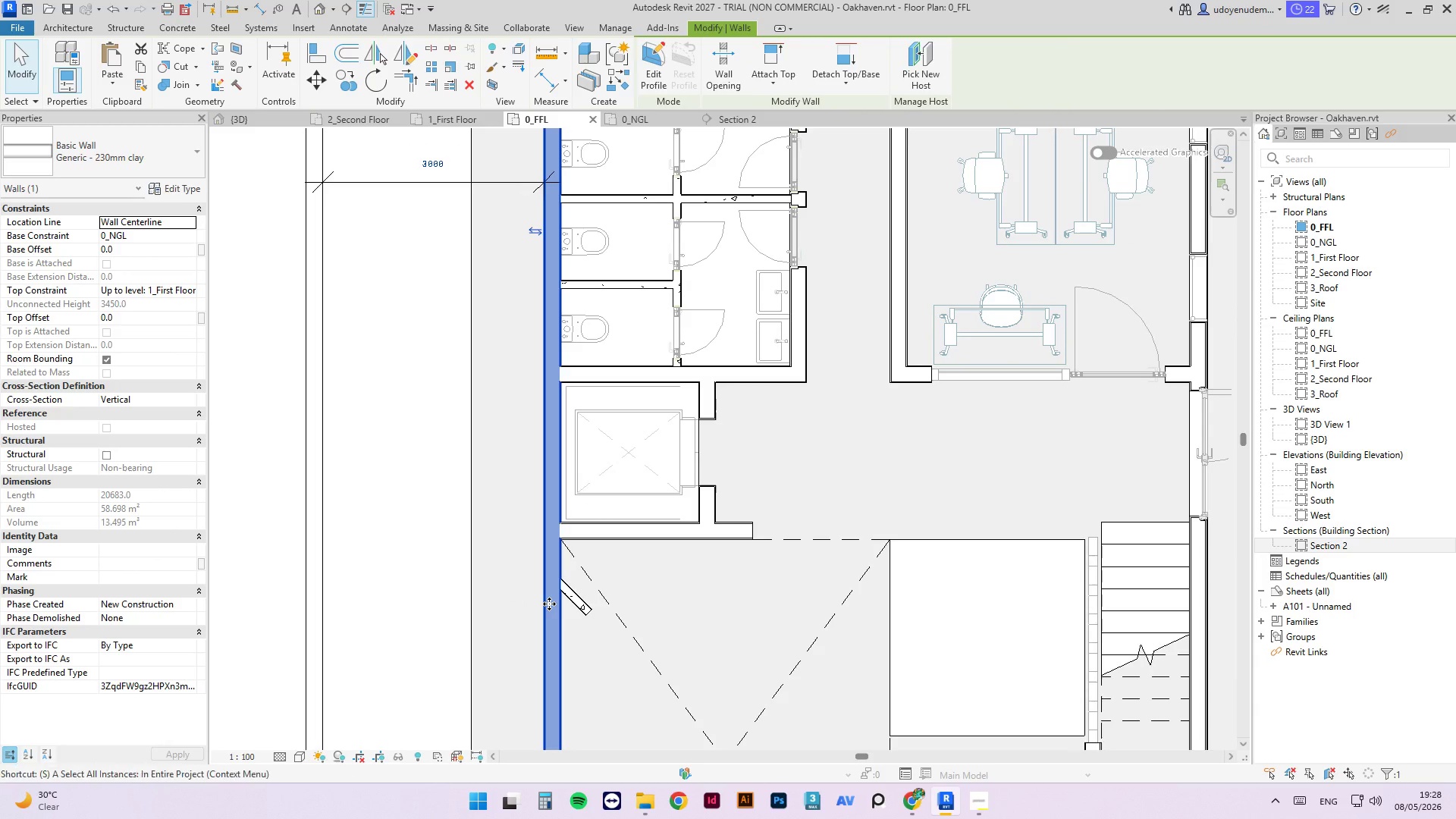 
key(L)
 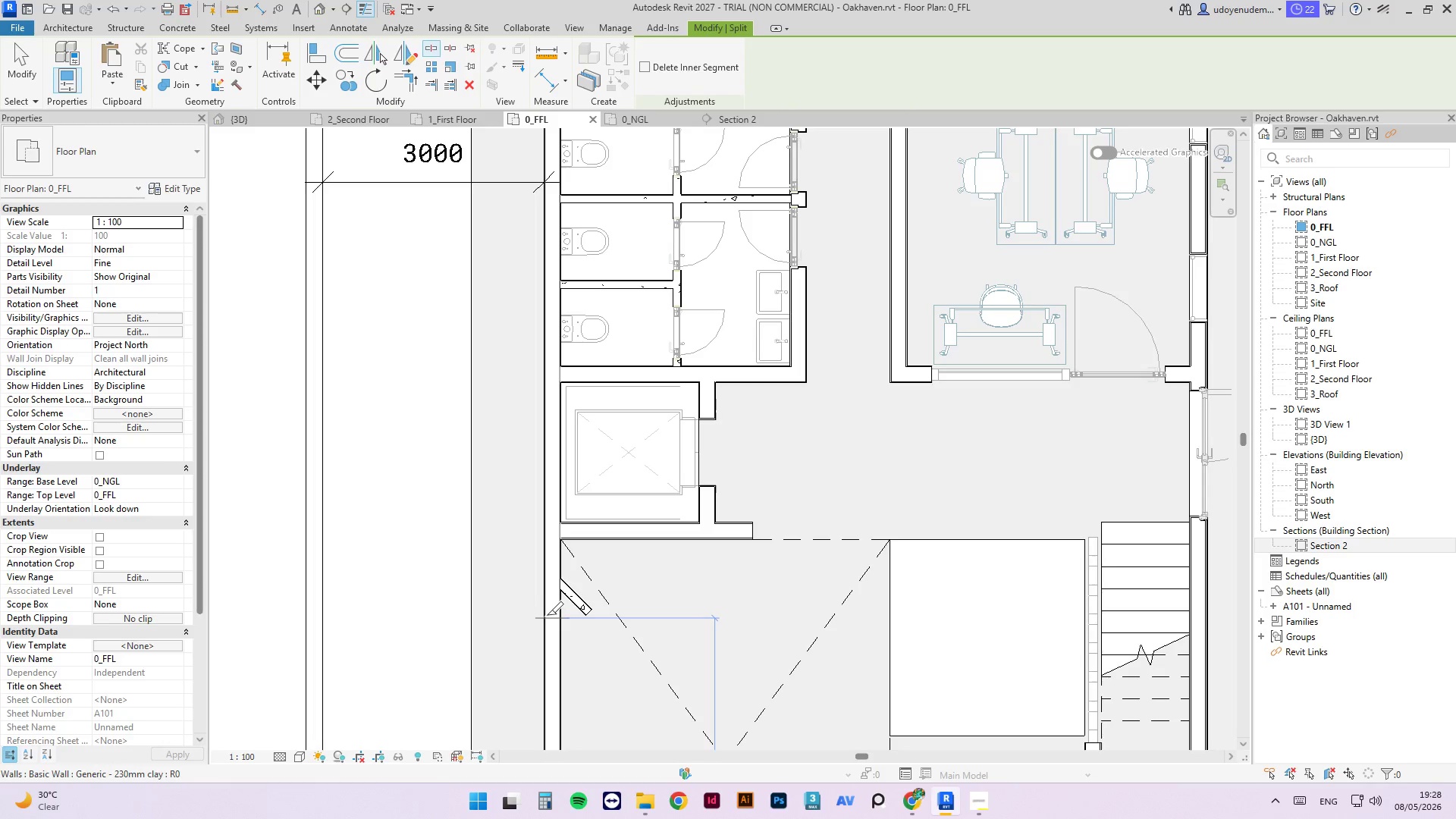 
left_click([547, 616])
 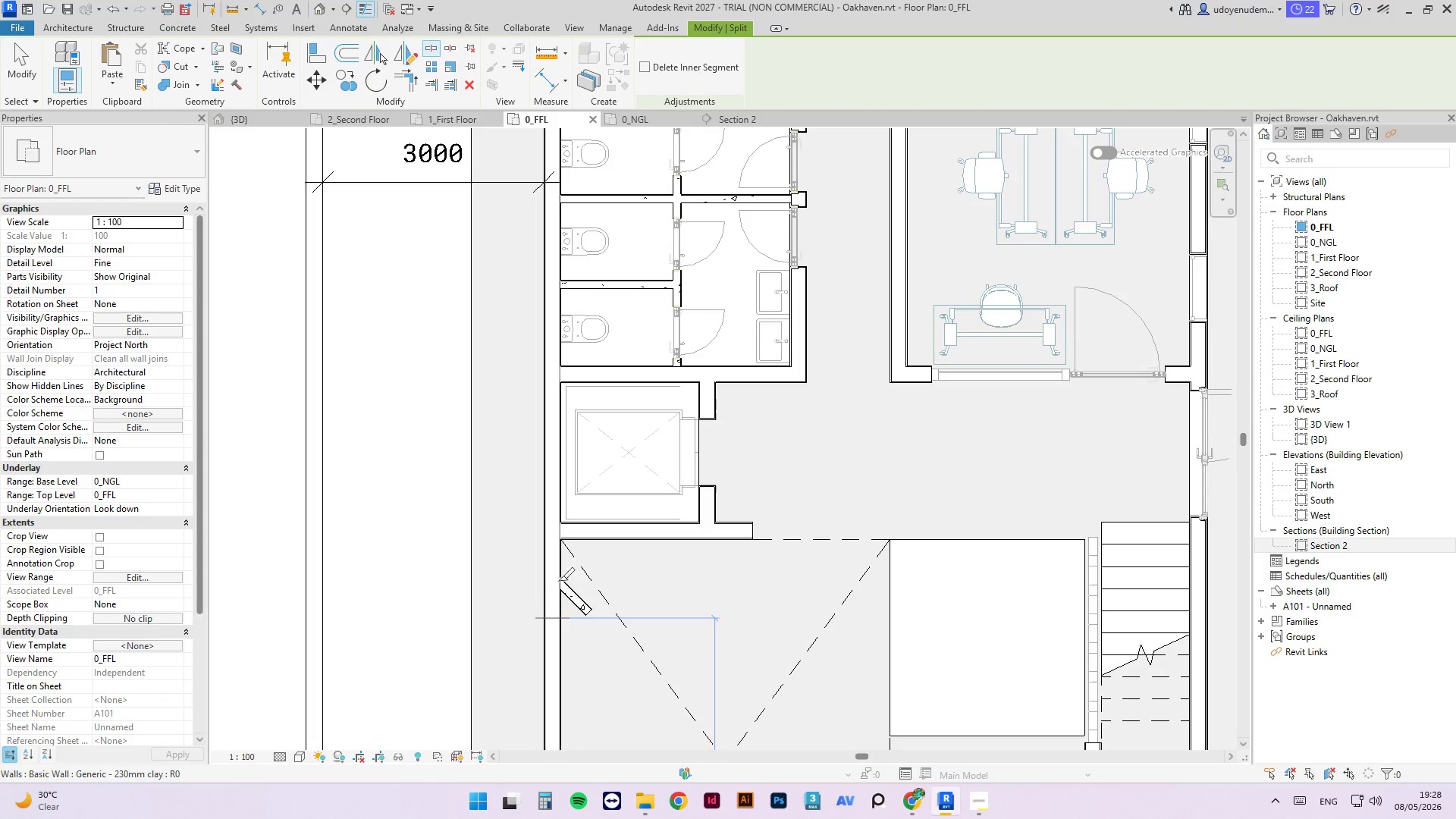 
key(Escape)
key(Escape)
type(tr)
 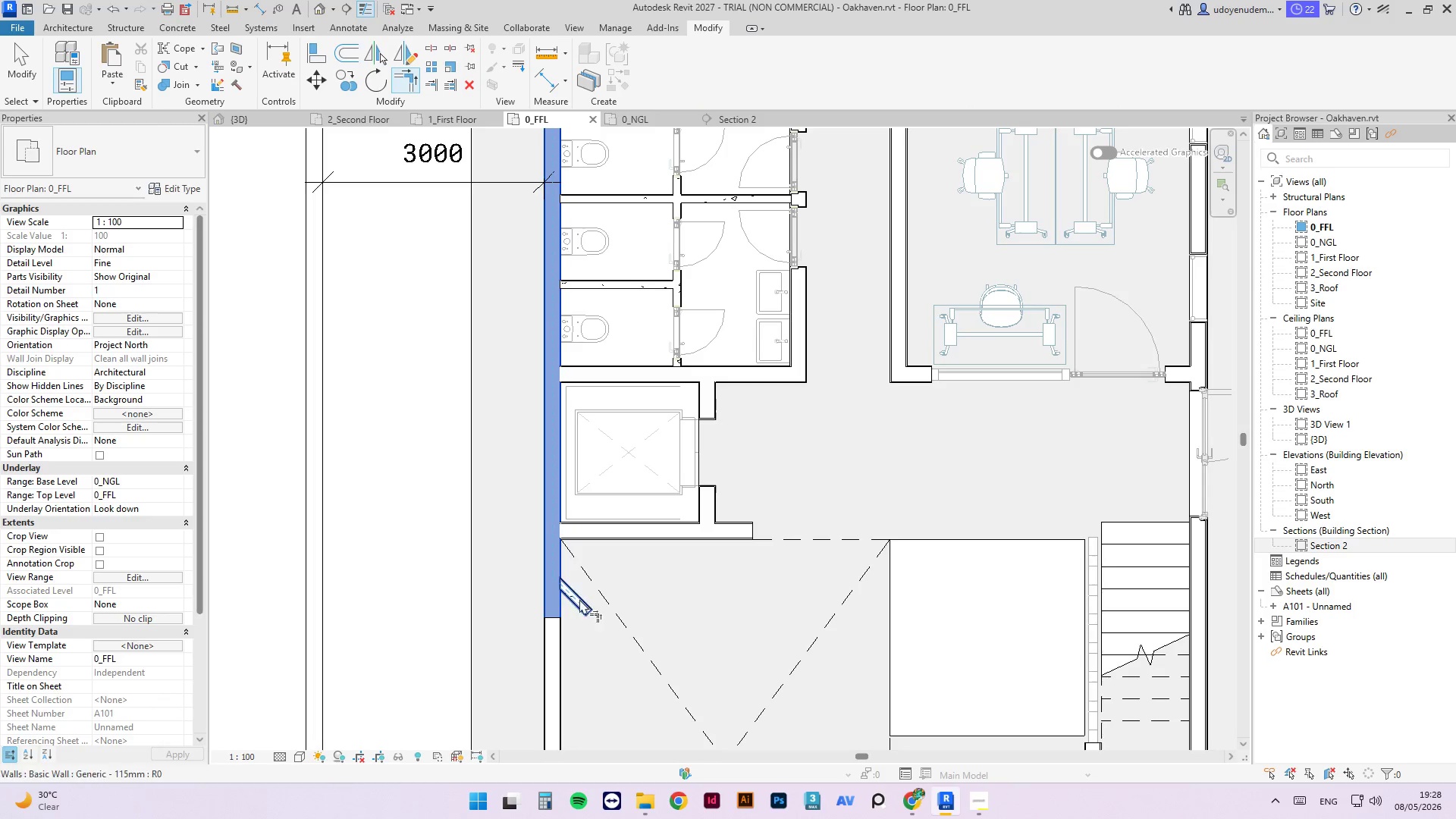 
double_click([579, 600])
 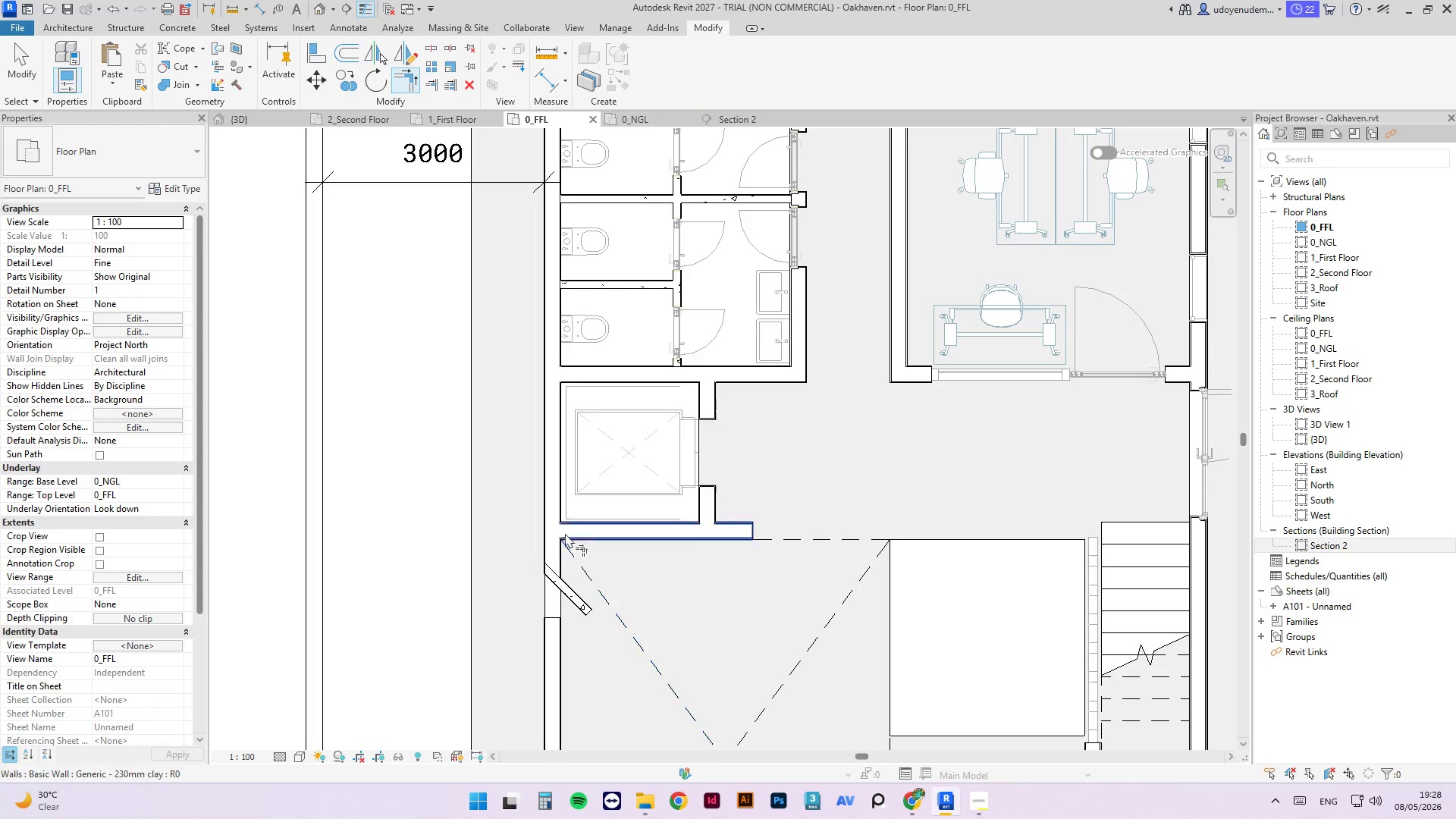 
key(Escape)
 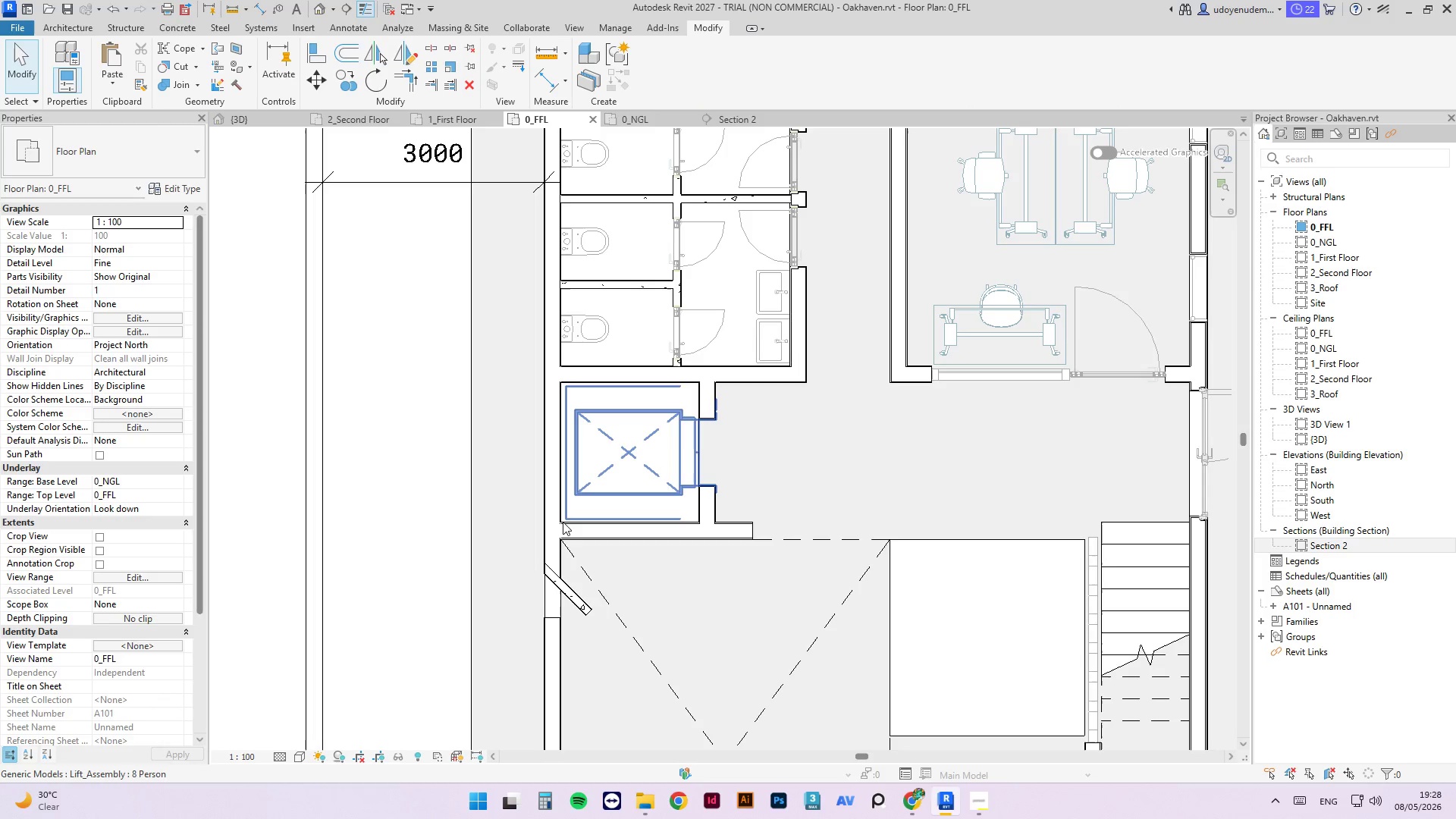 
key(Escape)
 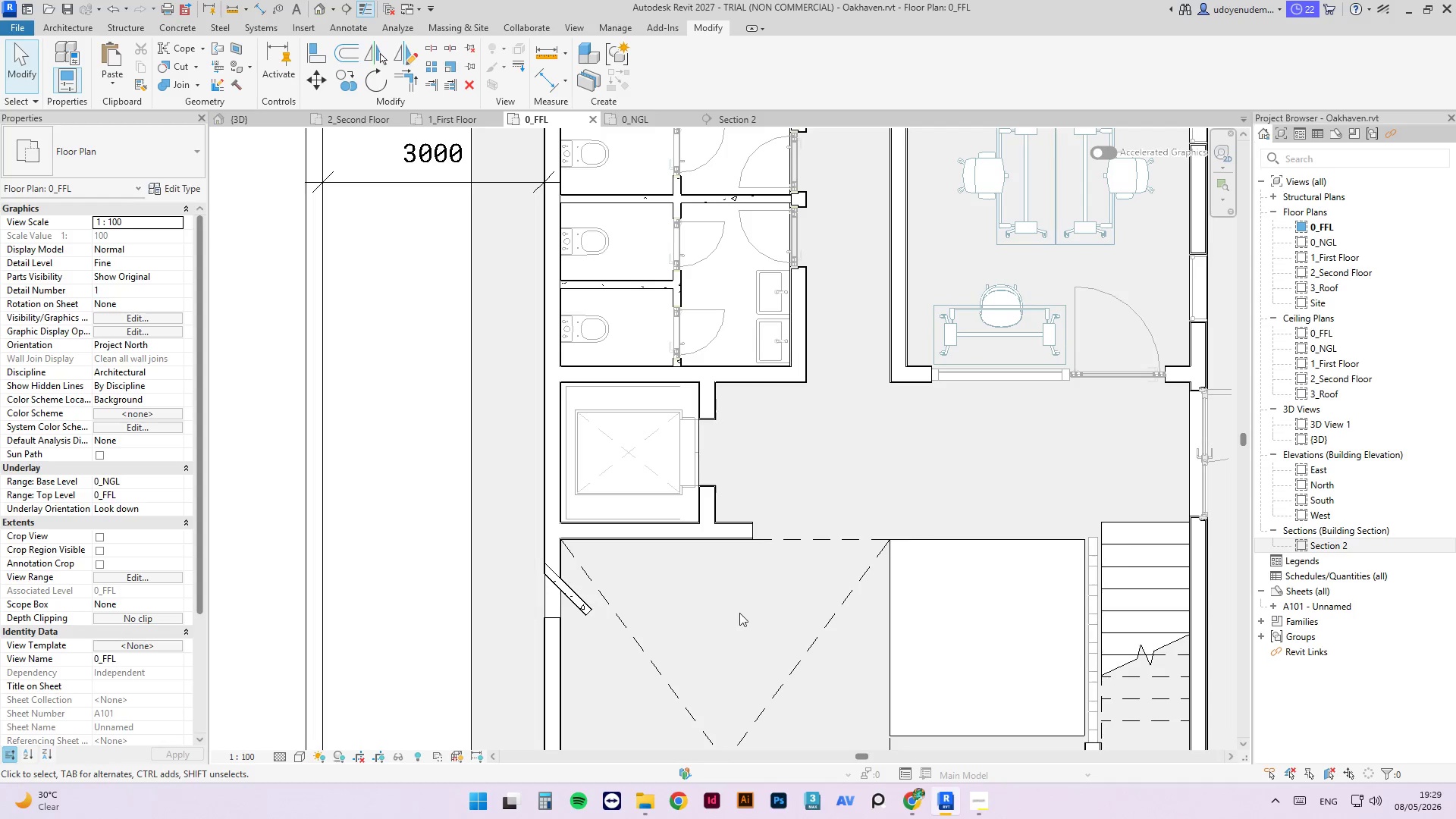 
wait(65.81)
 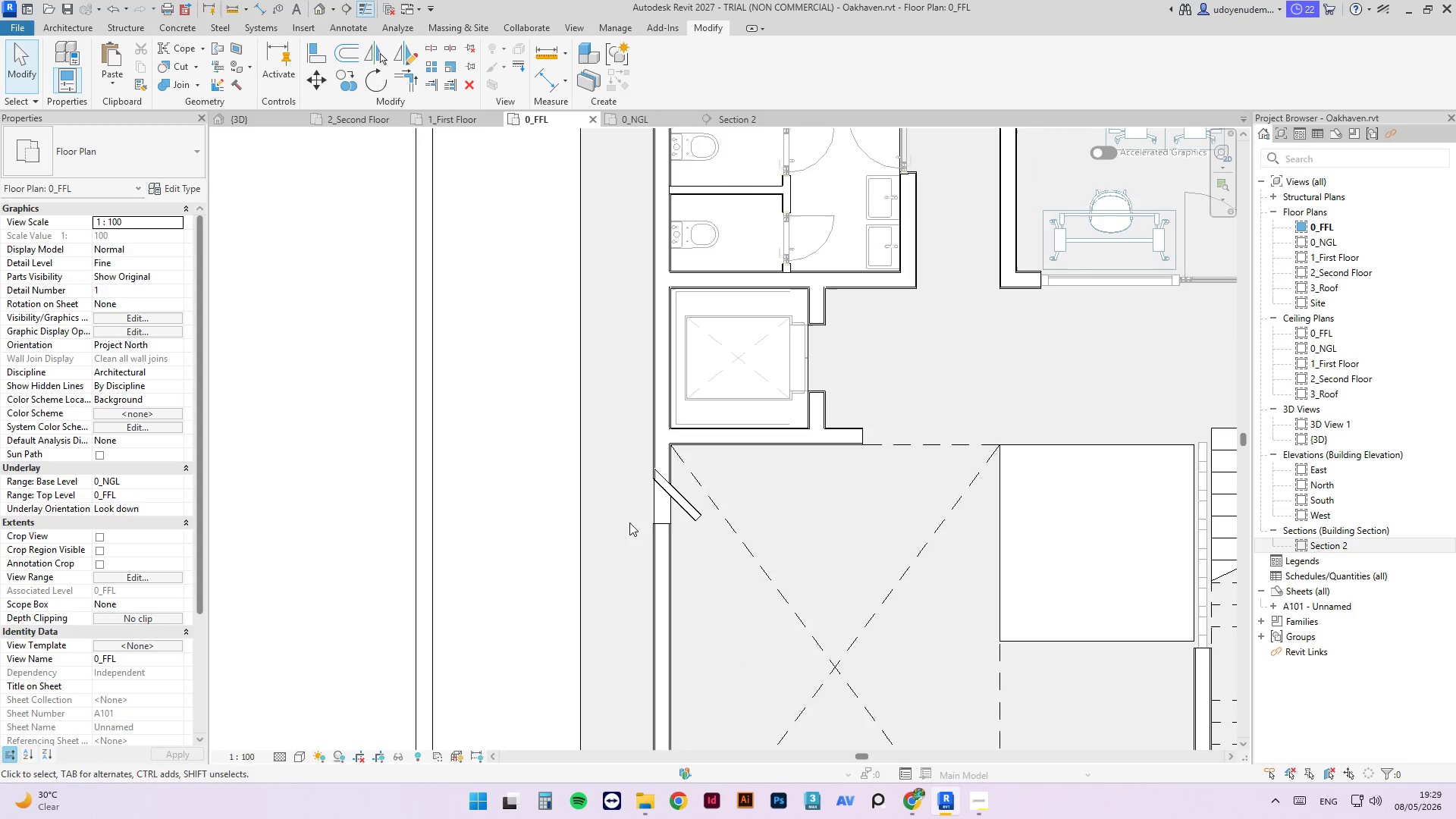 
key(Escape)
 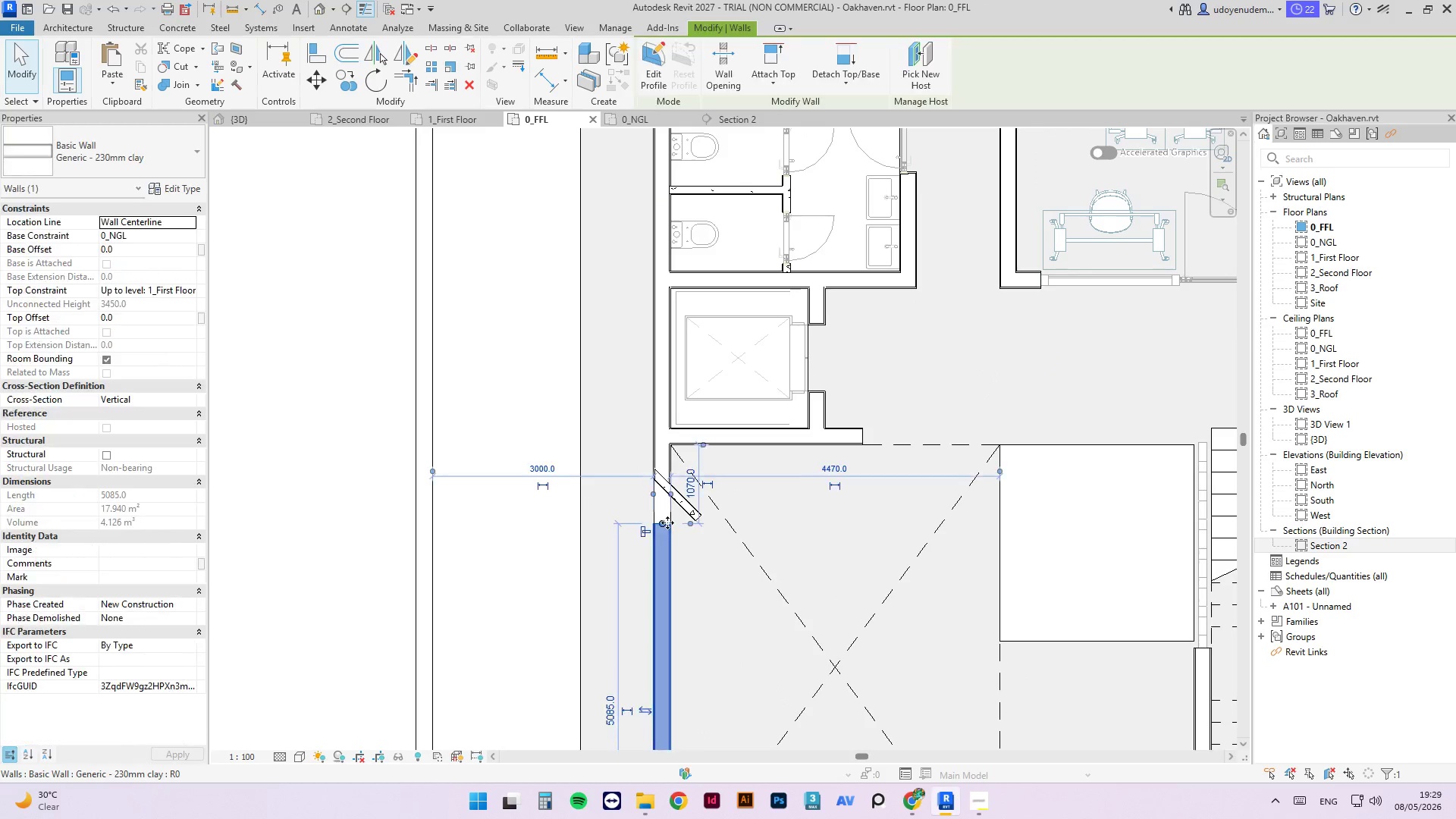 
scroll: coordinate [518, 494], scroll_direction: none, amount: 0.0
 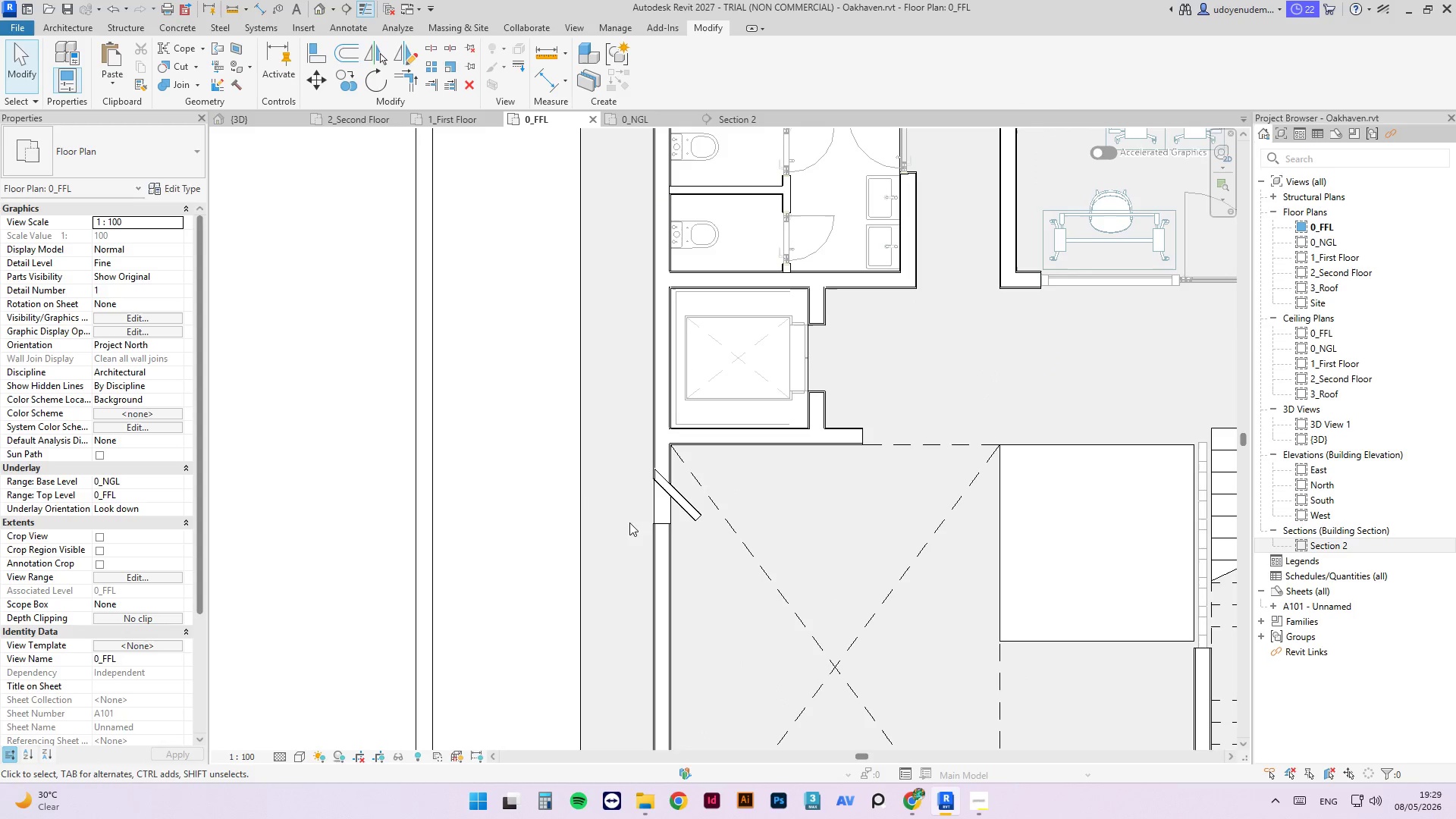 
scroll: coordinate [637, 431], scroll_direction: up, amount: 6.0
 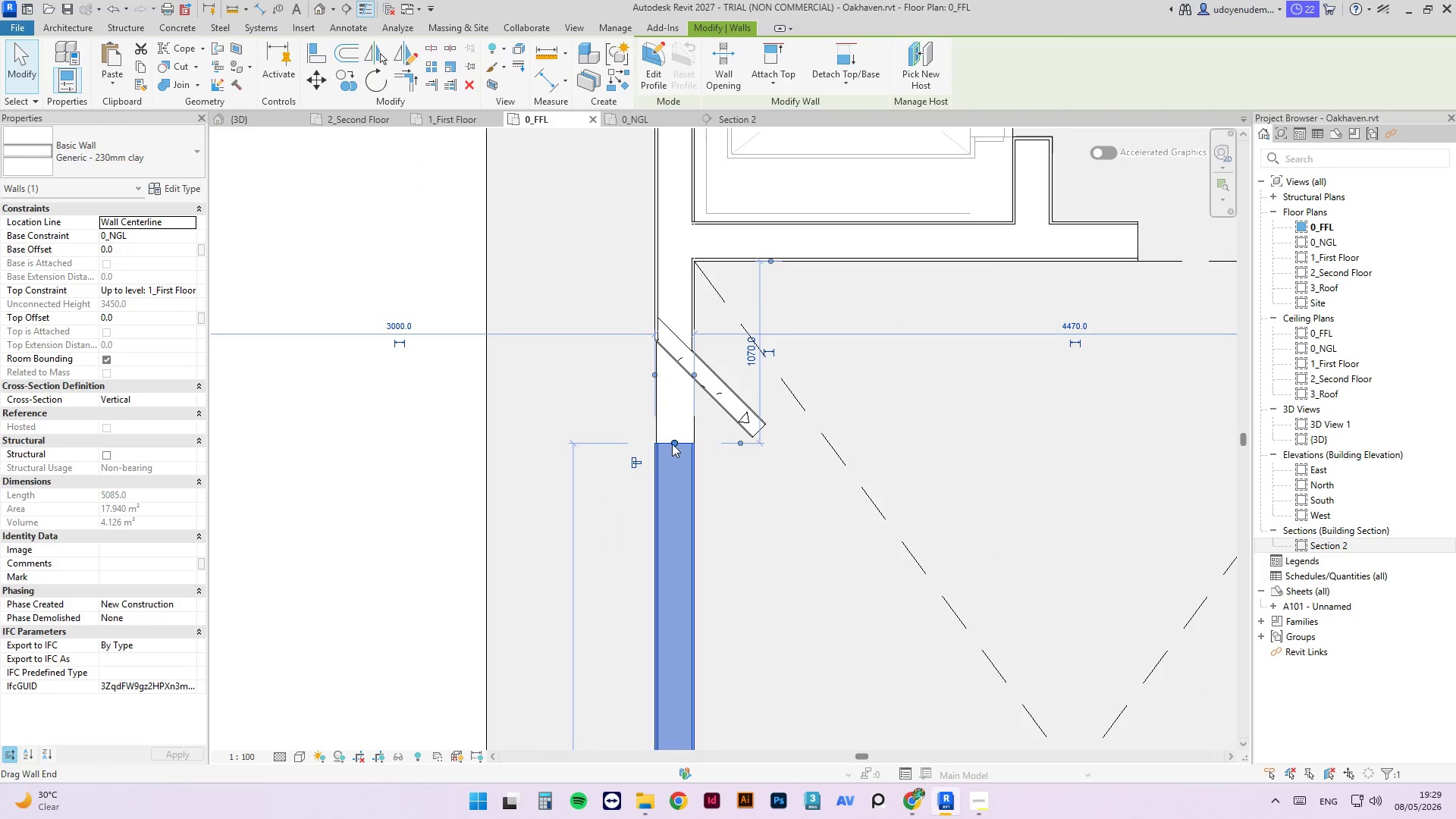 
left_click_drag(start_coordinate=[672, 444], to_coordinate=[680, 607])
 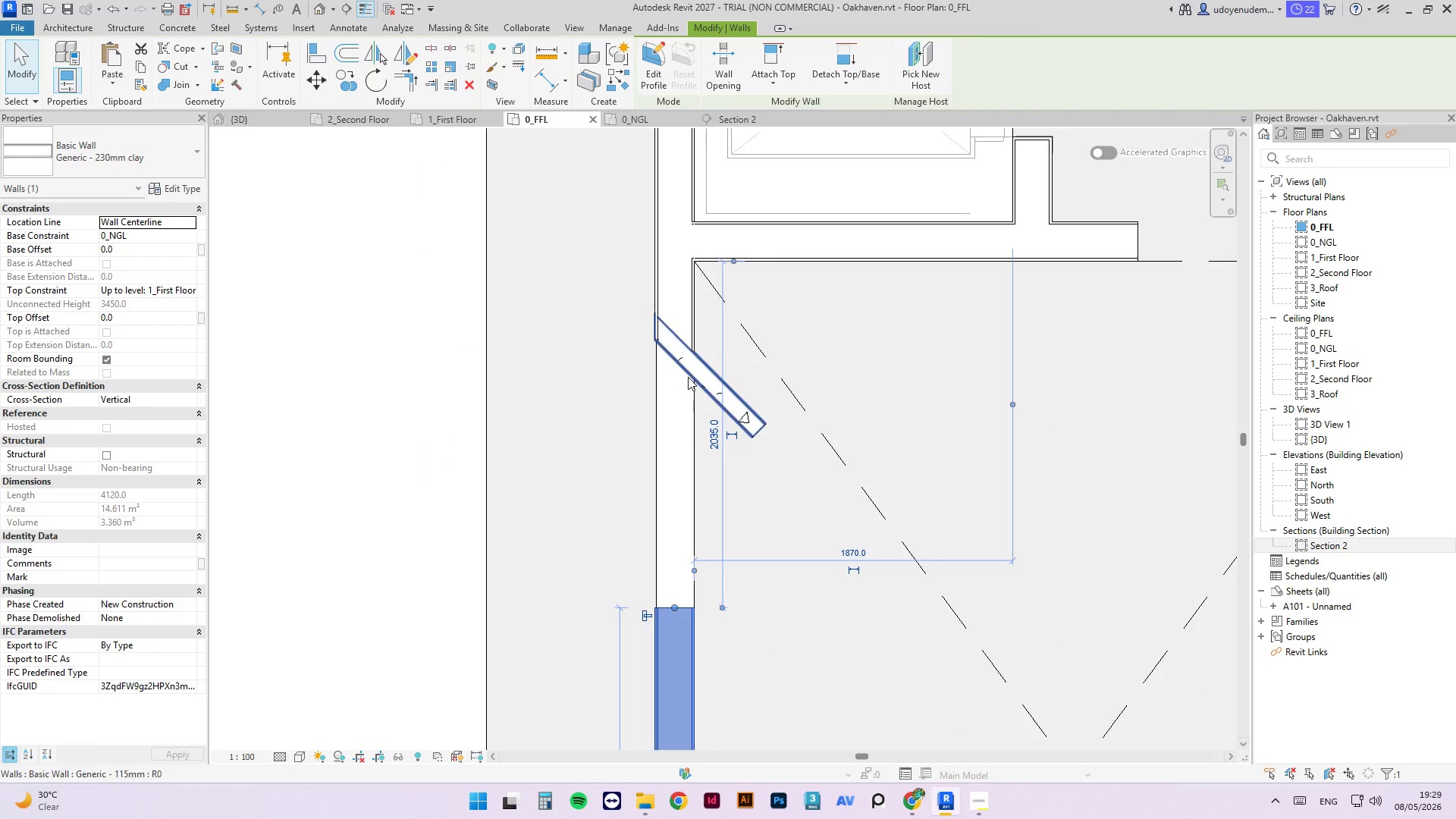 
left_click([688, 376])
 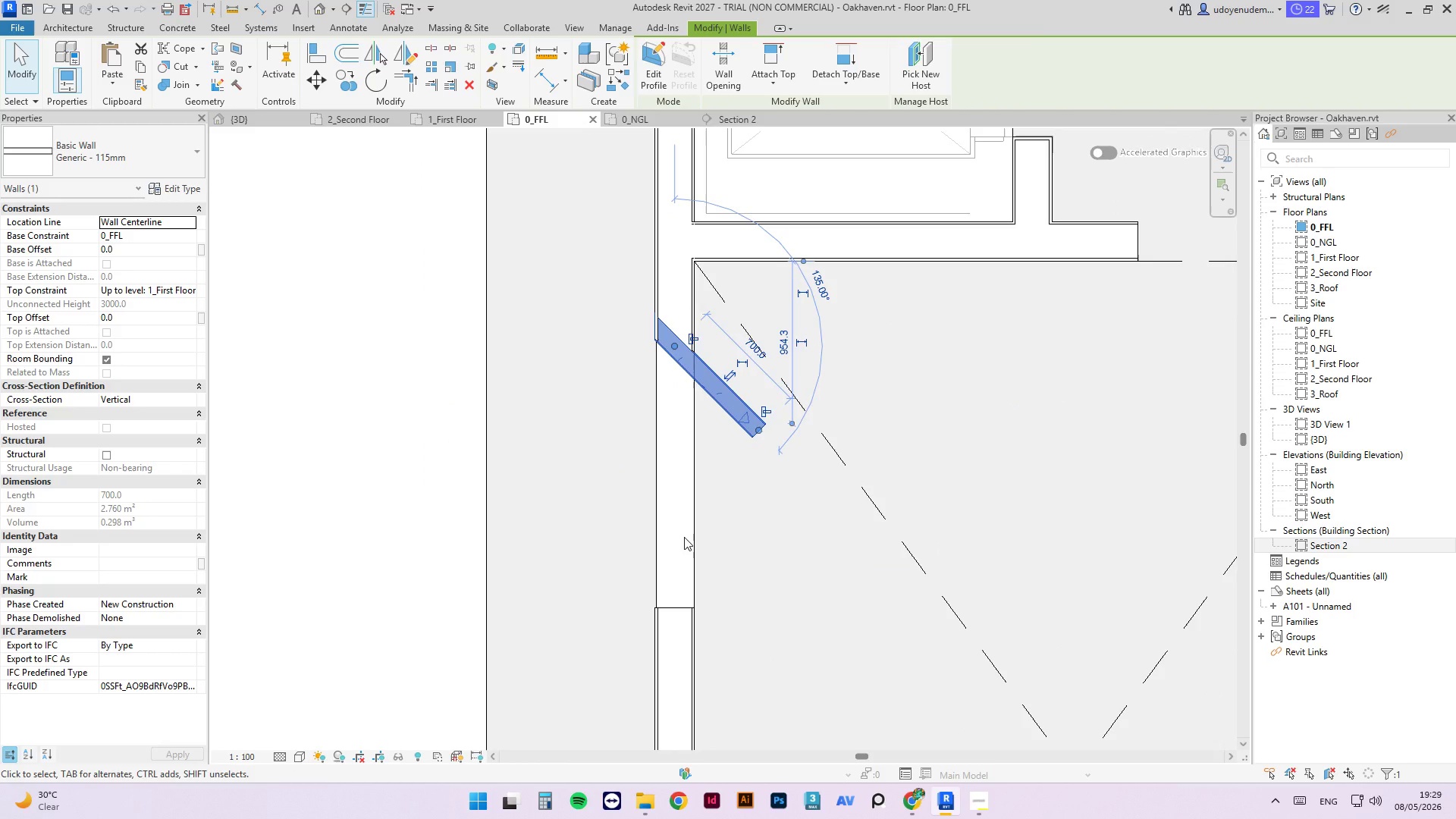 
hold_key(key=C, duration=13.06)
 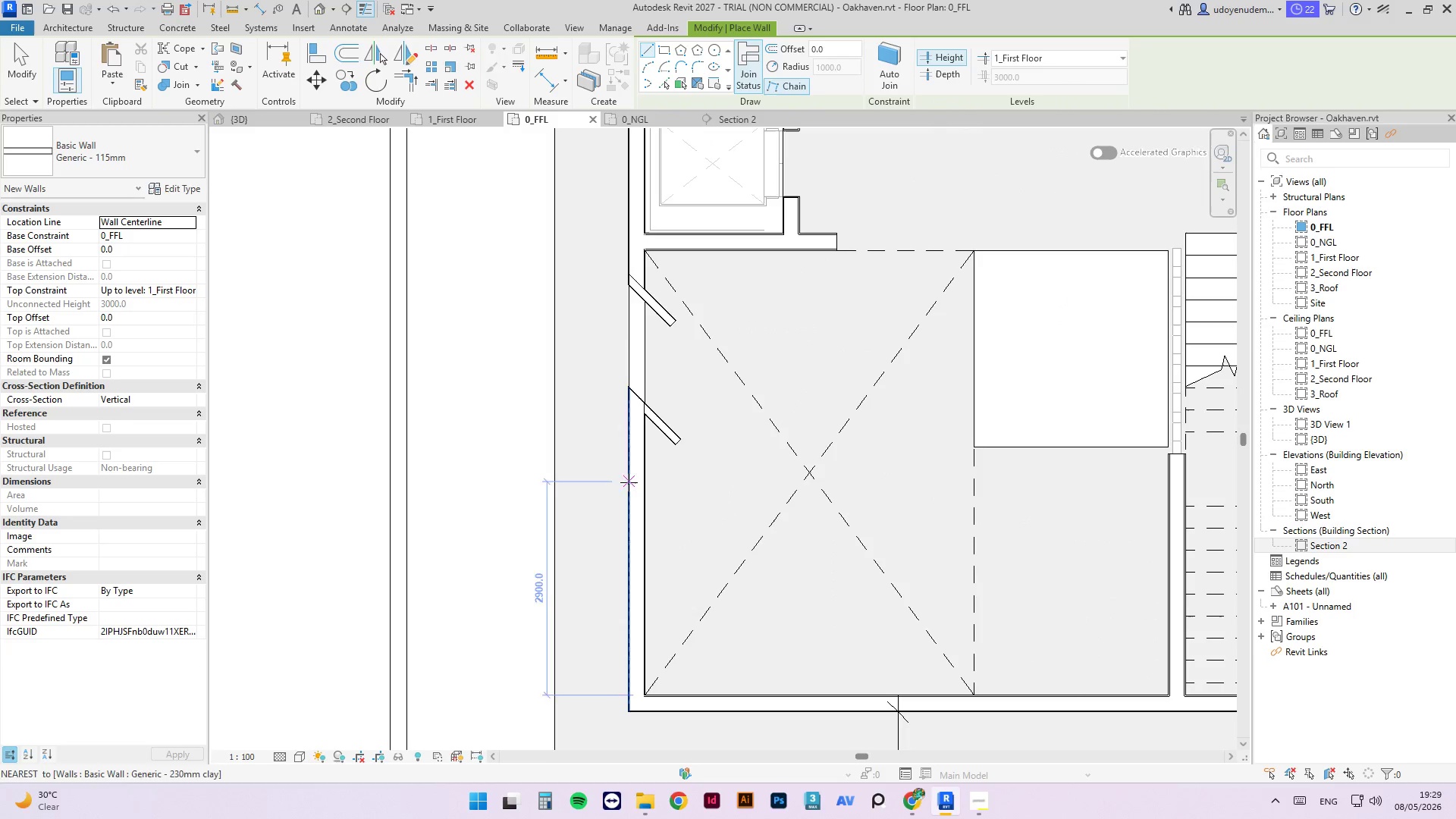 
key(S)
 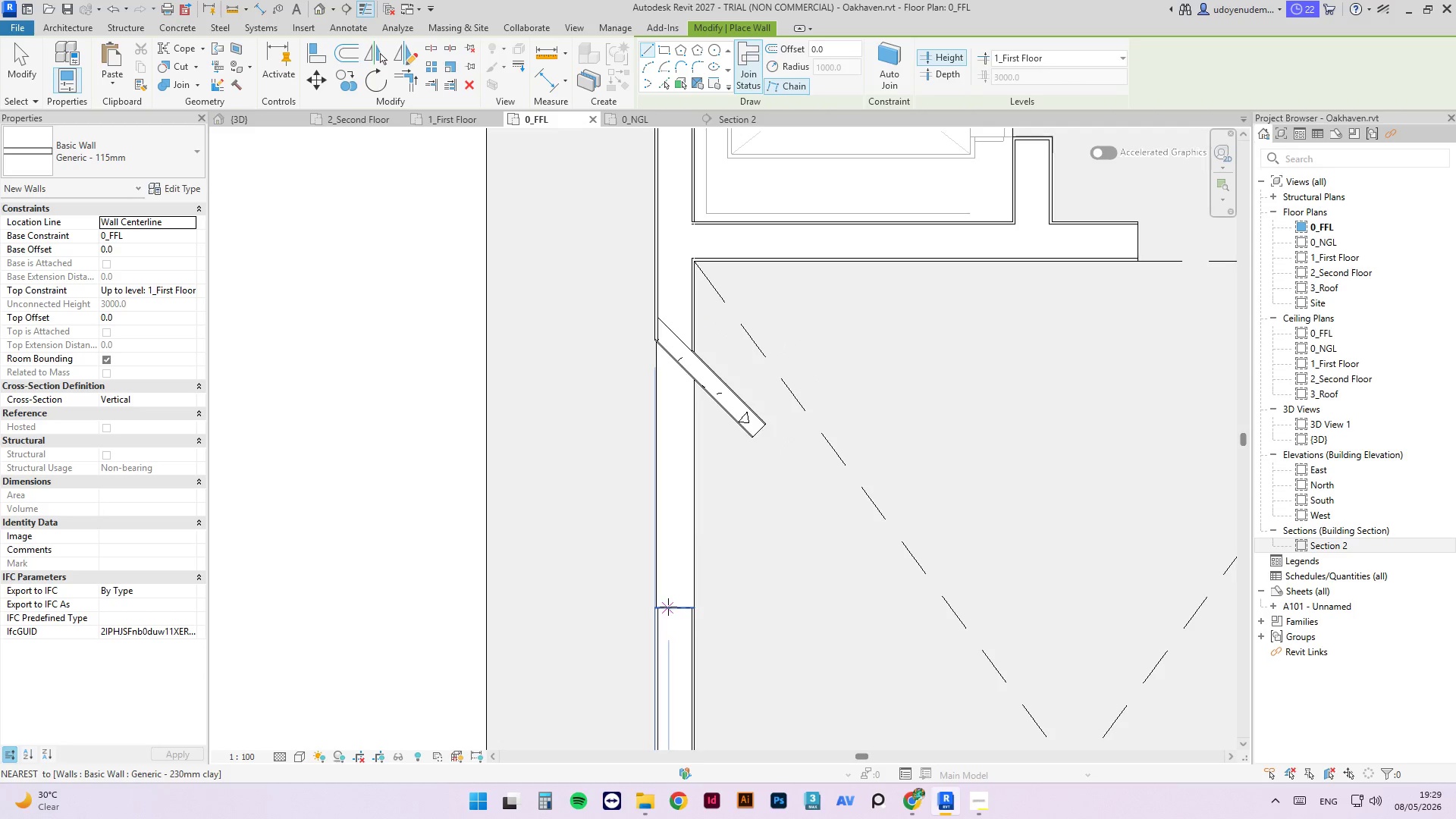 
left_click([673, 609])
 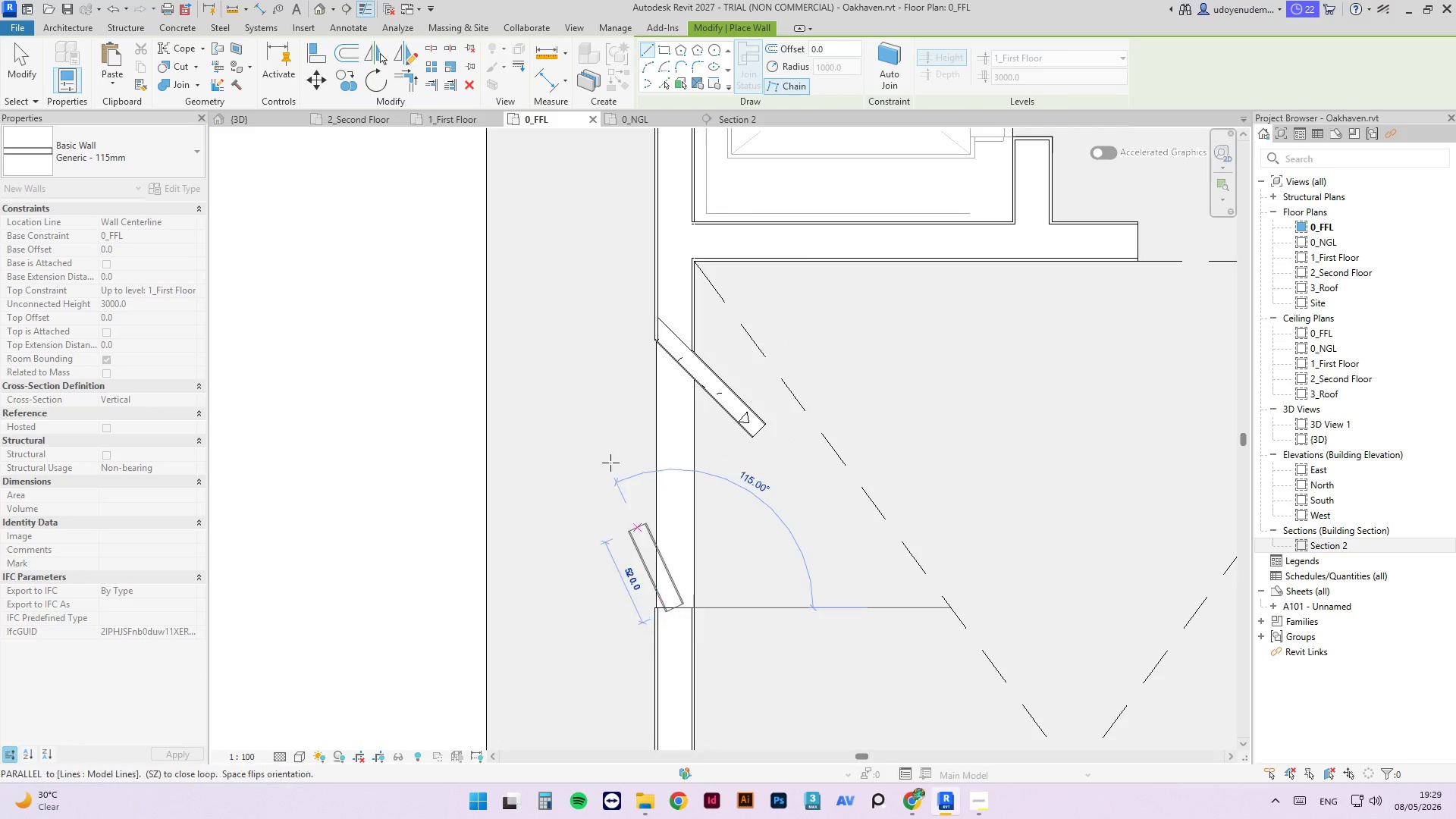 
scroll: coordinate [613, 426], scroll_direction: down, amount: 4.0
 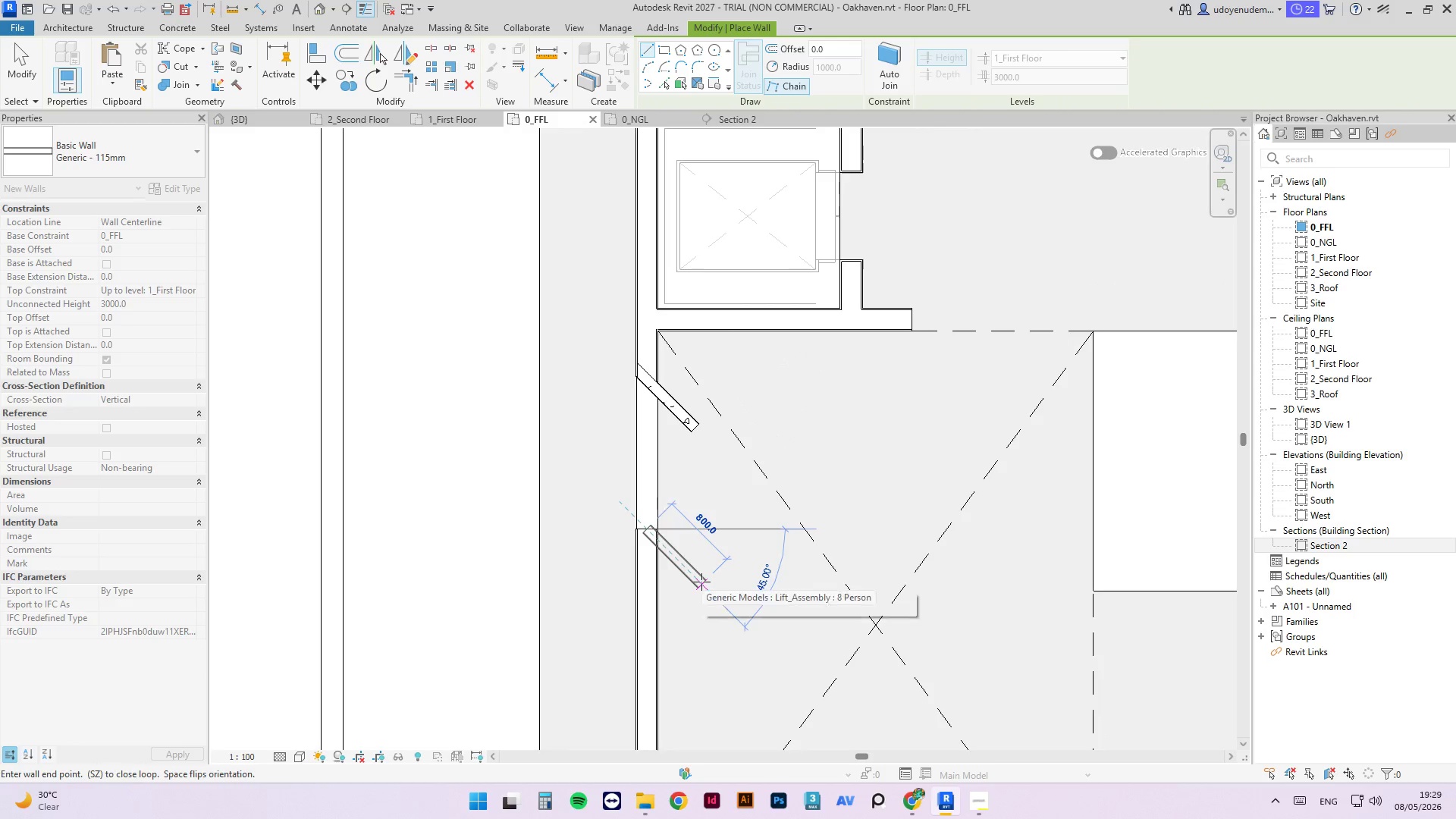 
left_click([701, 582])
 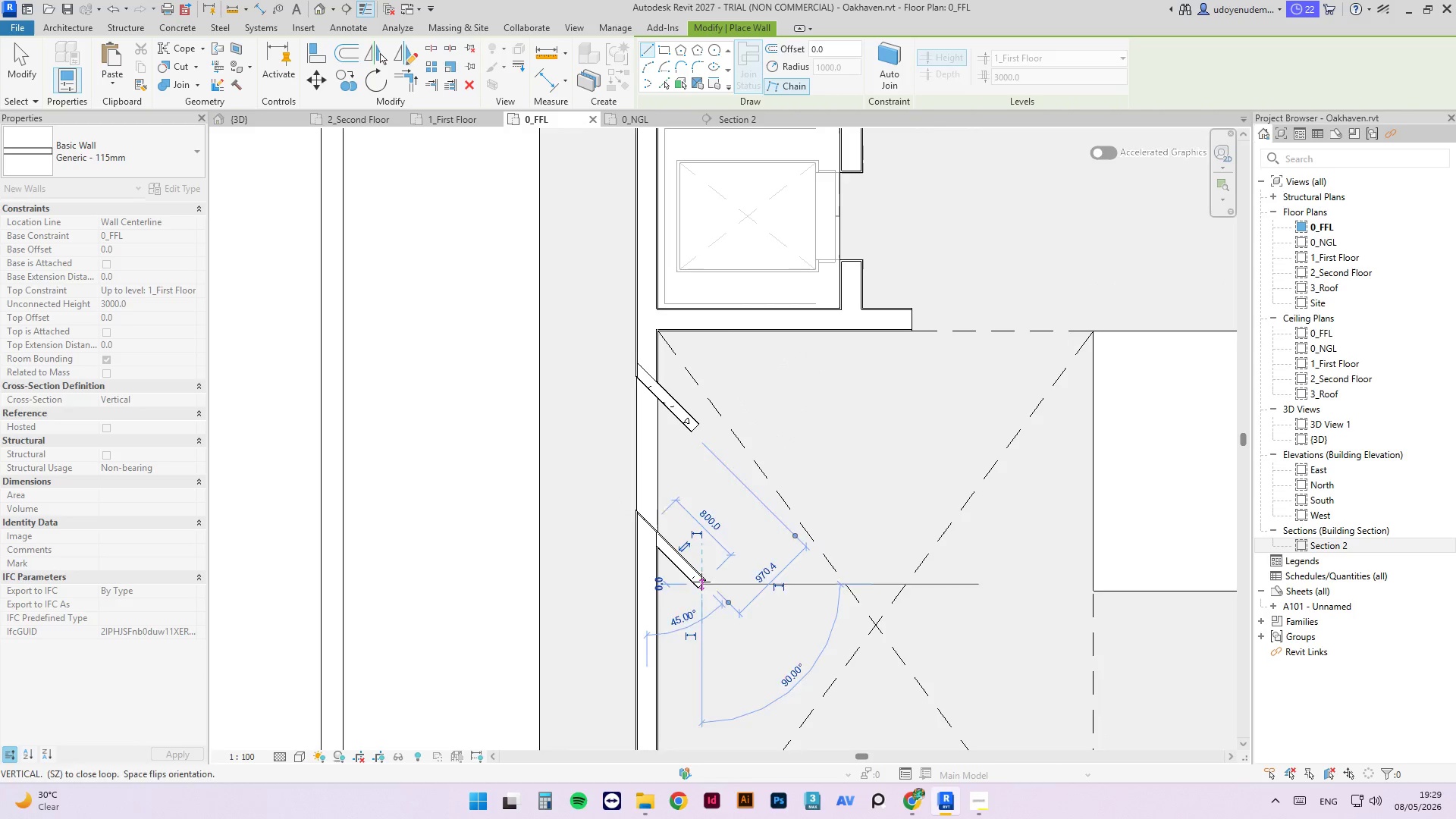 
key(Escape)
 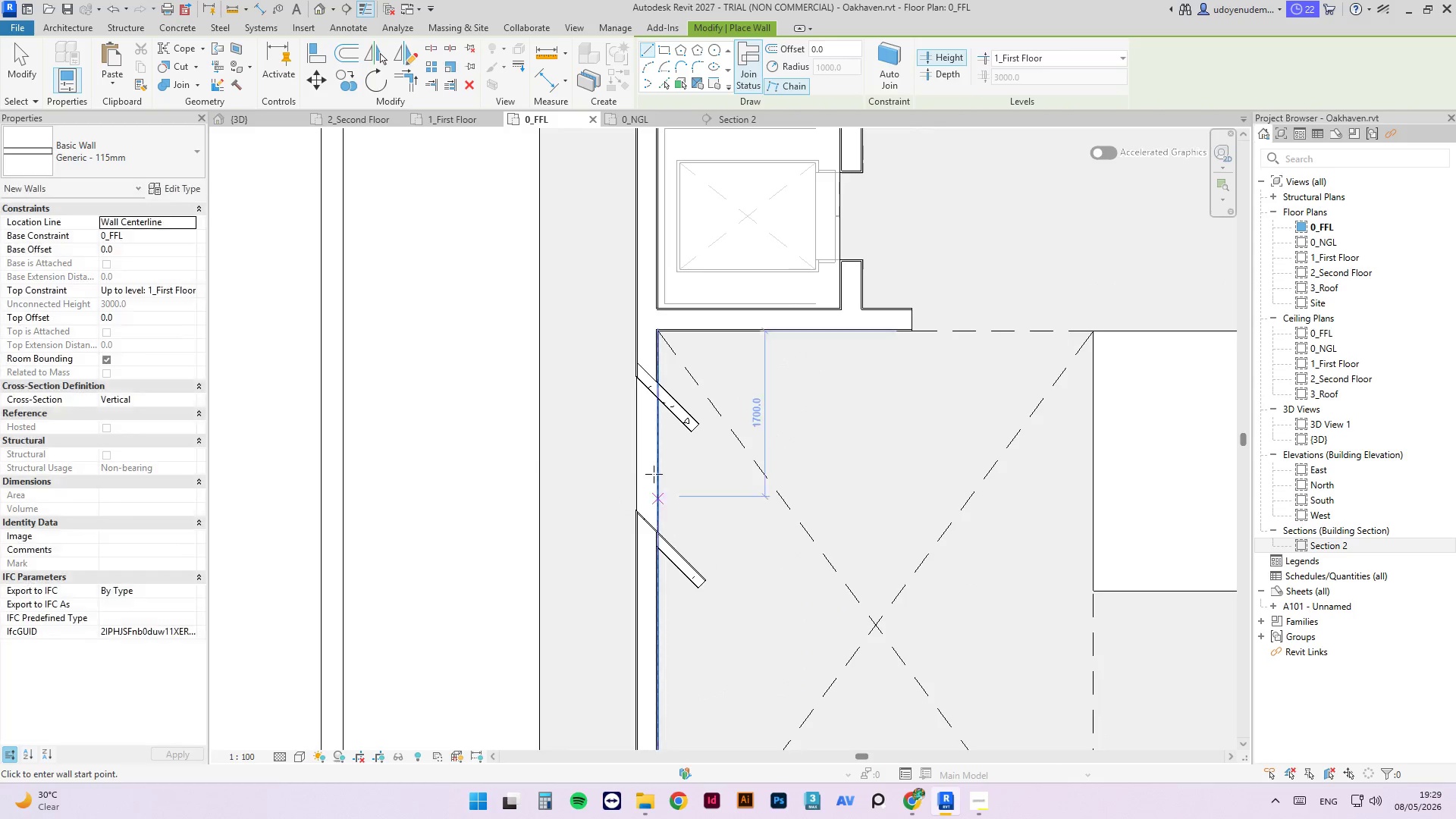 
key(Escape)
 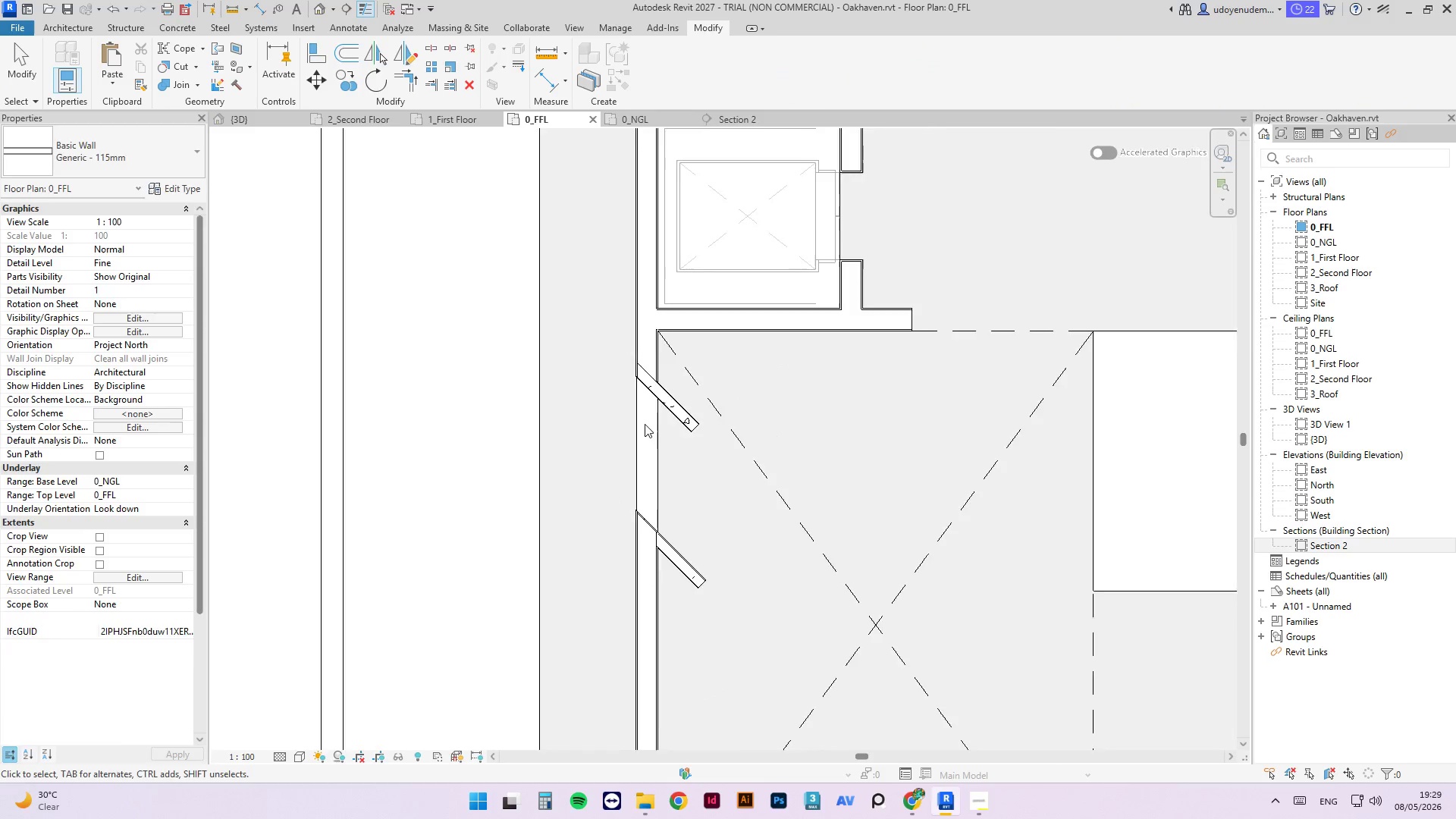 
scroll: coordinate [643, 411], scroll_direction: down, amount: 3.0
 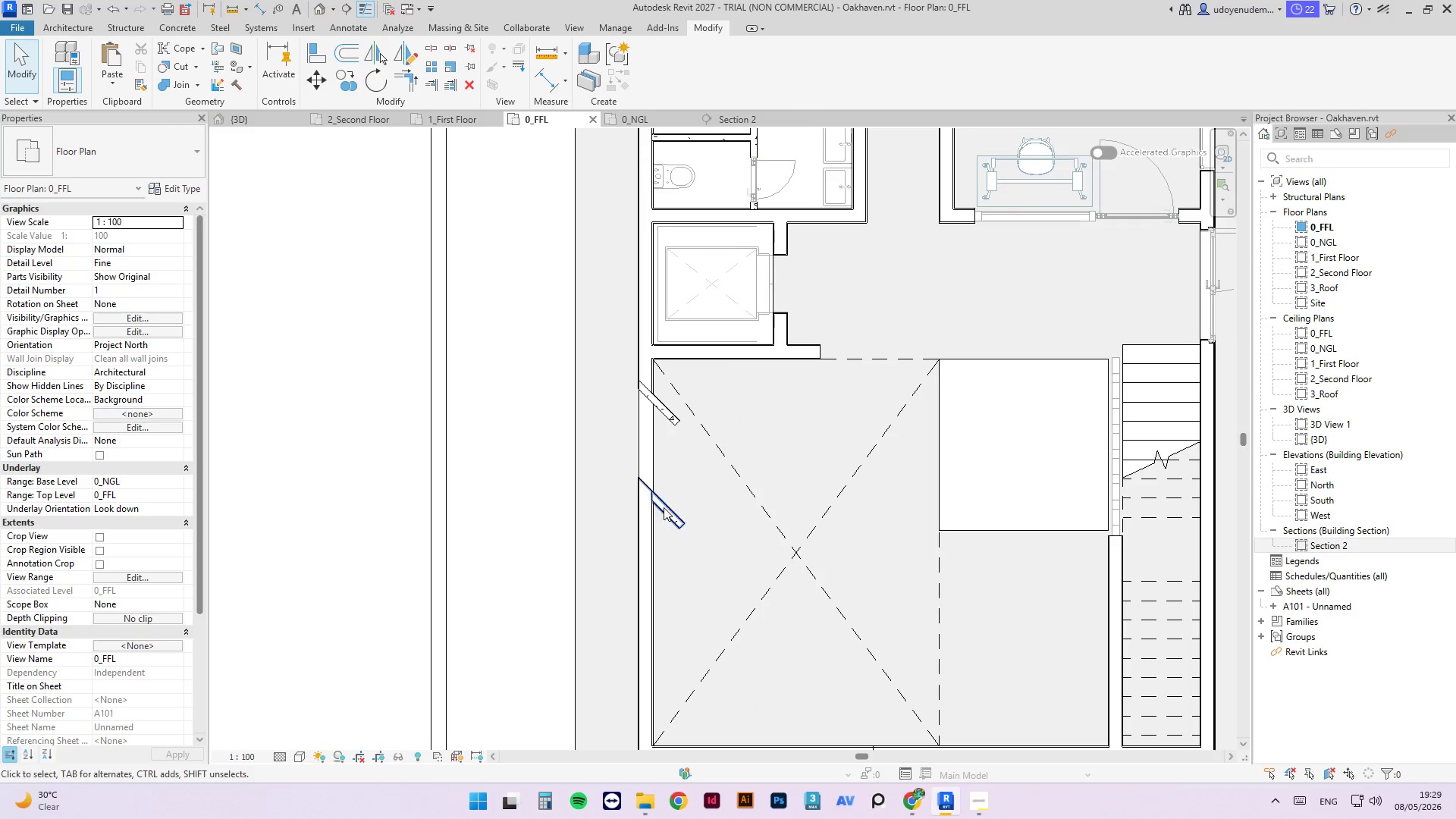 
scroll: coordinate [653, 523], scroll_direction: up, amount: 2.0
 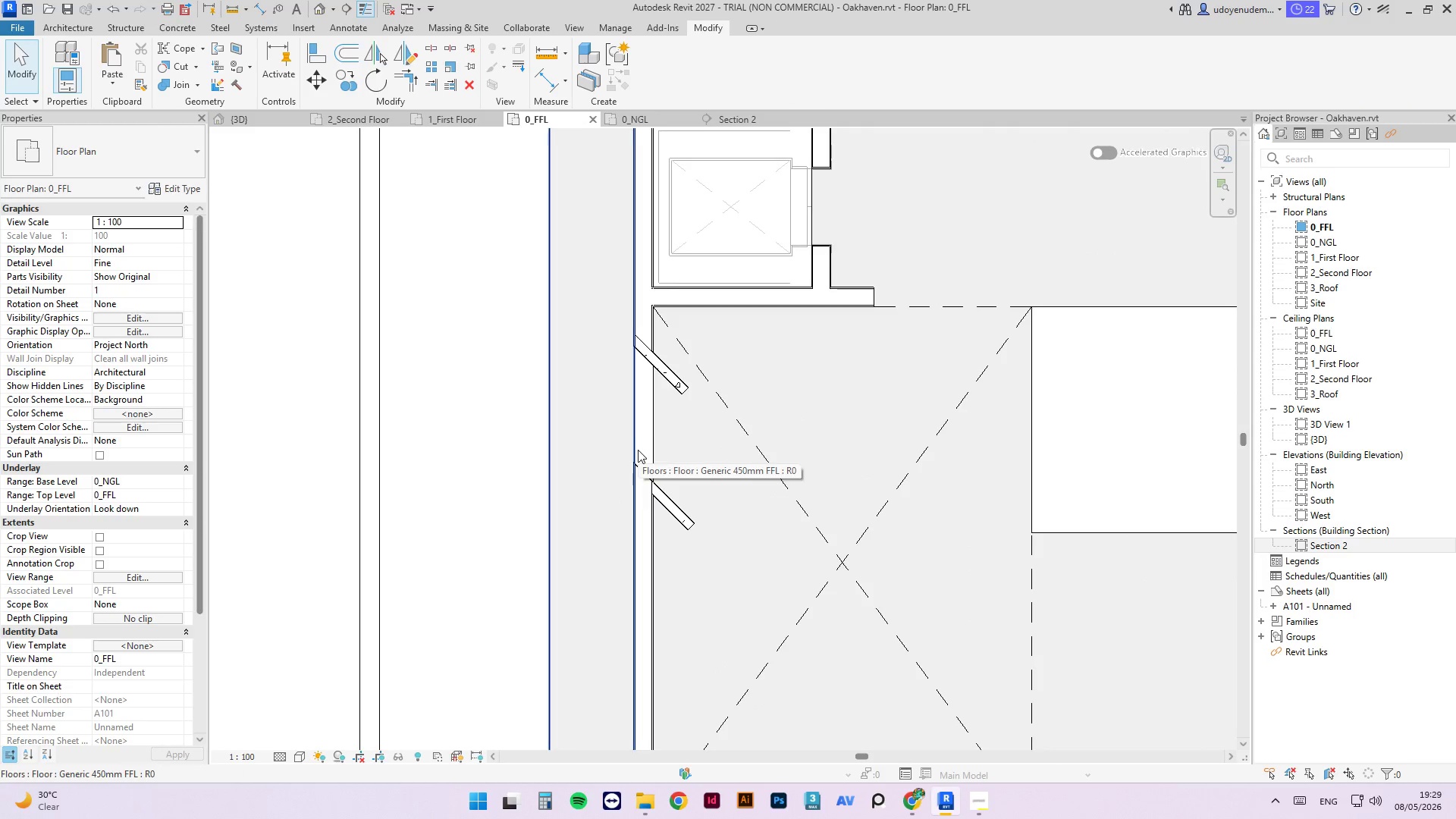 
left_click([669, 504])
 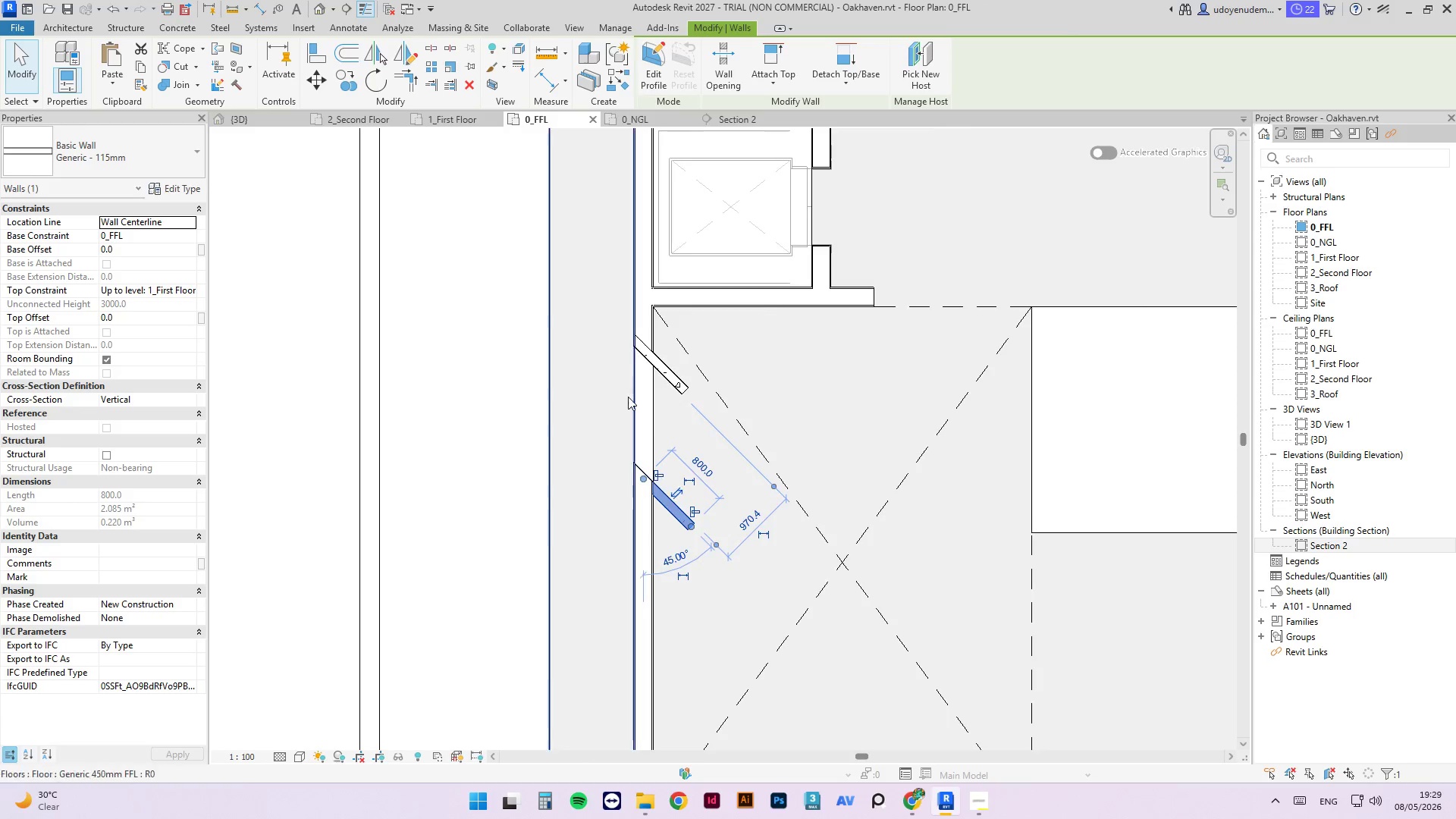 
scroll: coordinate [621, 359], scroll_direction: down, amount: 4.0
 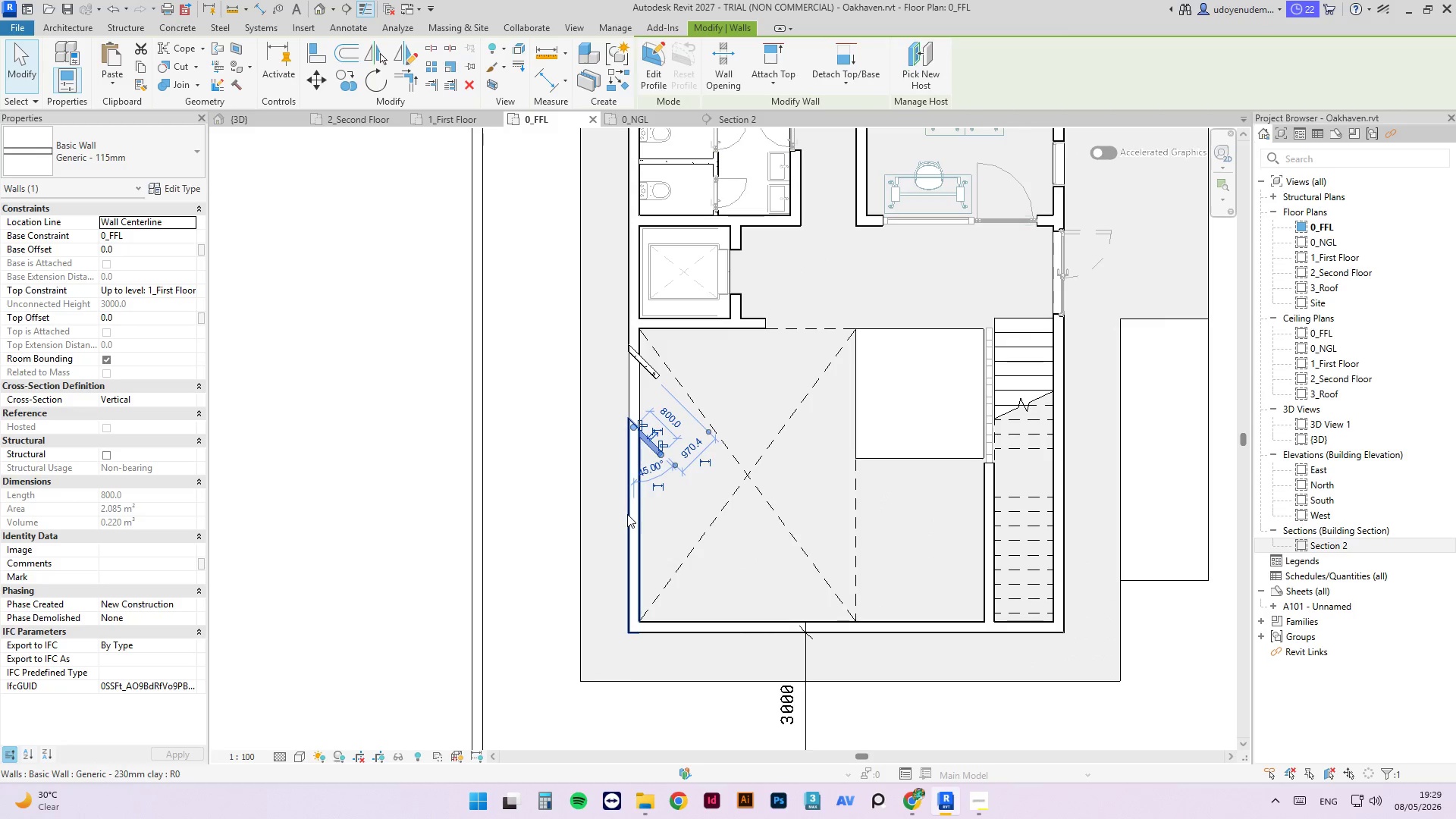 
key(S)
 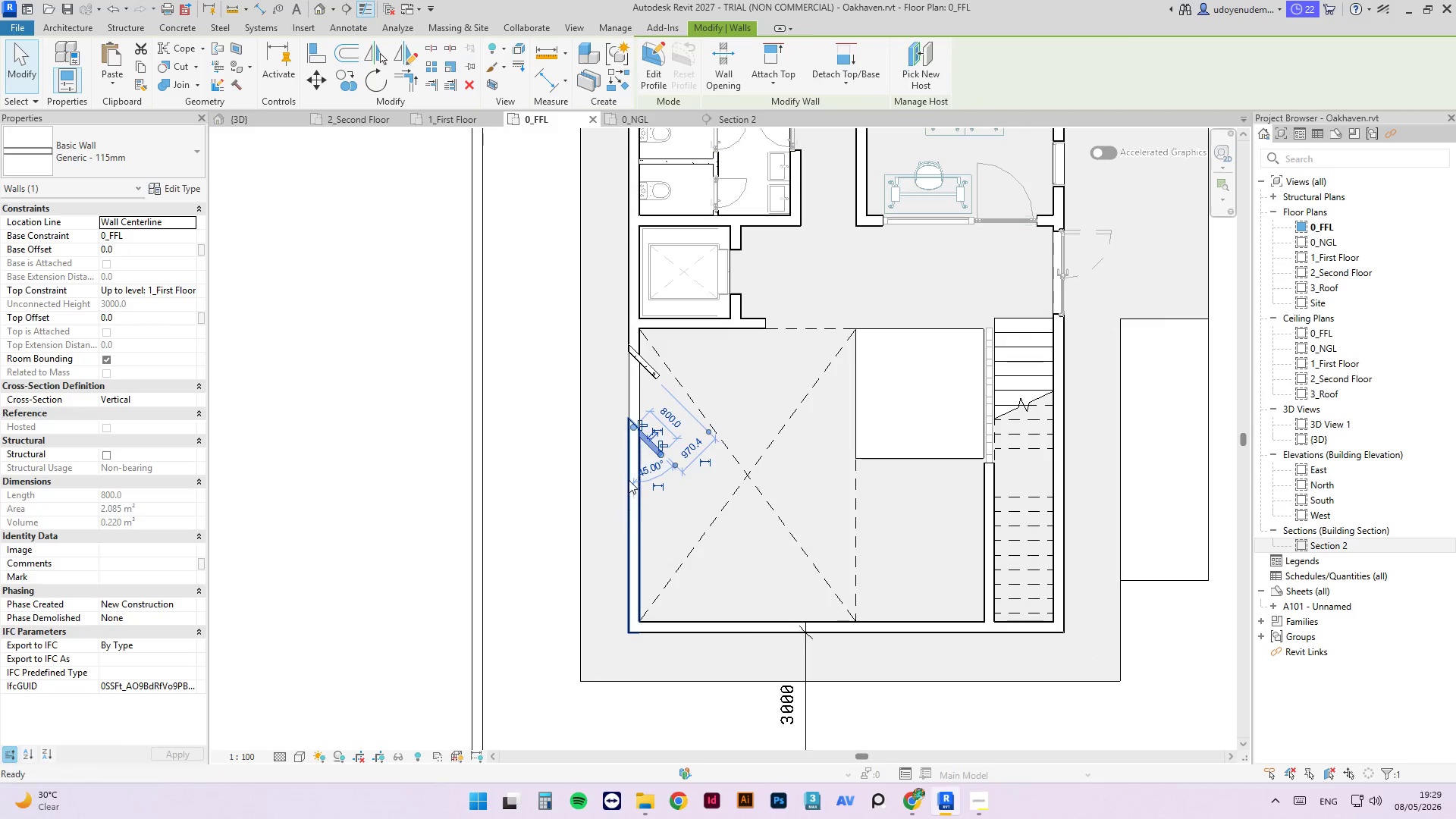 
scroll: coordinate [629, 480], scroll_direction: up, amount: 3.0
 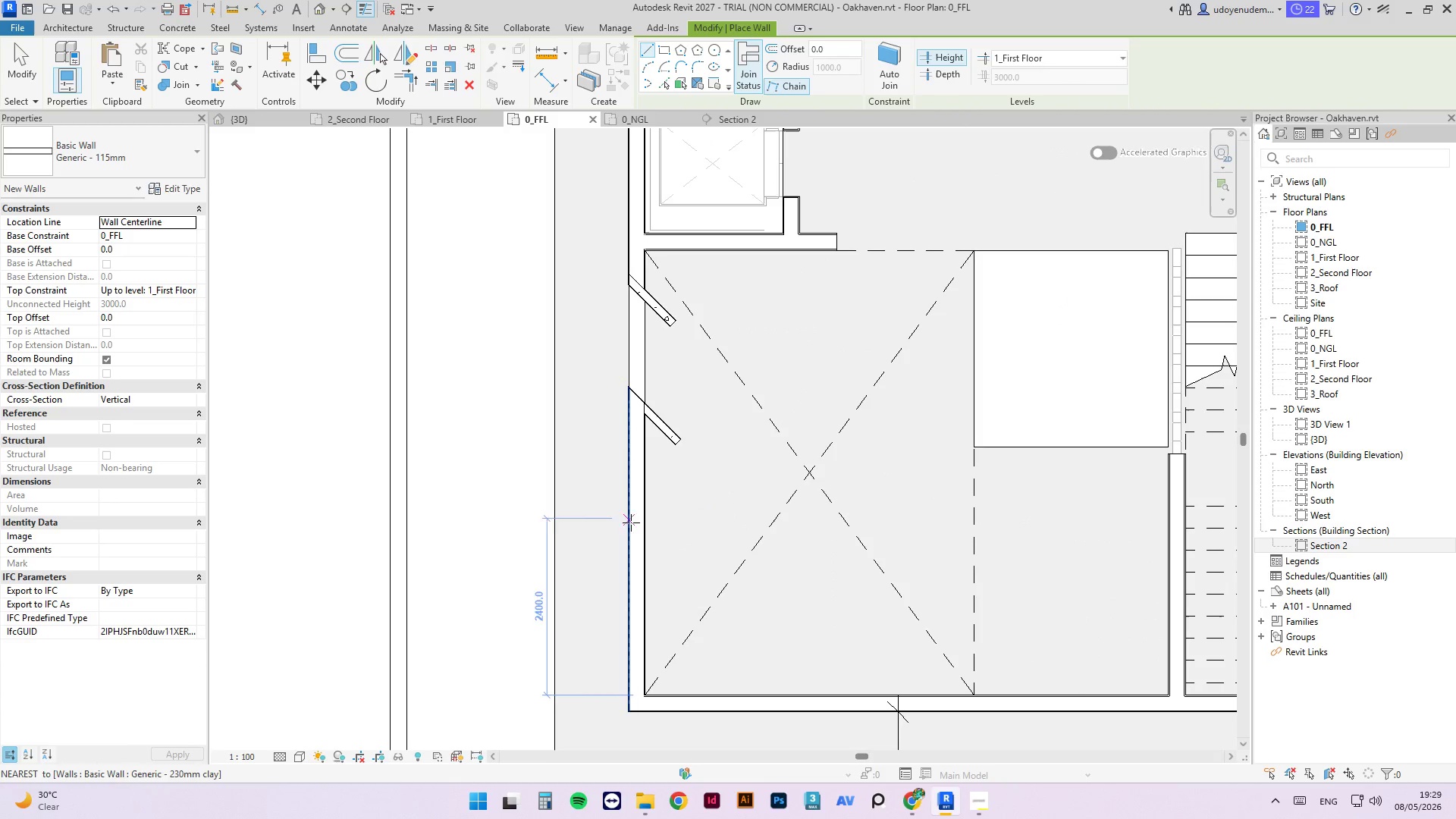 
left_click([632, 516])
 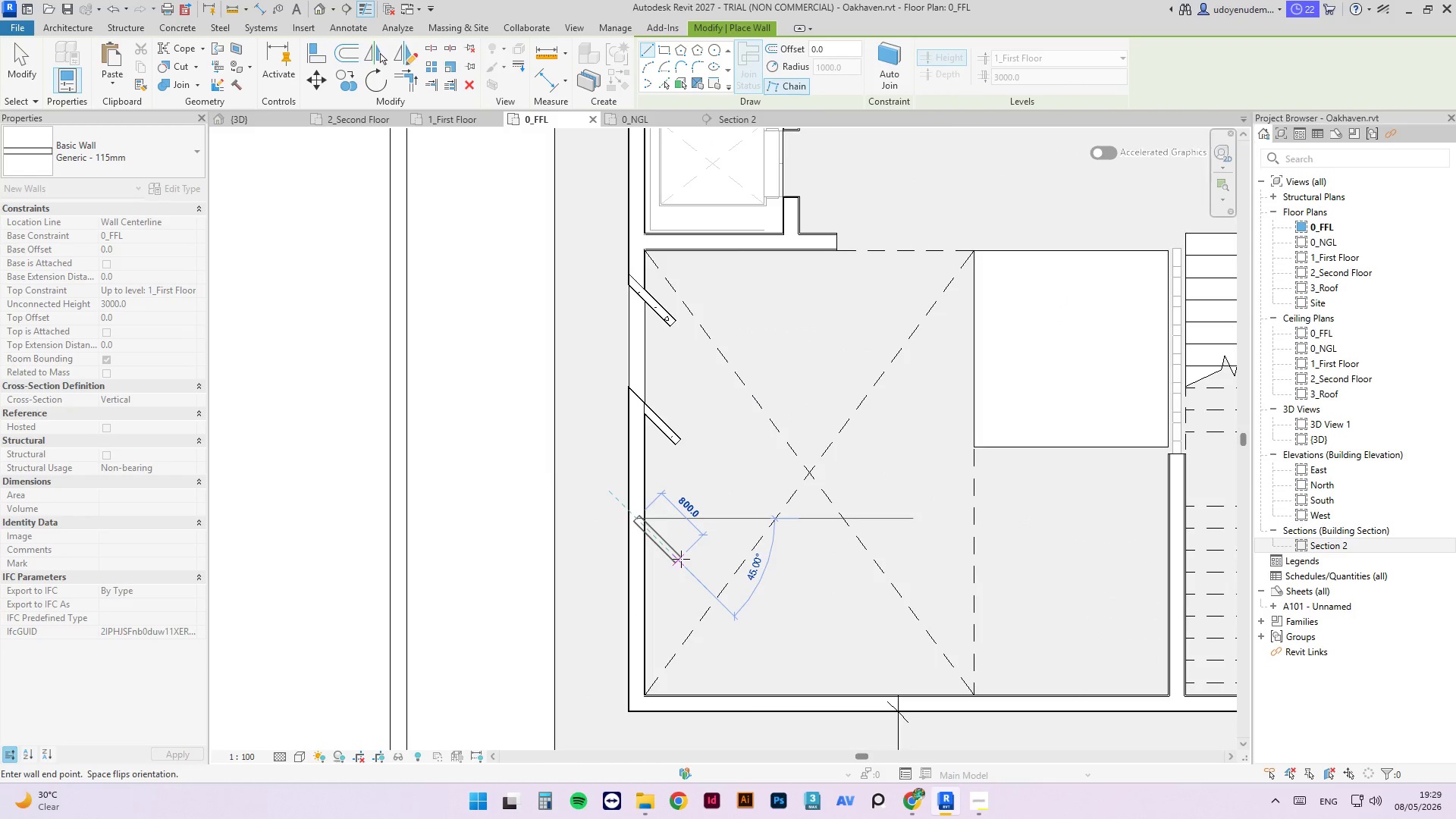 
left_click([681, 559])
 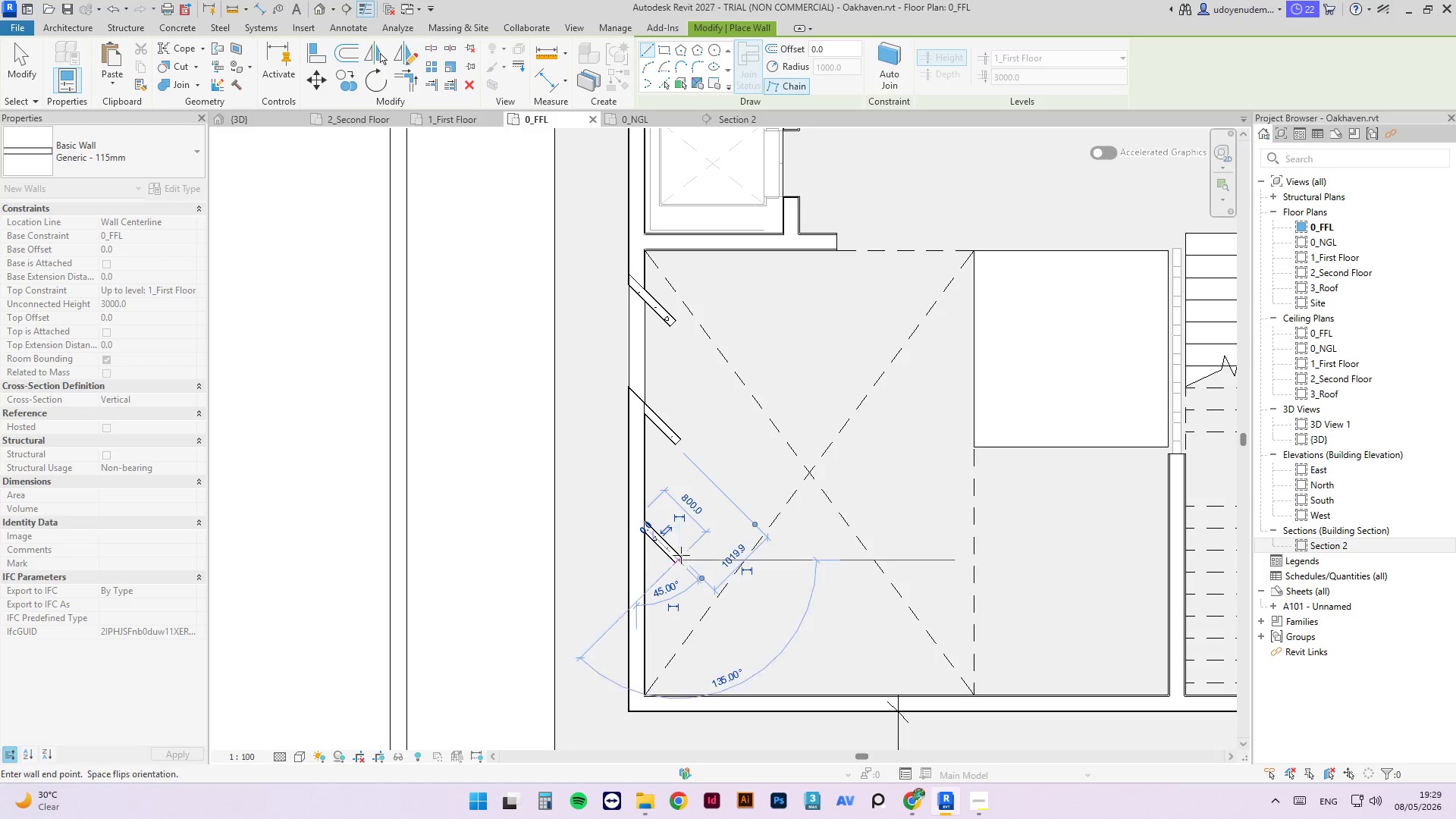 
key(Escape)
 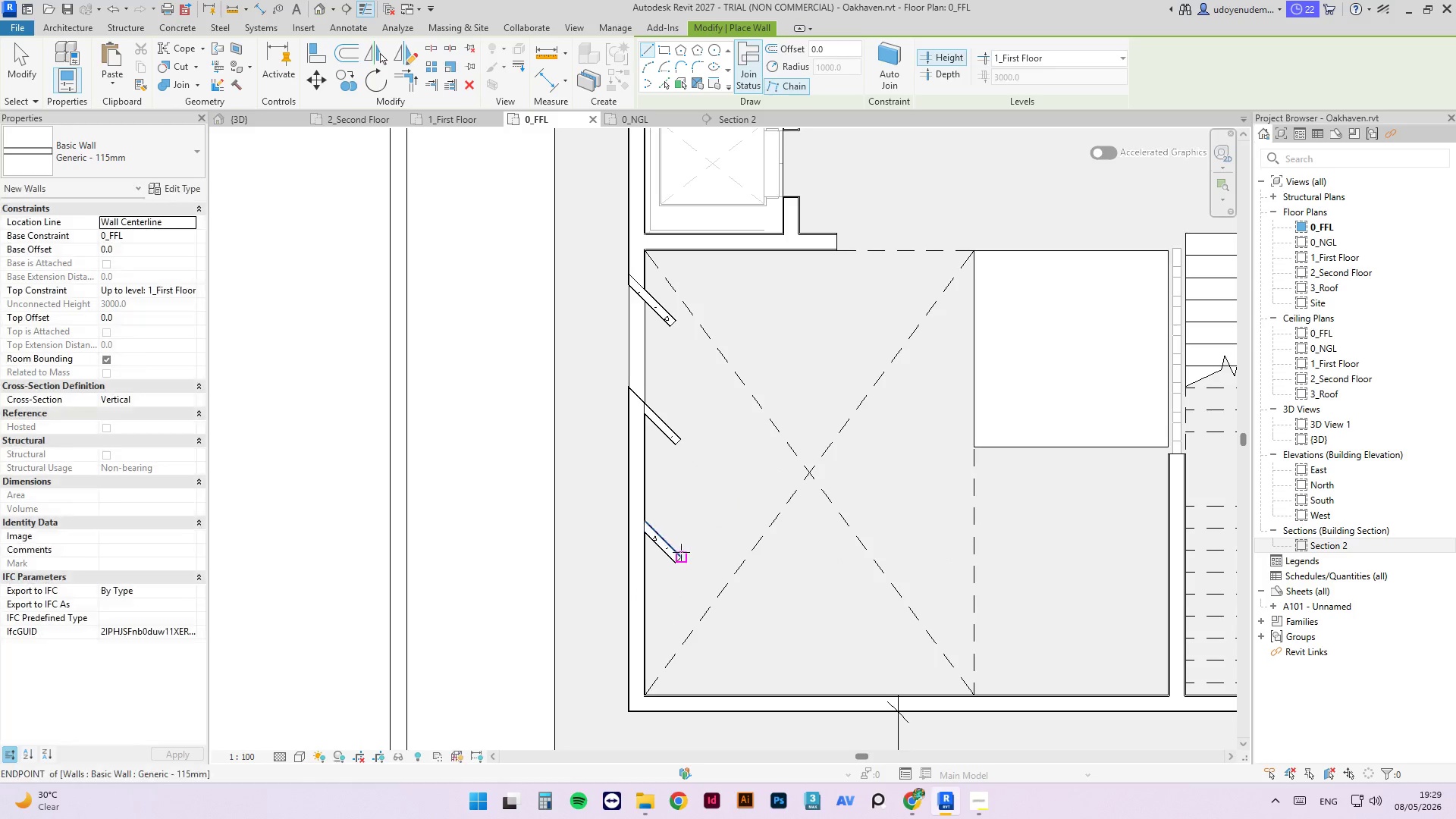 
key(Escape)
 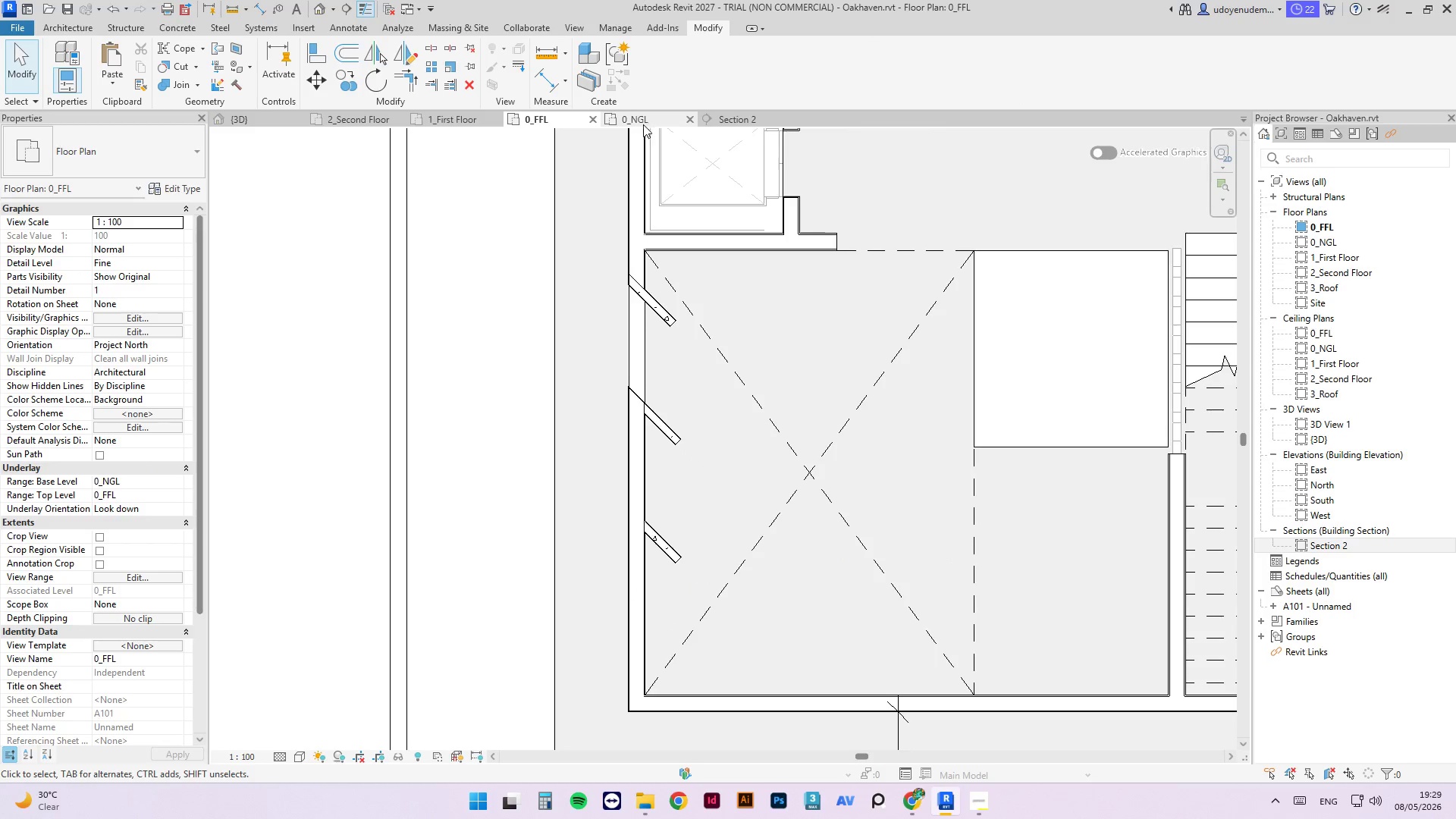 
left_click([248, 118])
 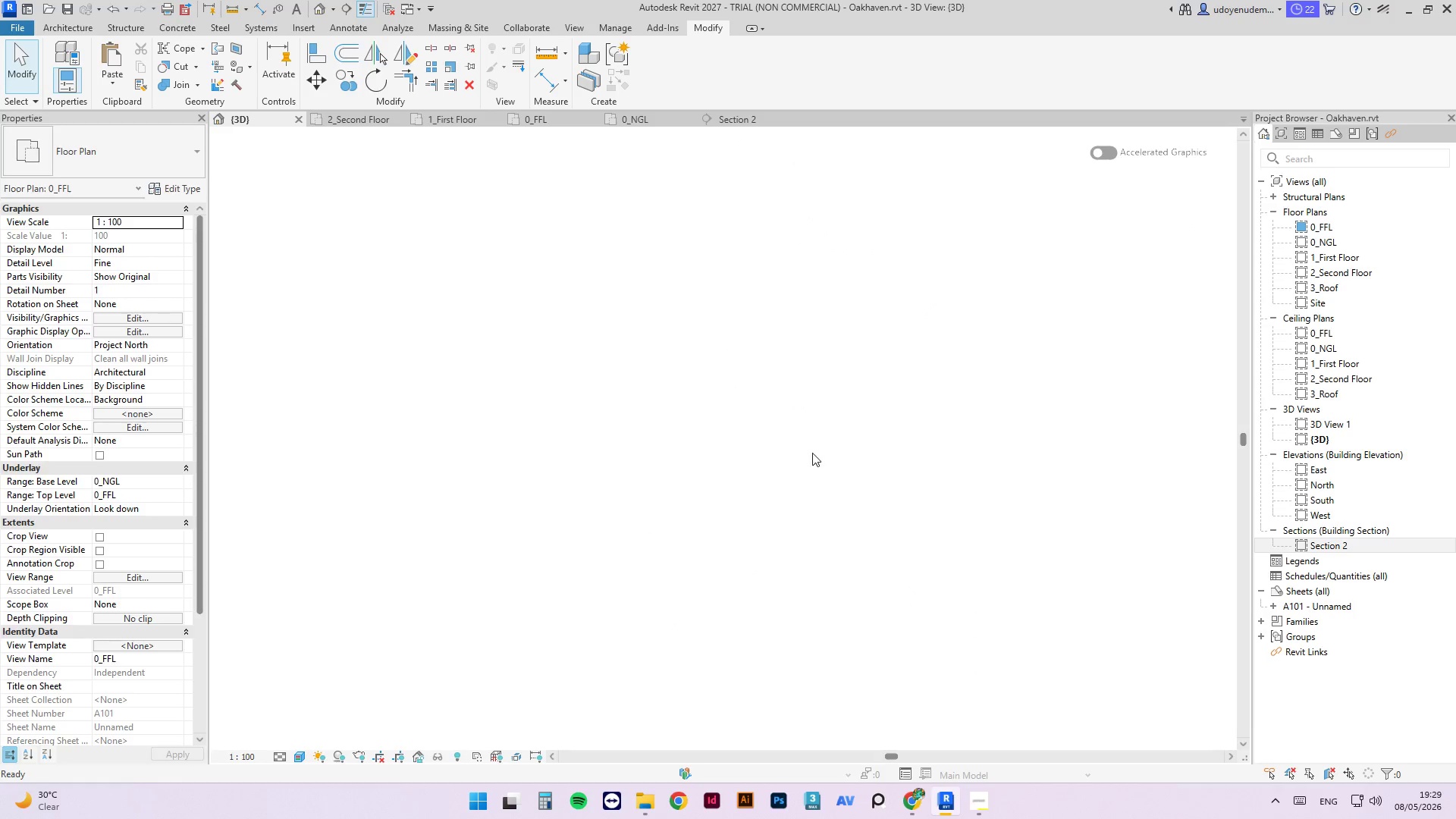 
hold_key(key=ShiftLeft, duration=1.97)
 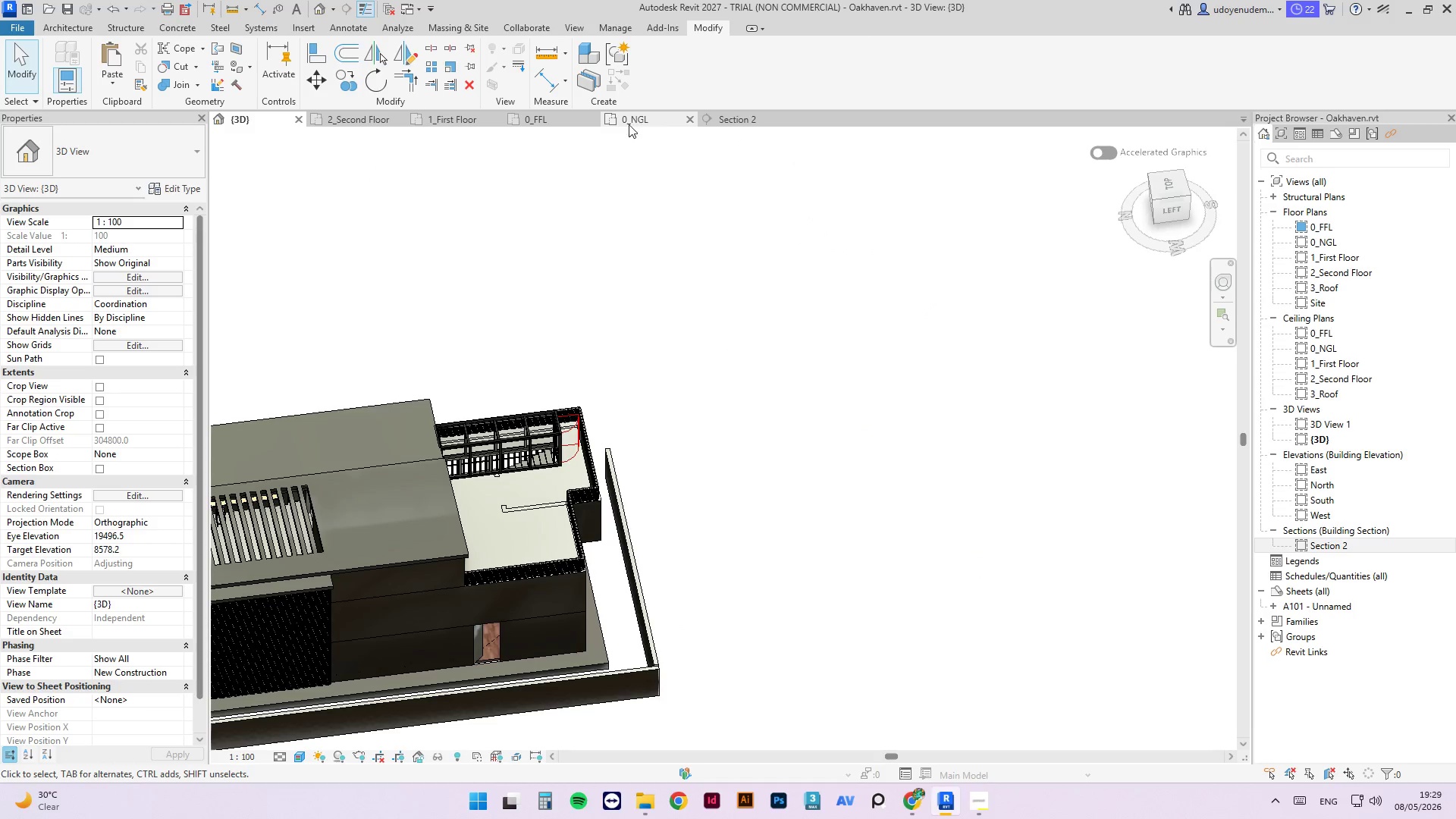 
scroll: coordinate [852, 505], scroll_direction: up, amount: 9.0
 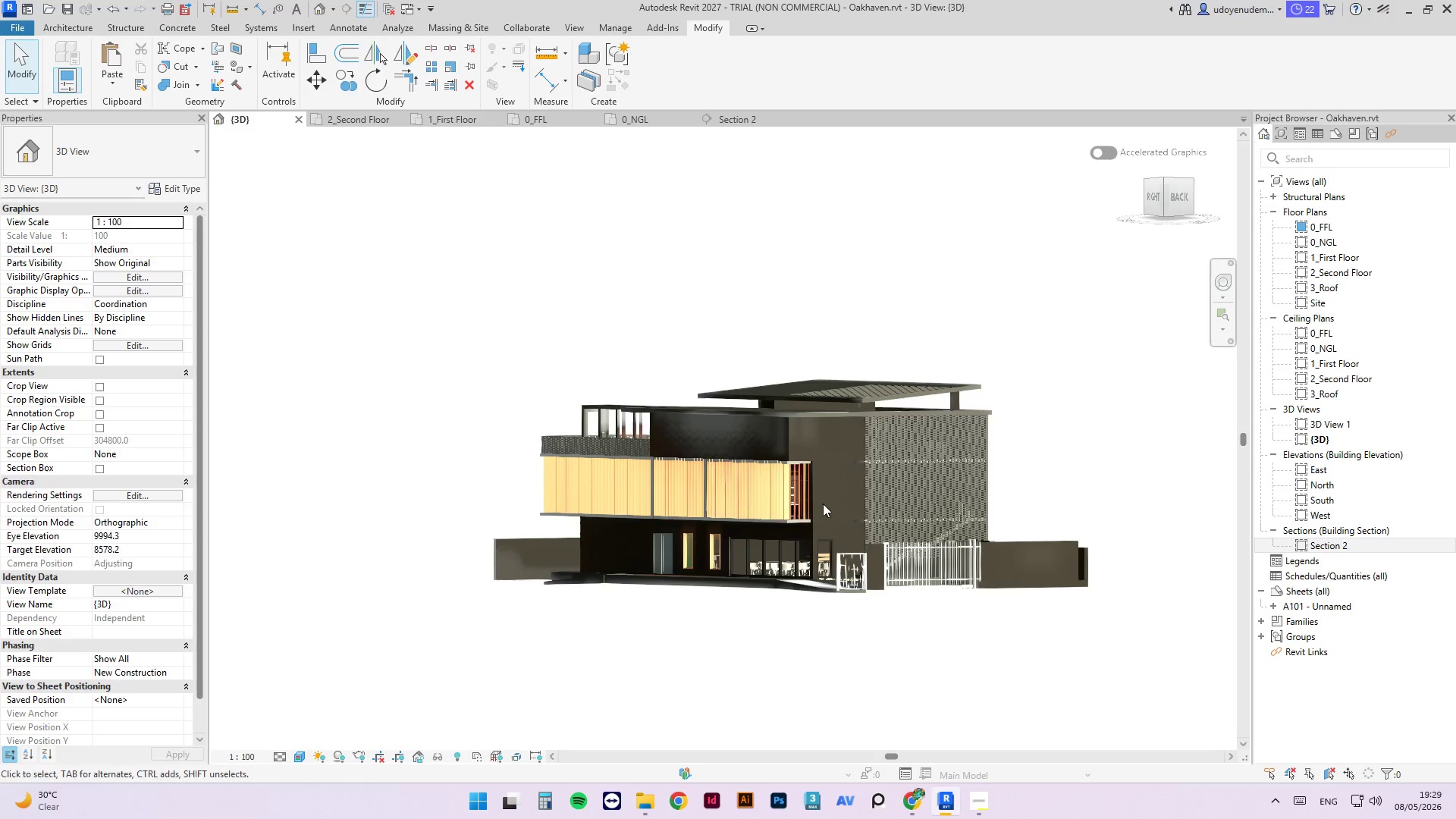 
left_click([576, 122])
 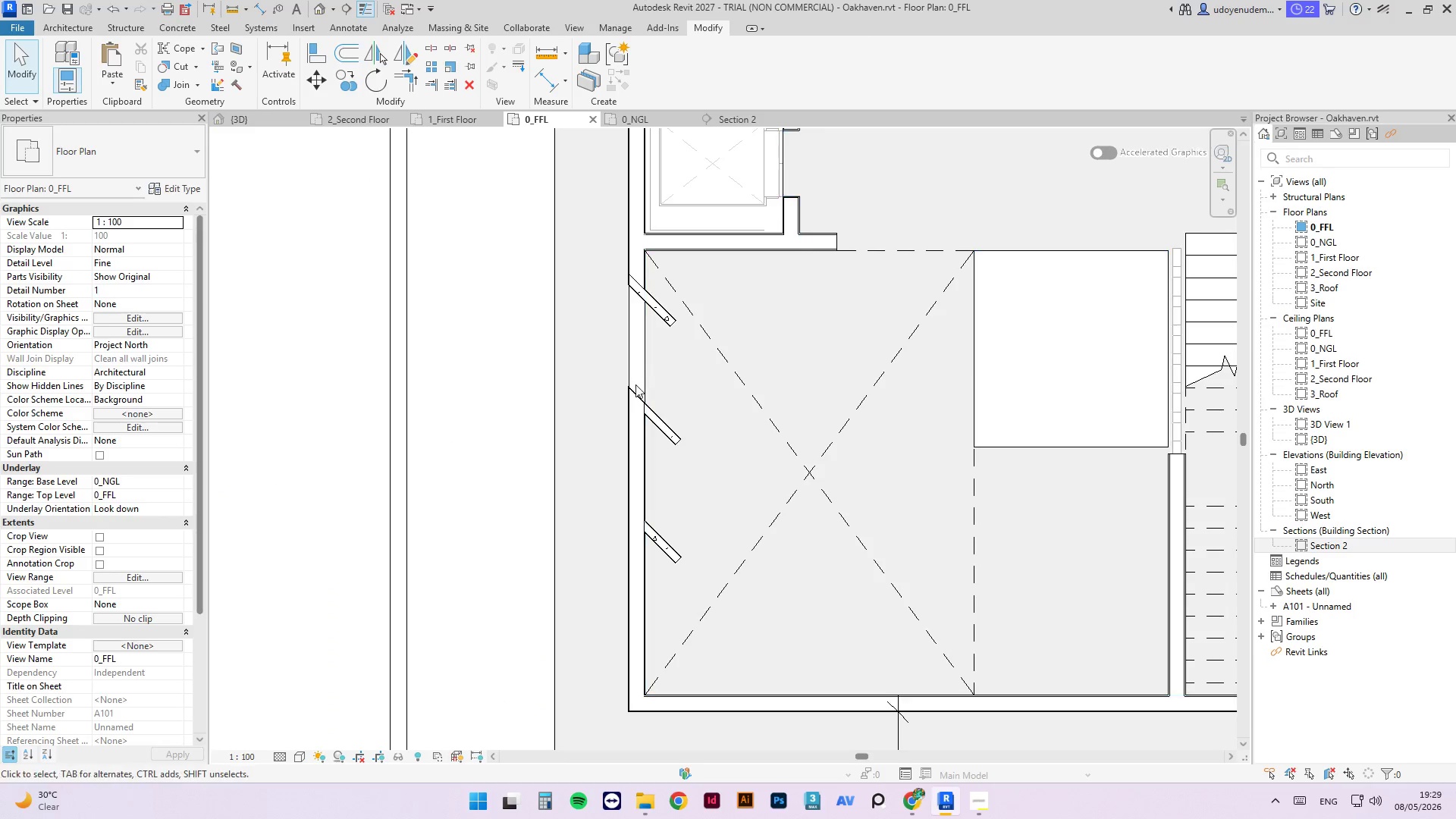 
left_click([631, 353])
 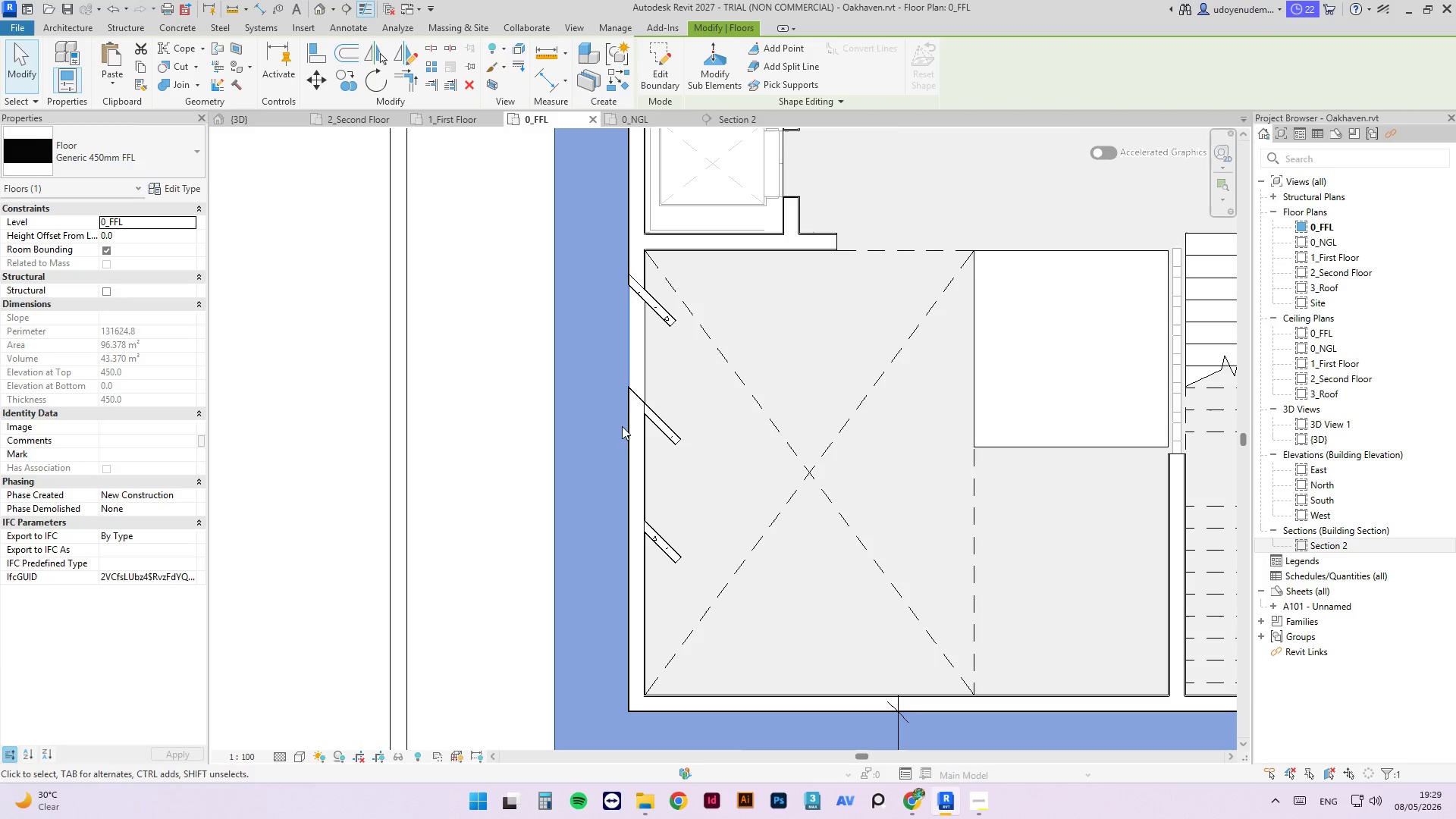 
left_click([641, 437])
 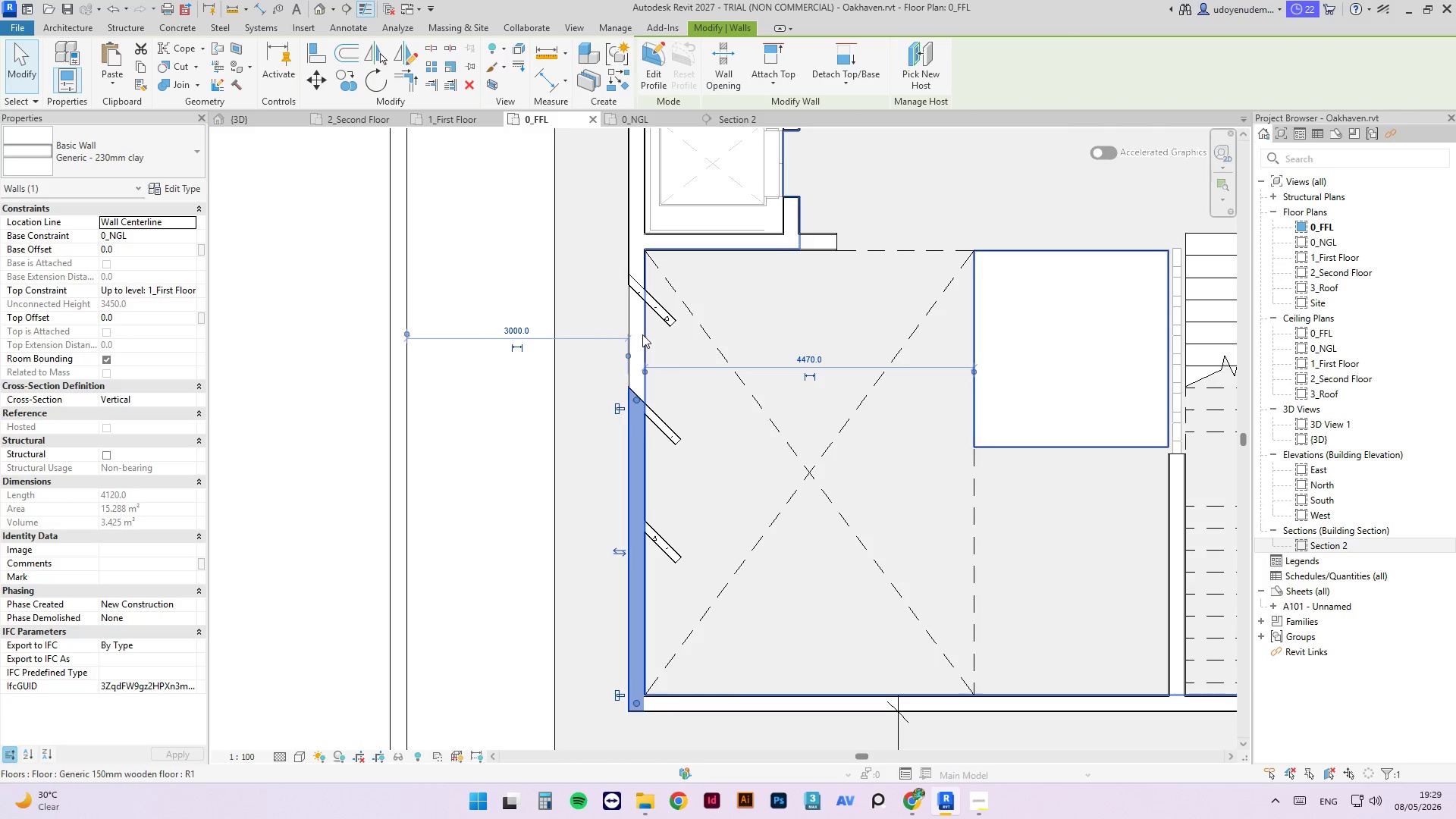 
left_click([660, 305])
 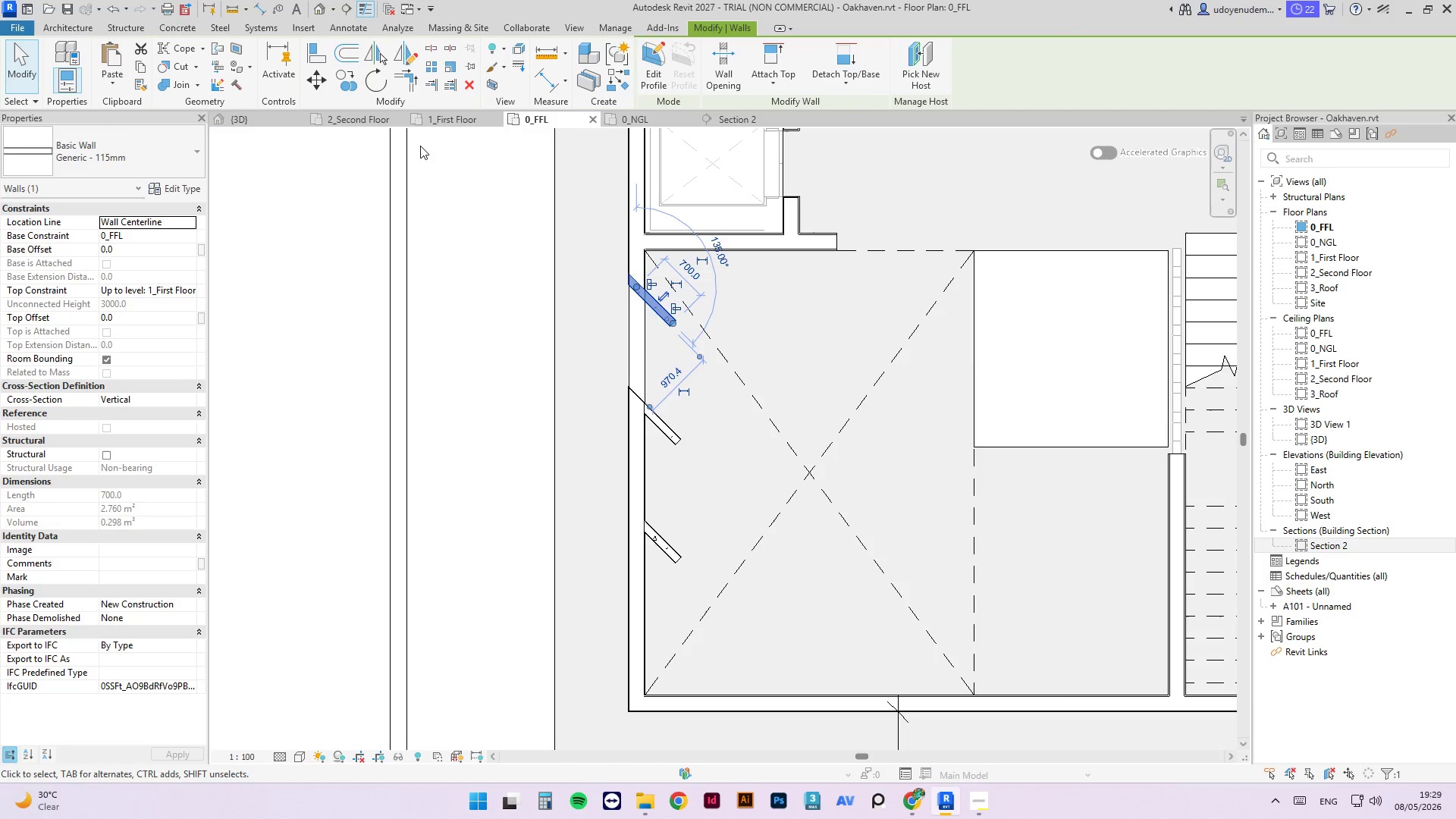 
scroll: coordinate [499, 516], scroll_direction: down, amount: 9.0
 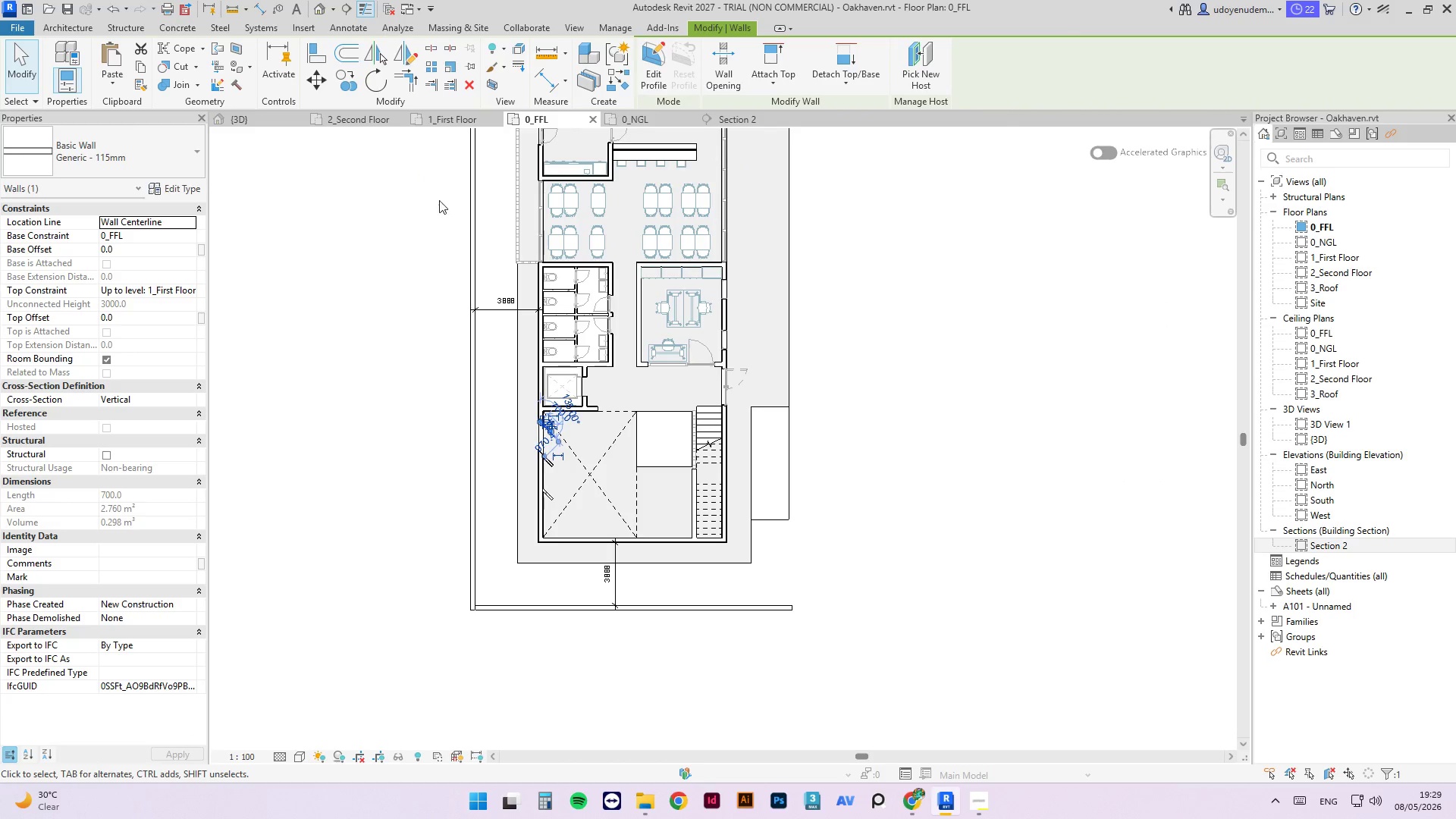 
scroll: coordinate [588, 508], scroll_direction: up, amount: 8.0
 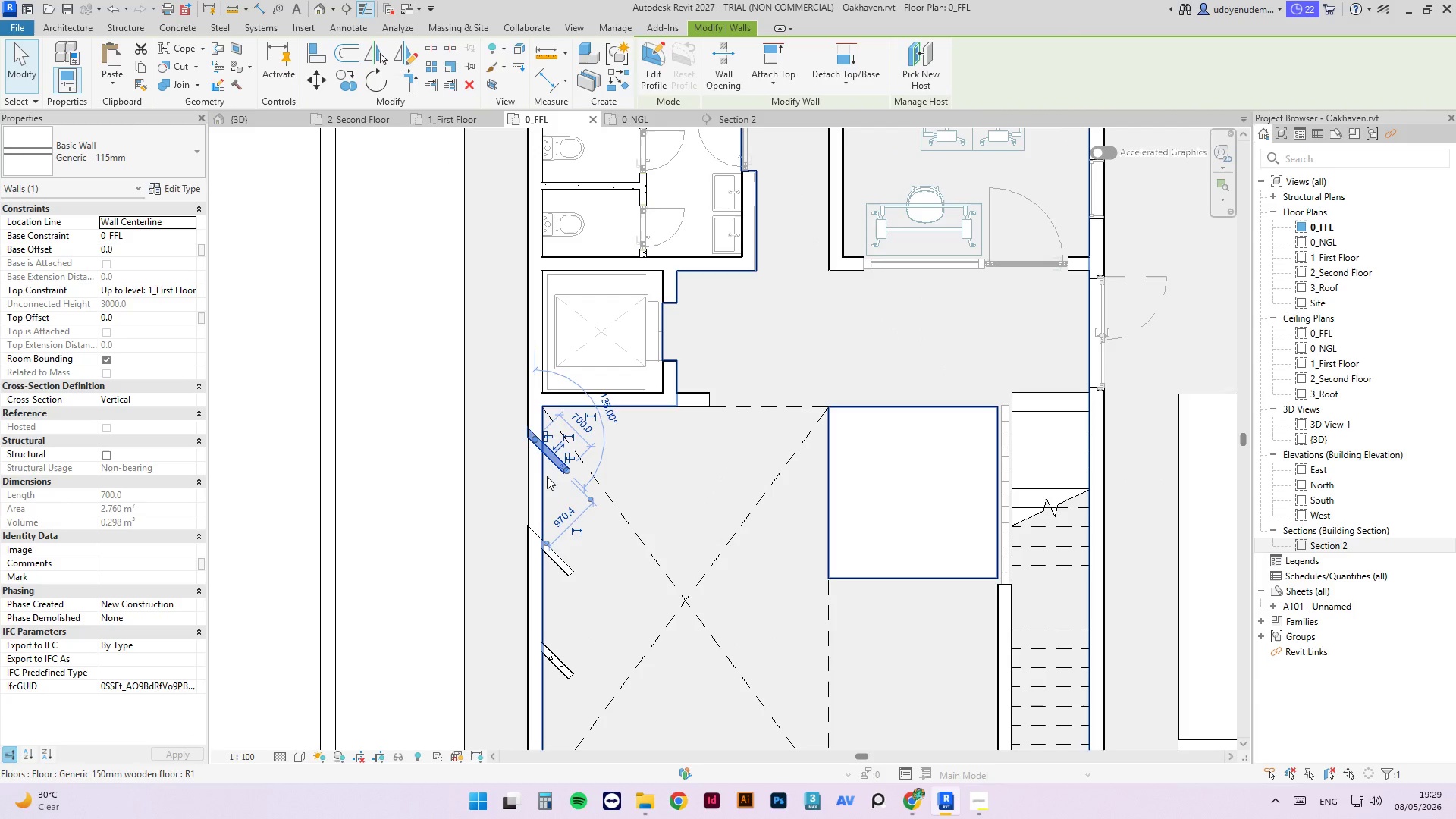 
key(Delete)
 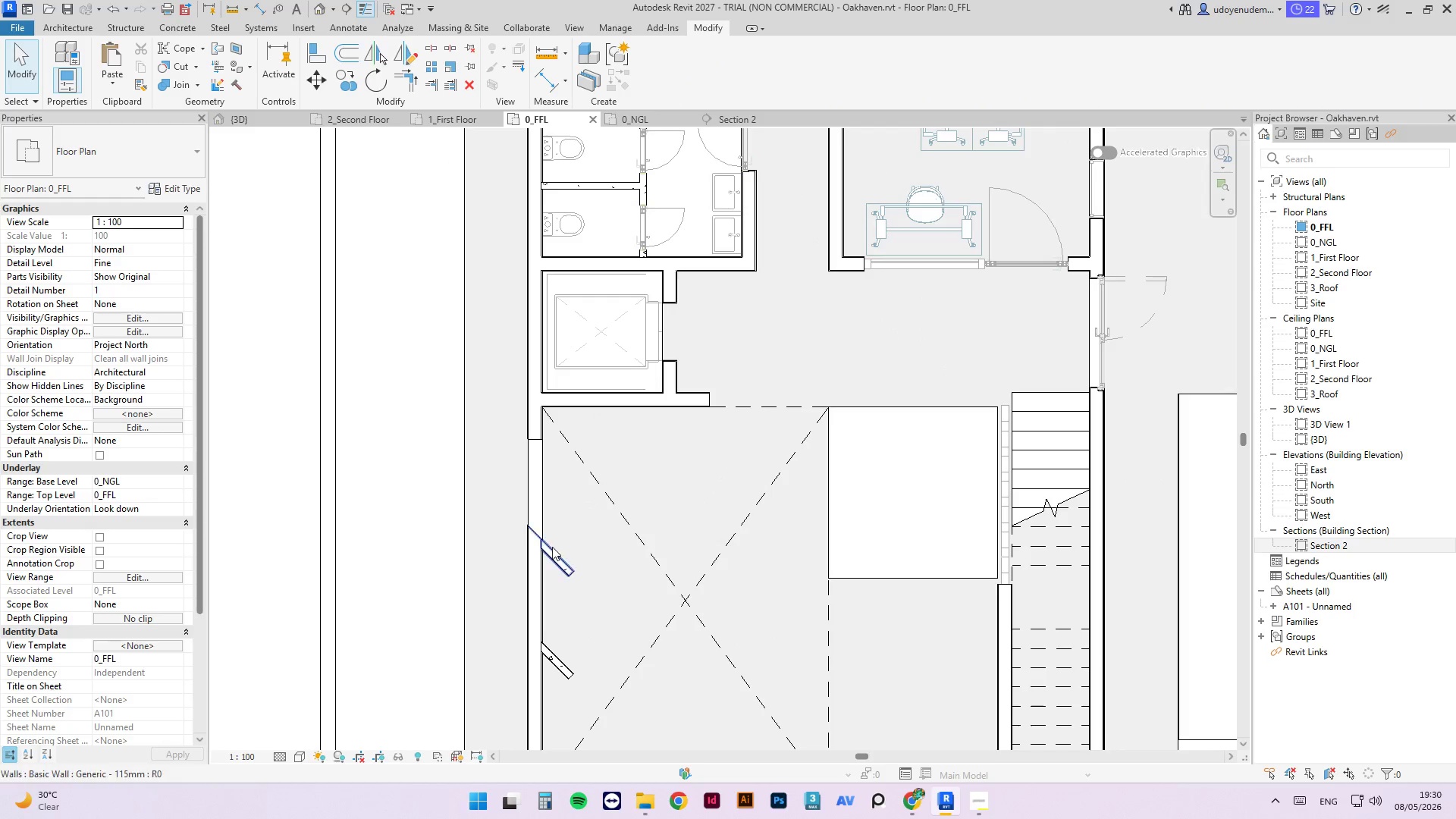 
left_click([552, 547])
 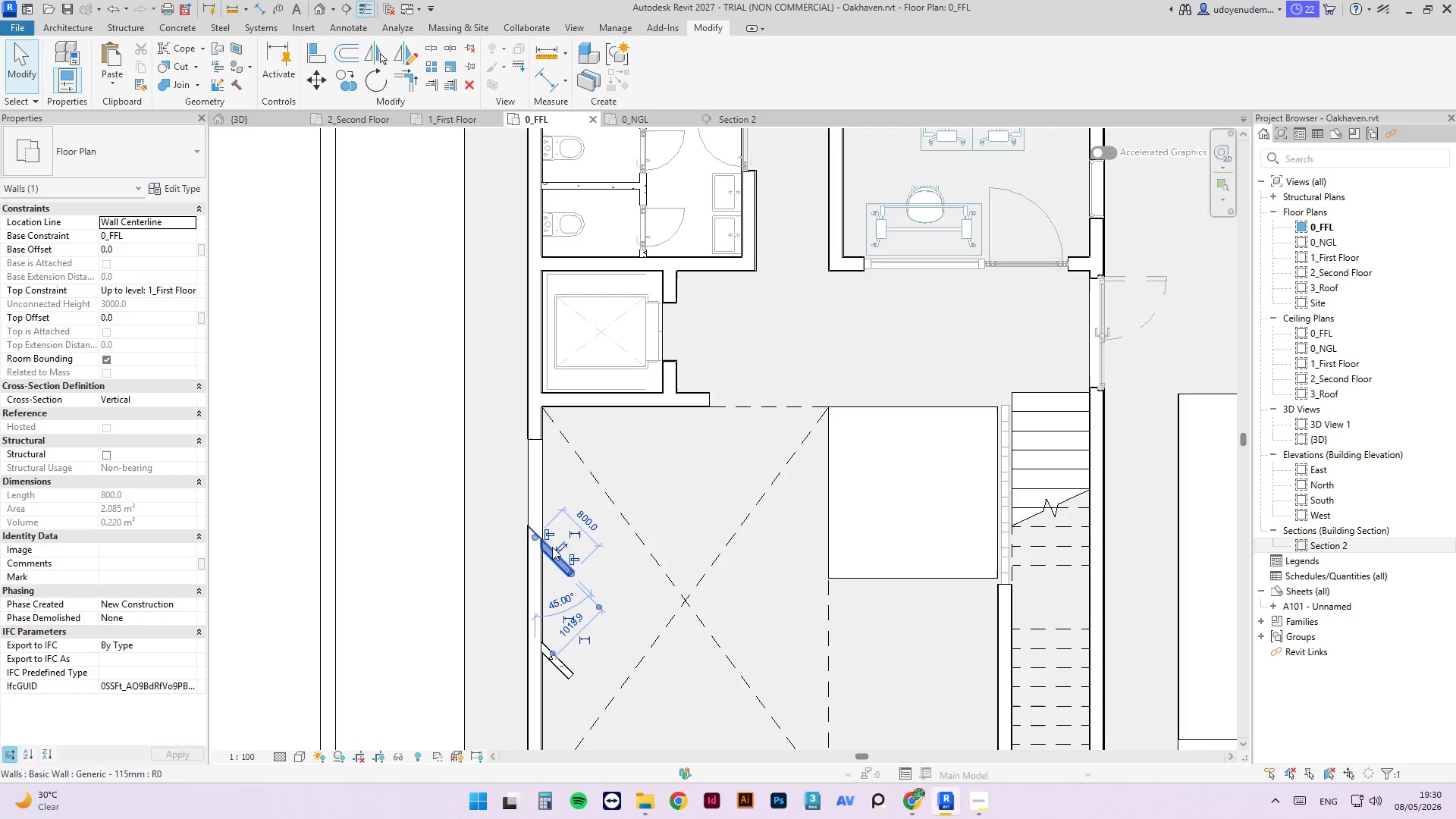 
key(Delete)
 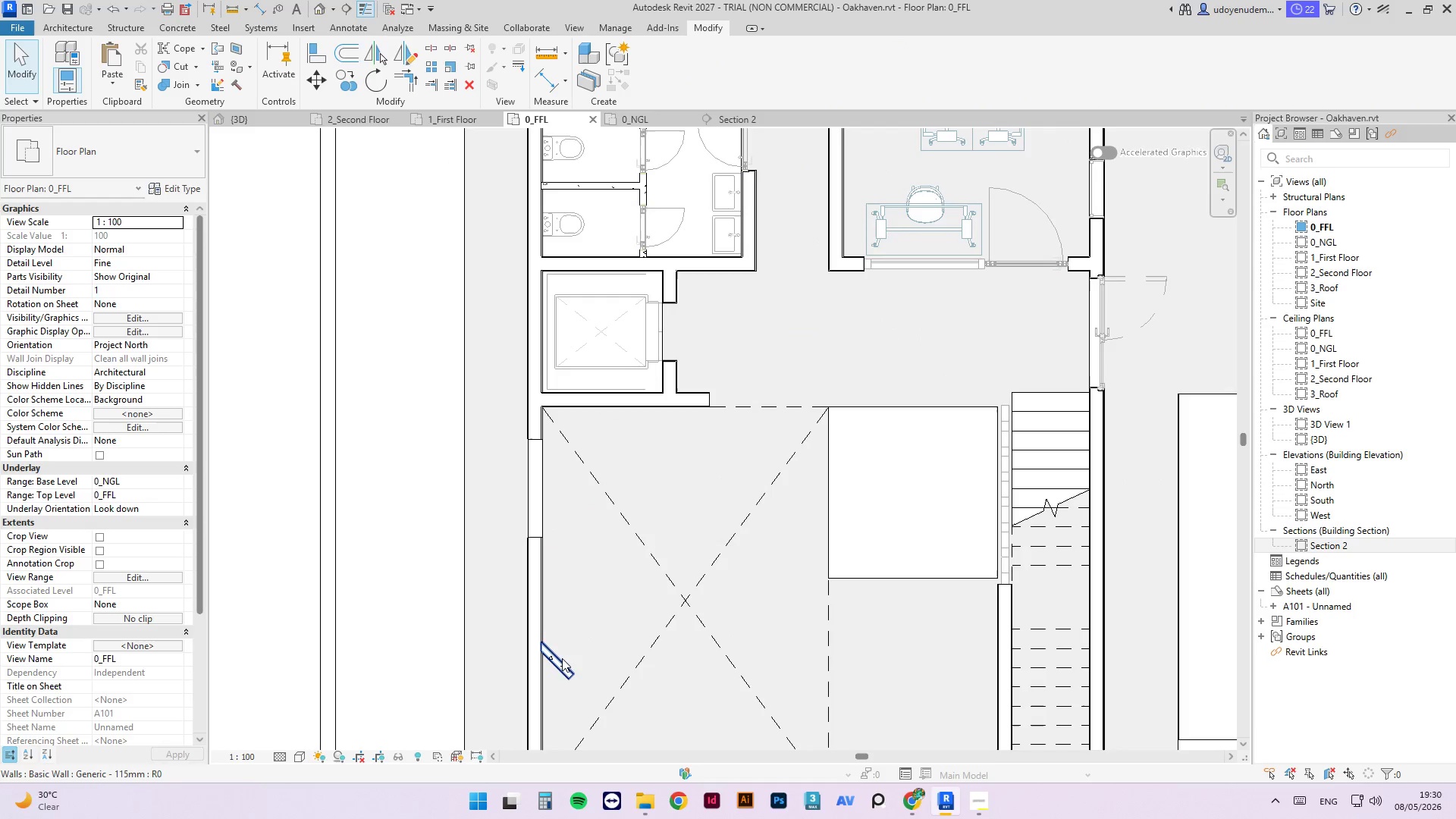 
left_click([562, 660])
 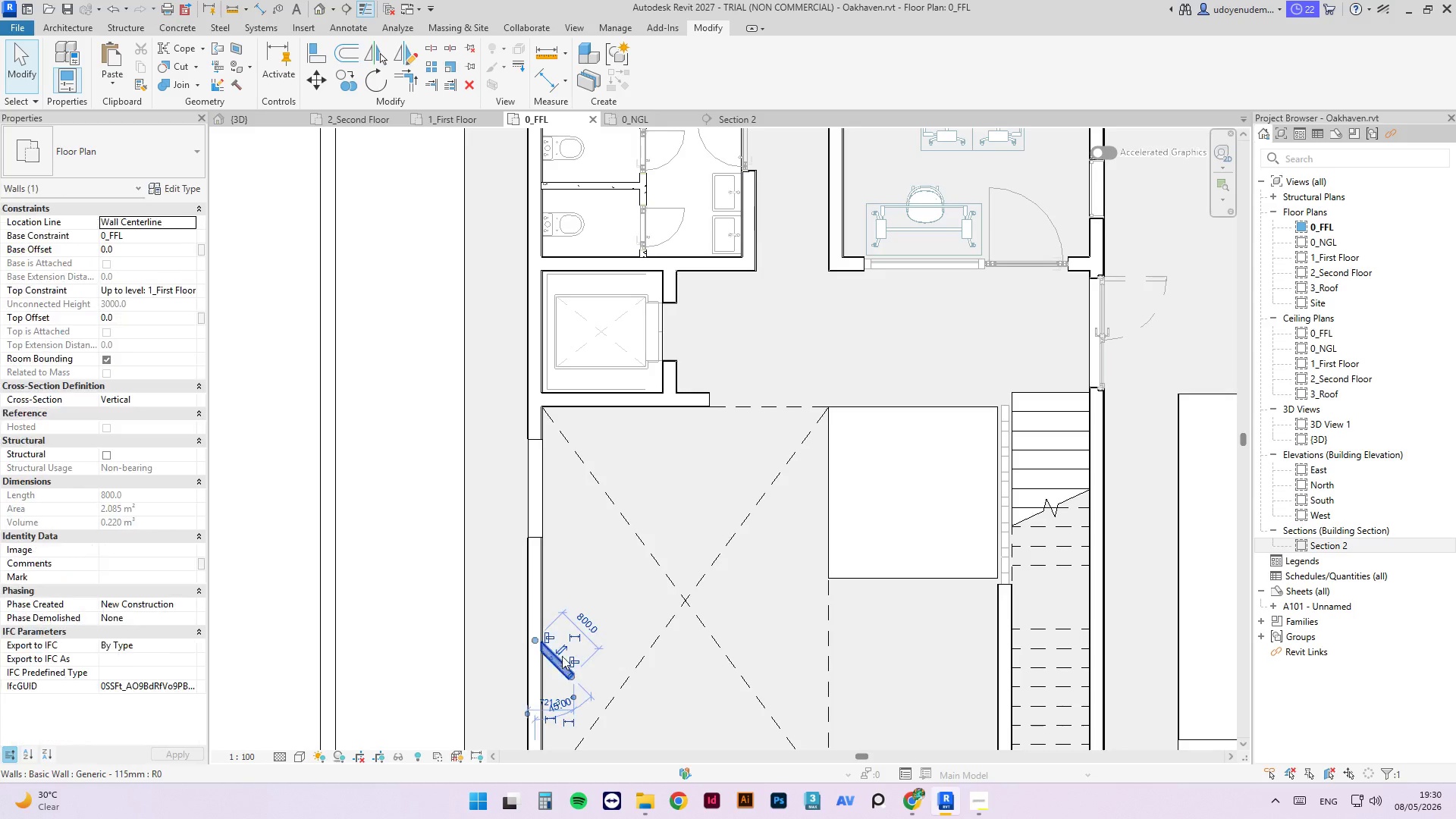 
key(Delete)
 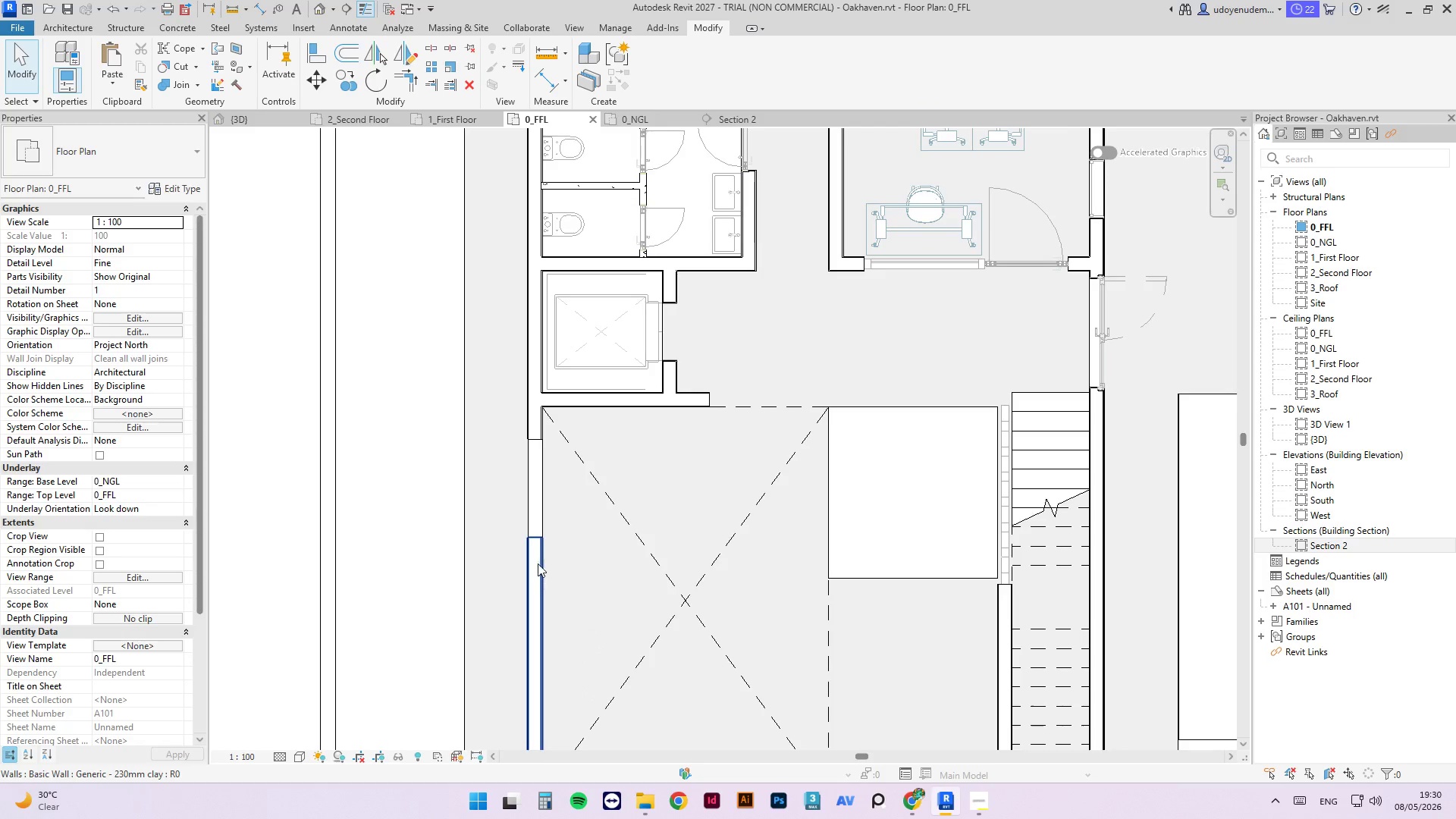 
left_click([535, 551])
 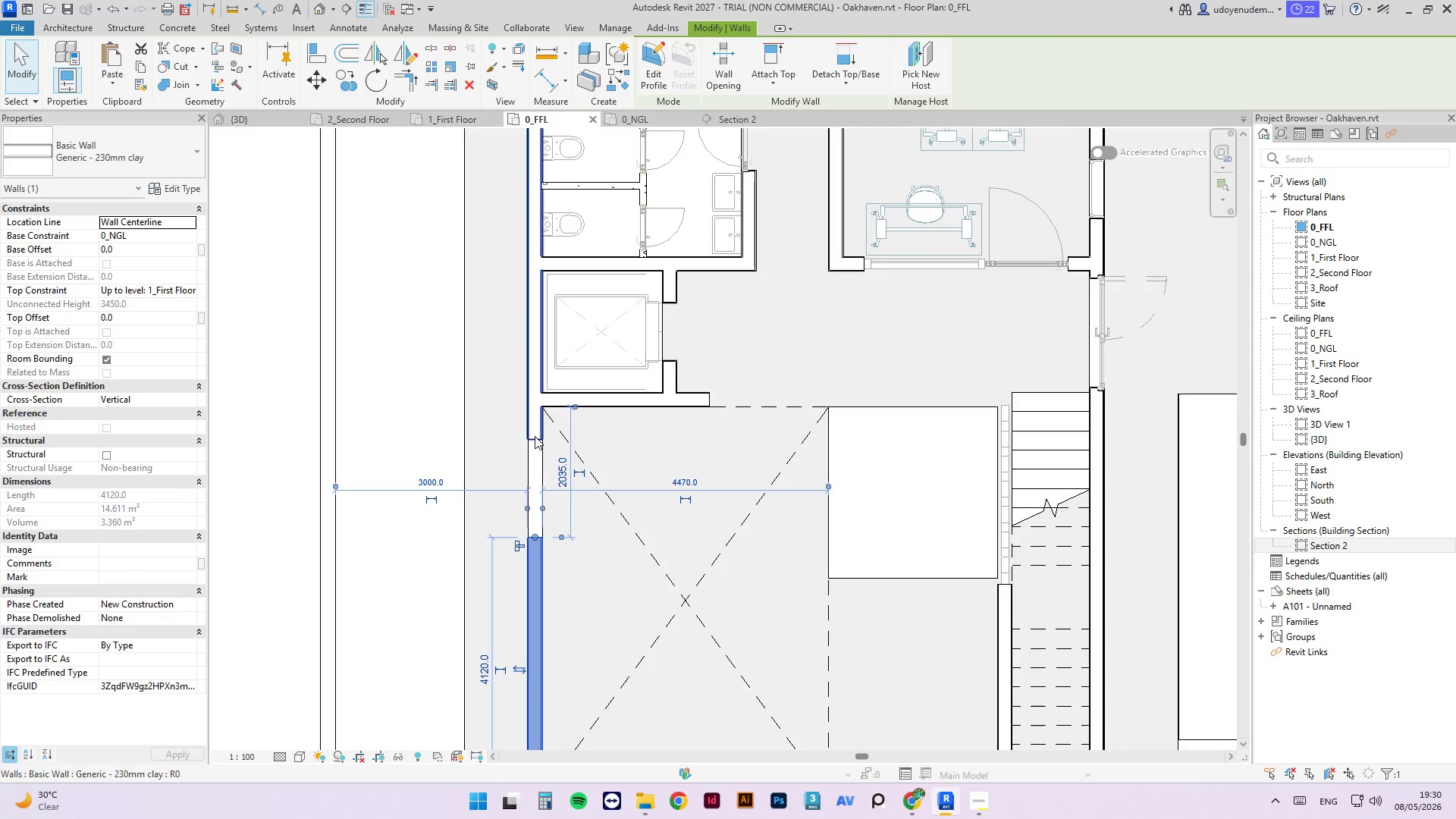 
left_click([535, 436])
 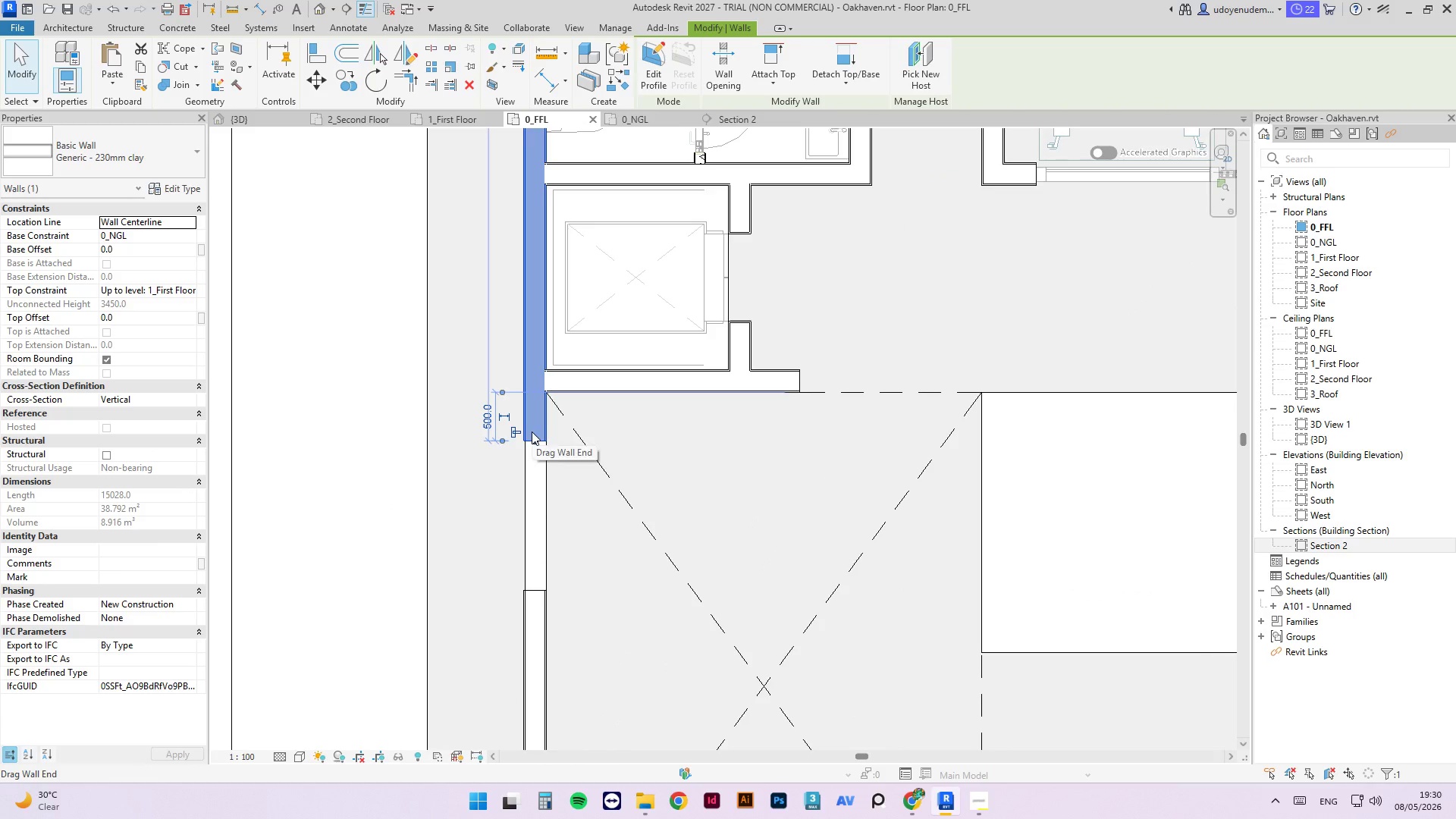 
scroll: coordinate [535, 436], scroll_direction: up, amount: 3.0
 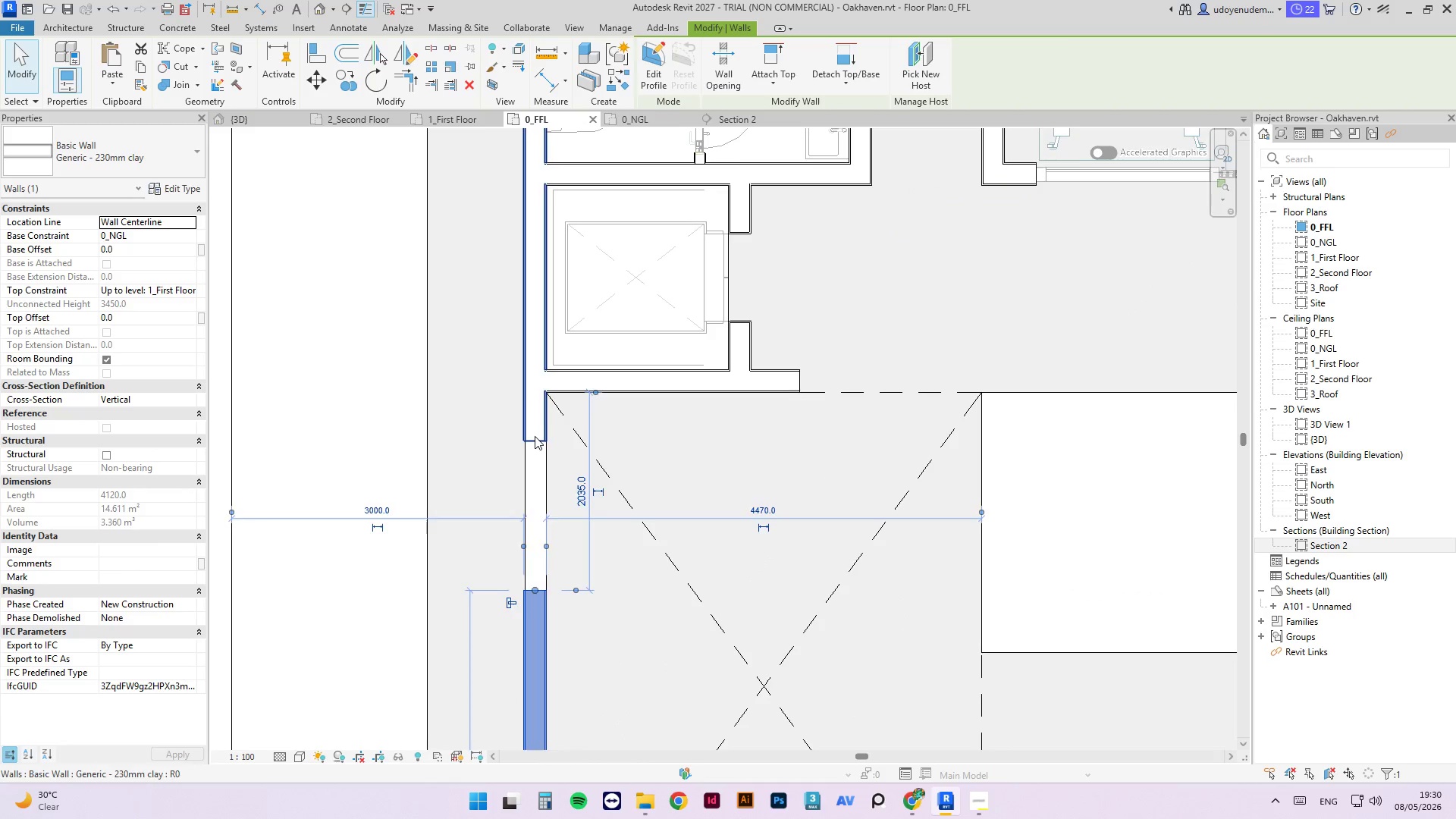 
type(cs)
 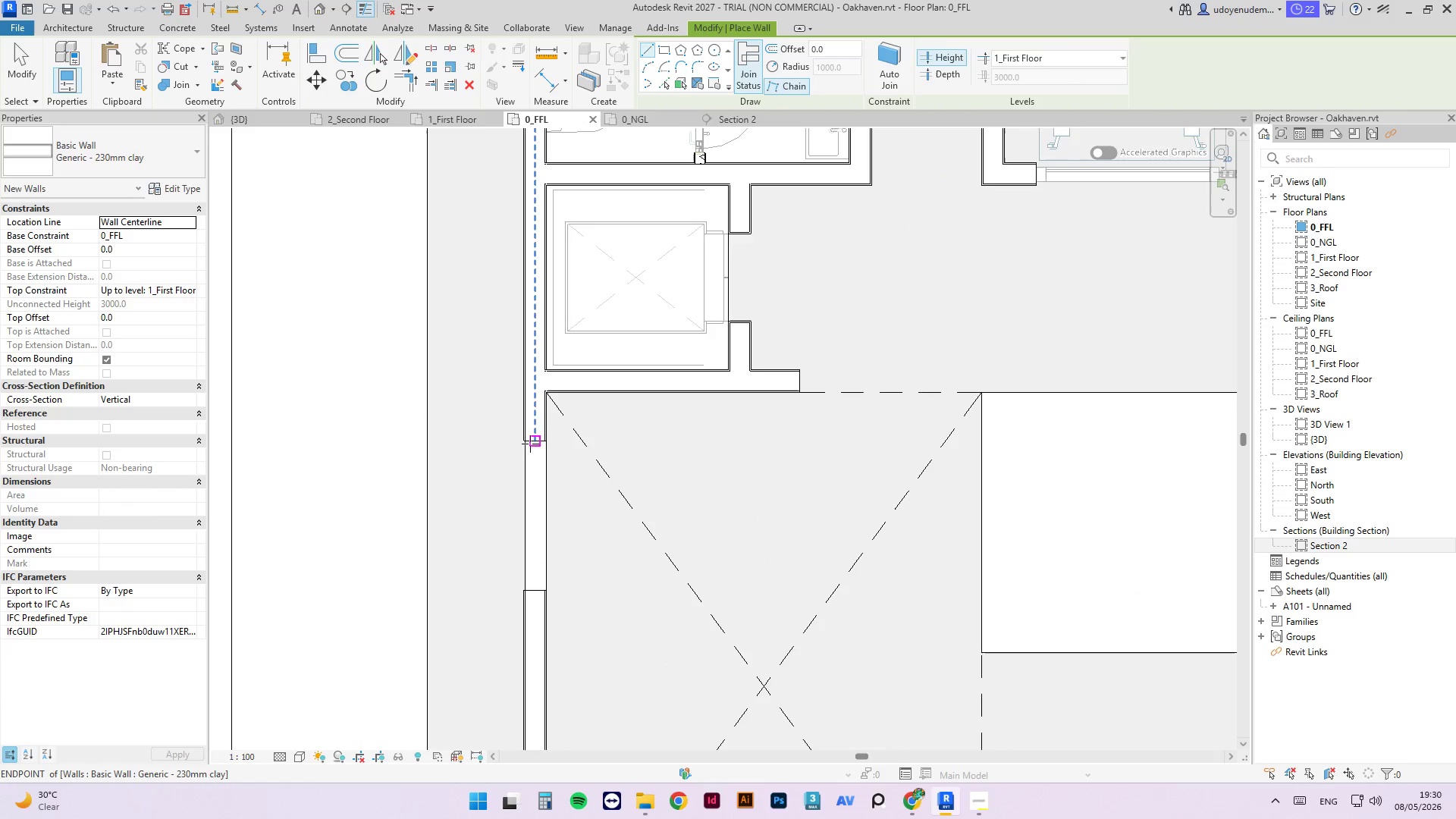 
scroll: coordinate [530, 444], scroll_direction: up, amount: 1.0
 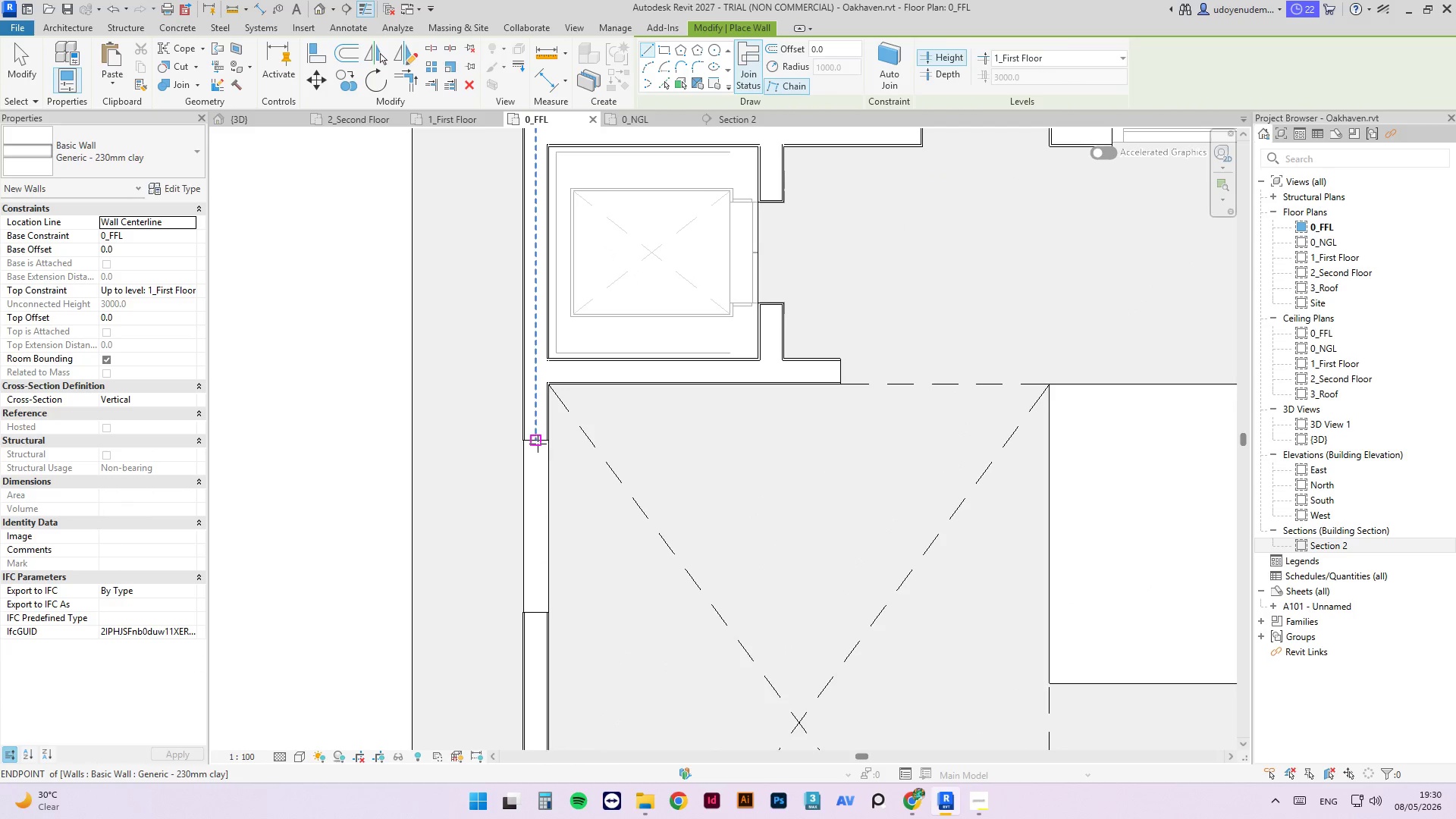 
left_click([538, 444])
 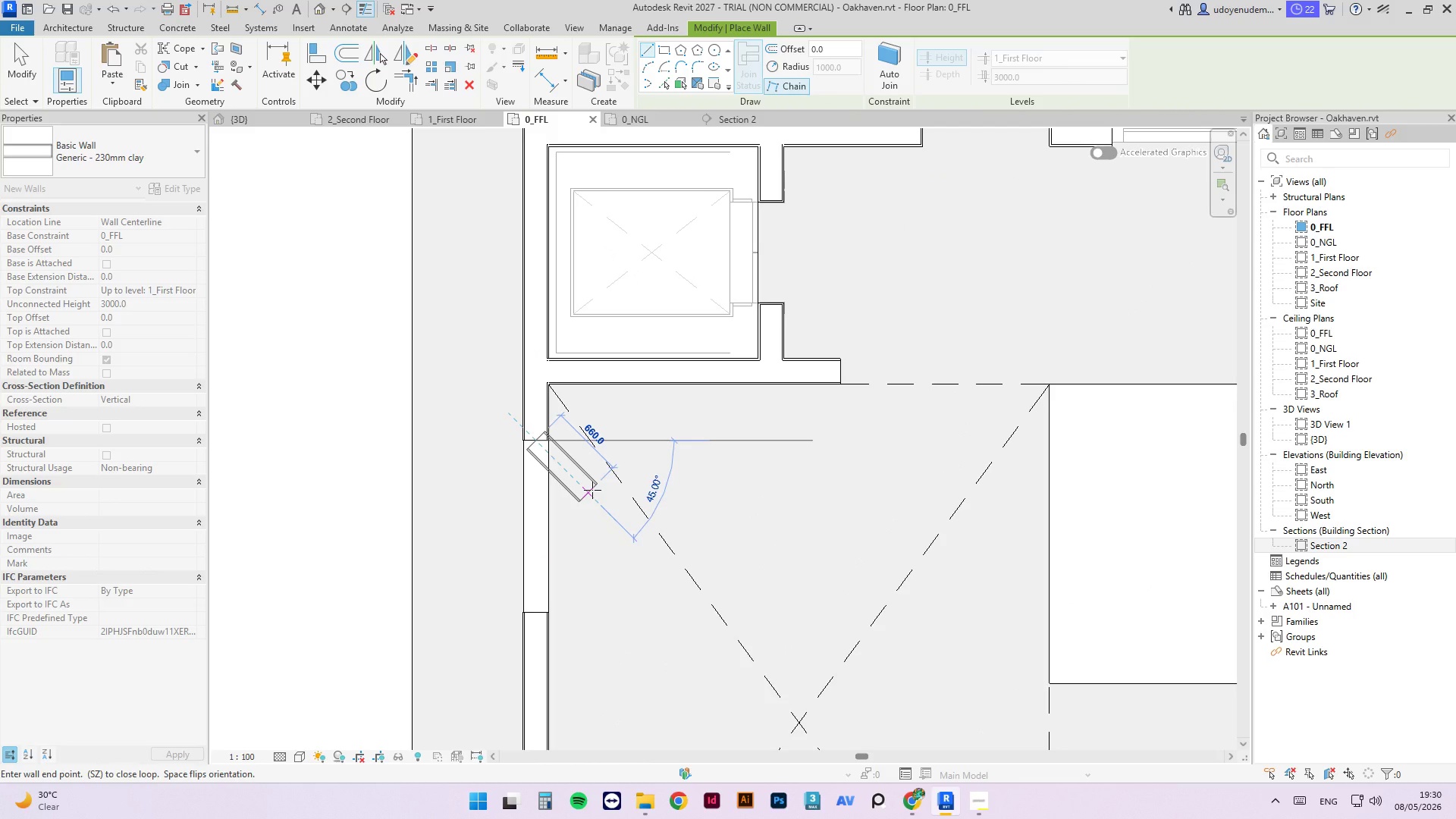 
left_click([592, 490])
 